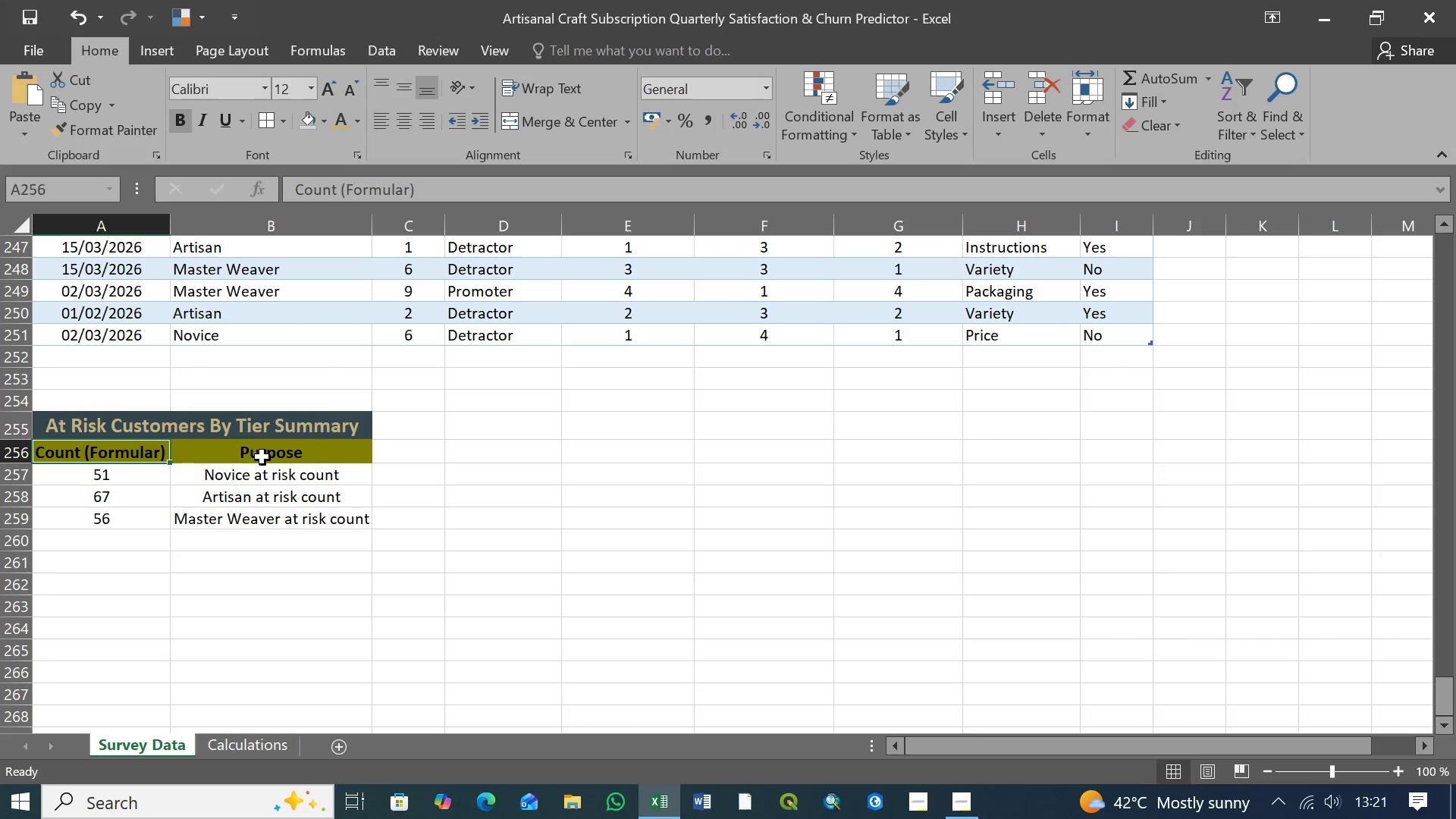 
double_click([262, 457])
 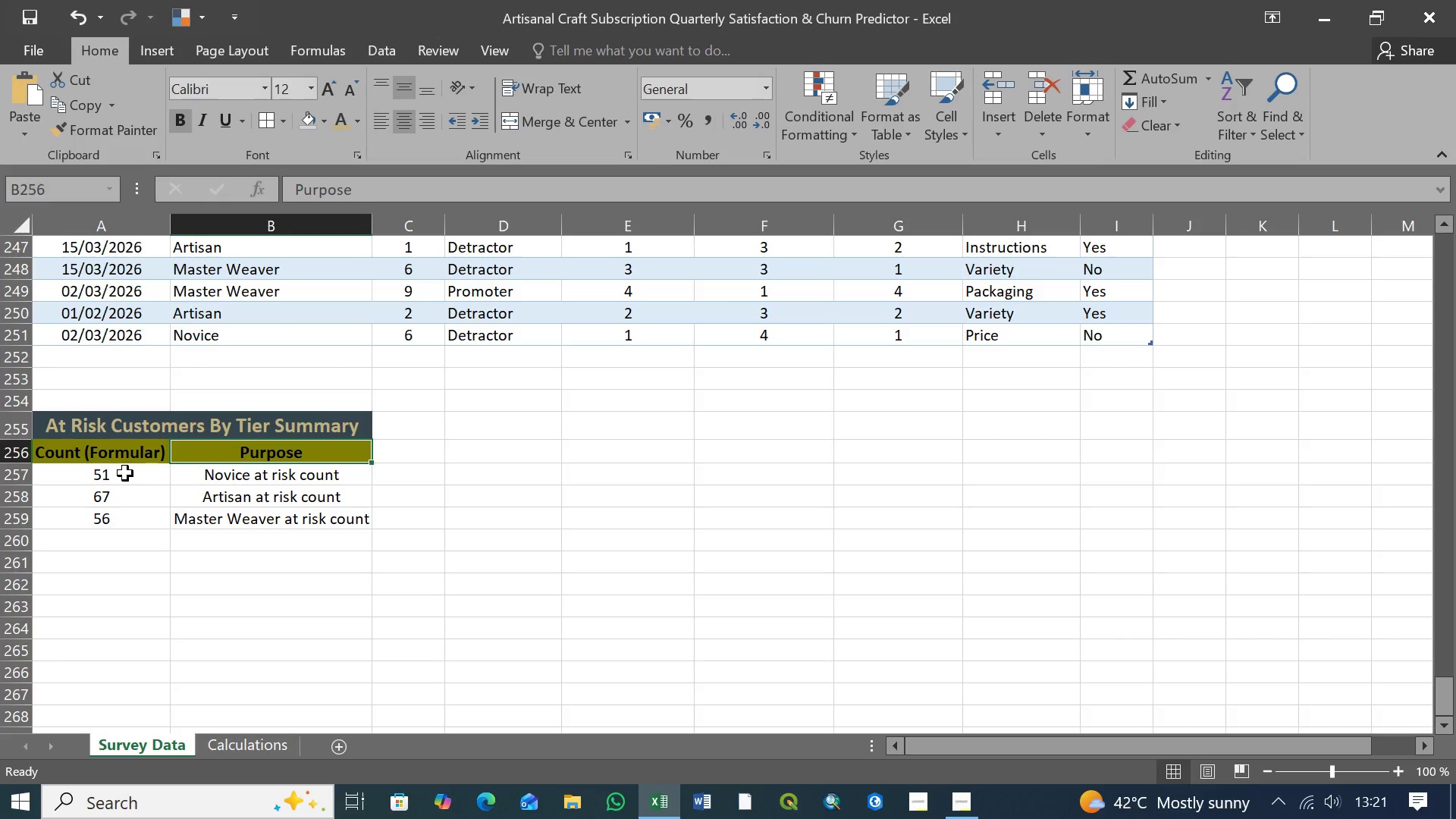 
left_click([123, 475])
 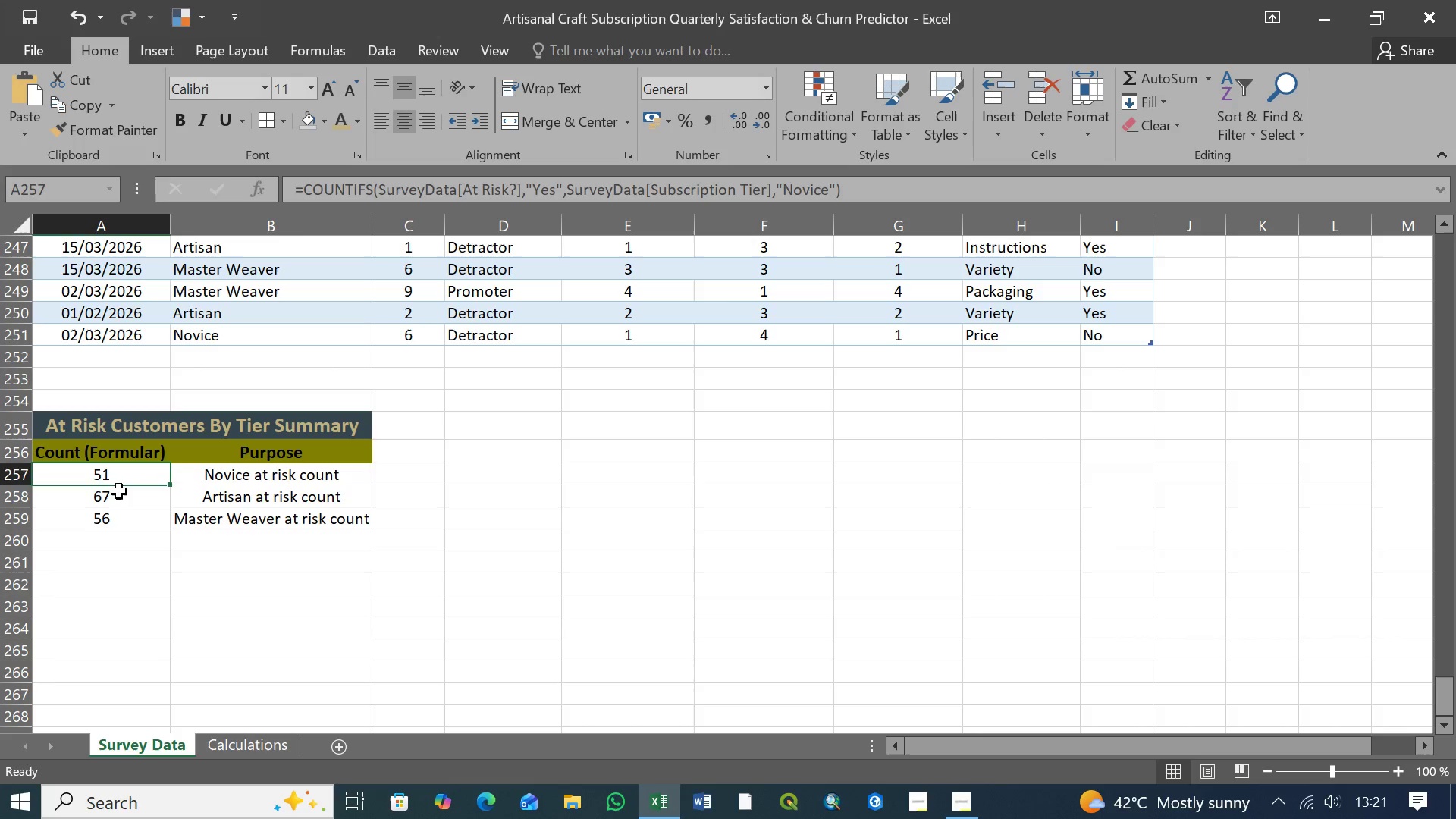 
left_click([119, 492])
 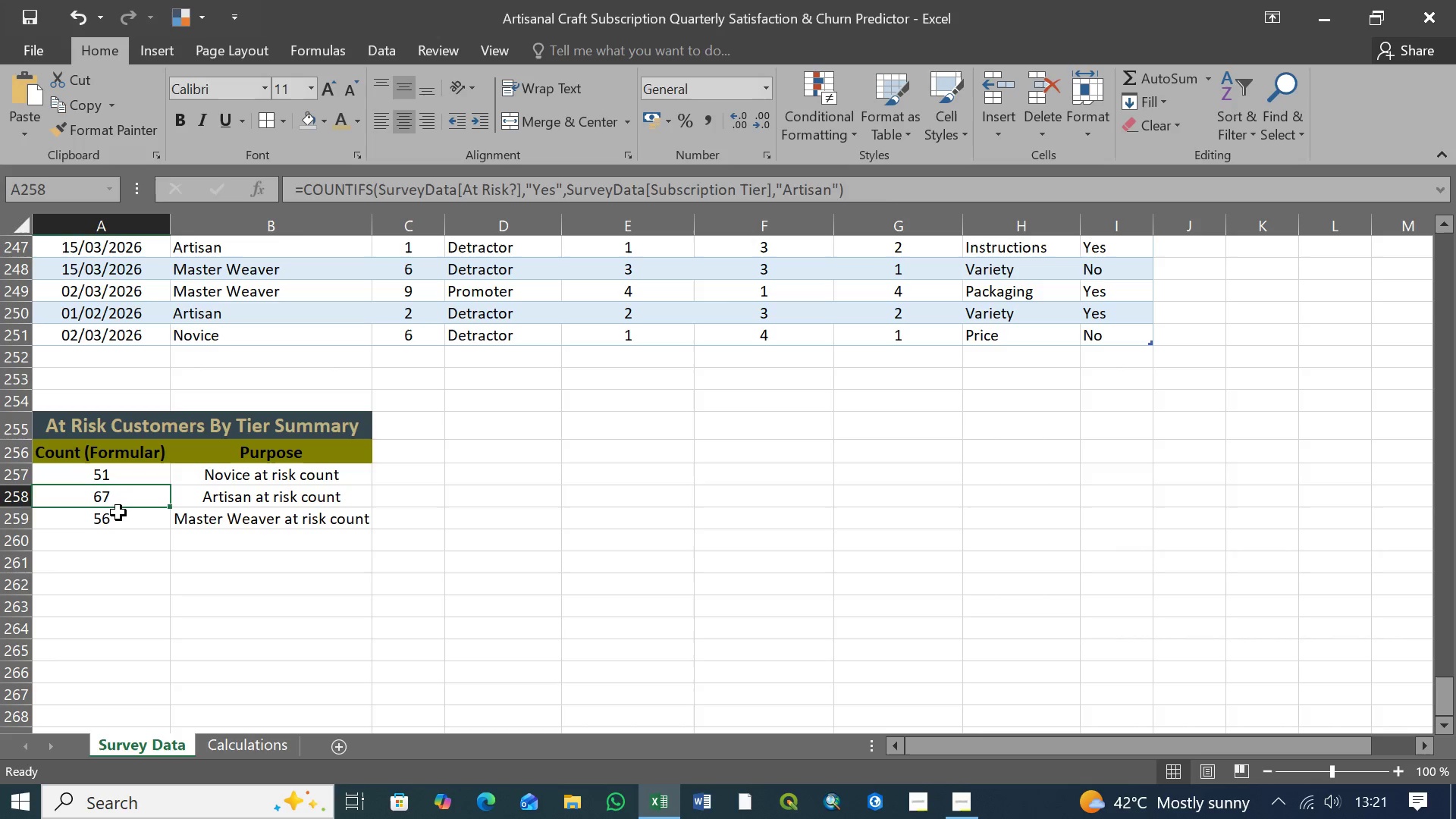 
left_click([118, 514])
 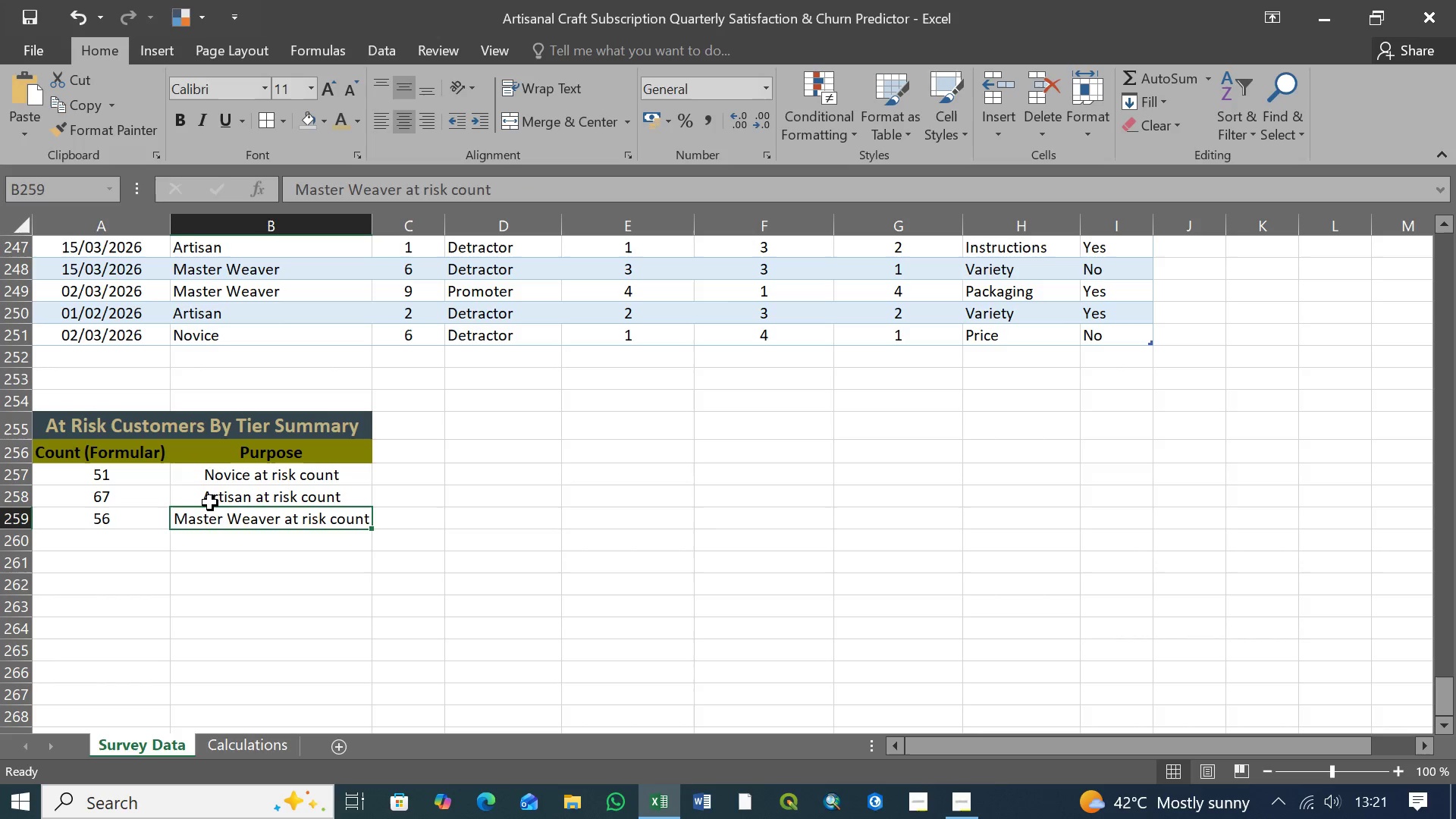 
double_click([215, 495])
 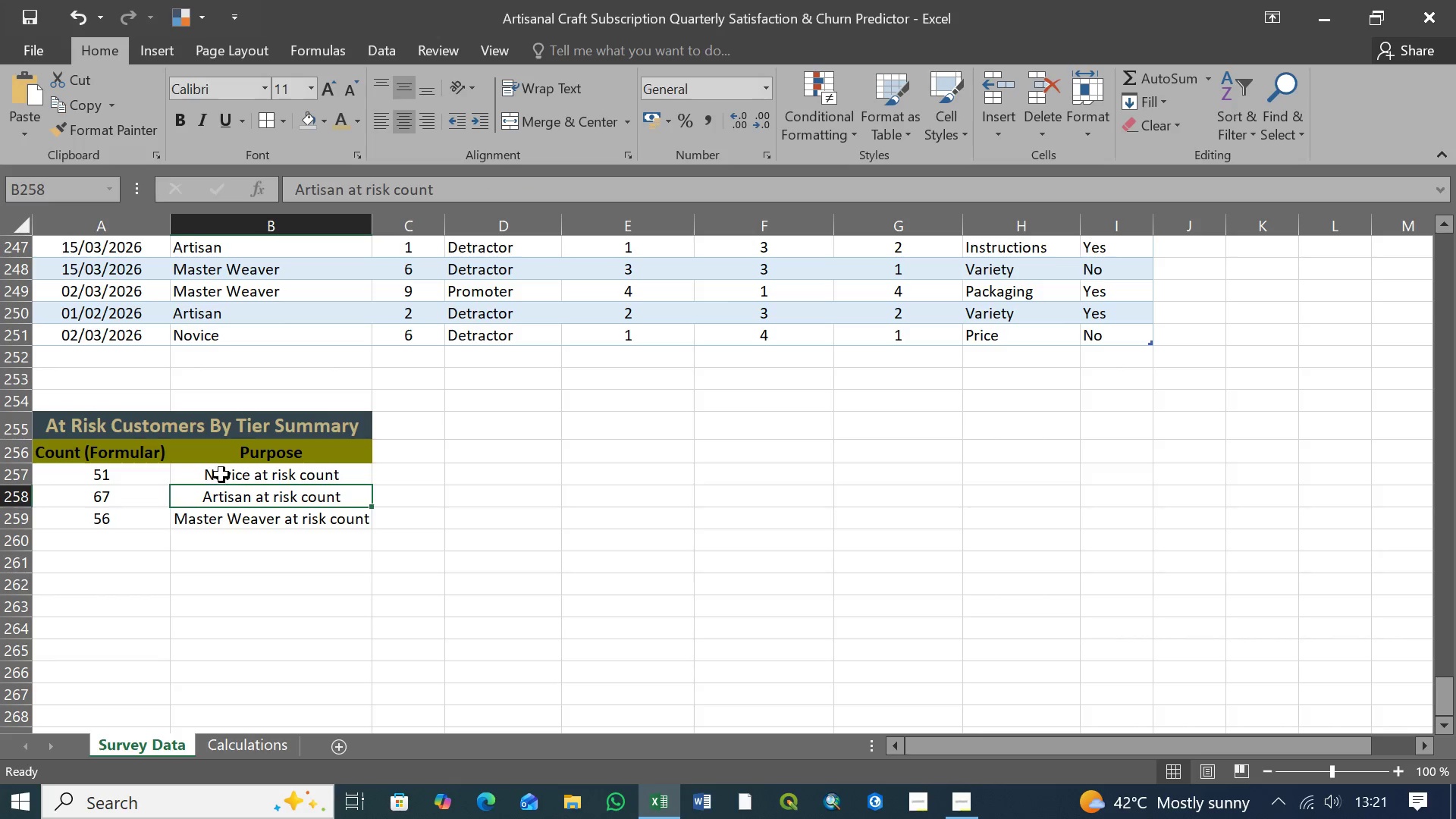 
triple_click([221, 474])
 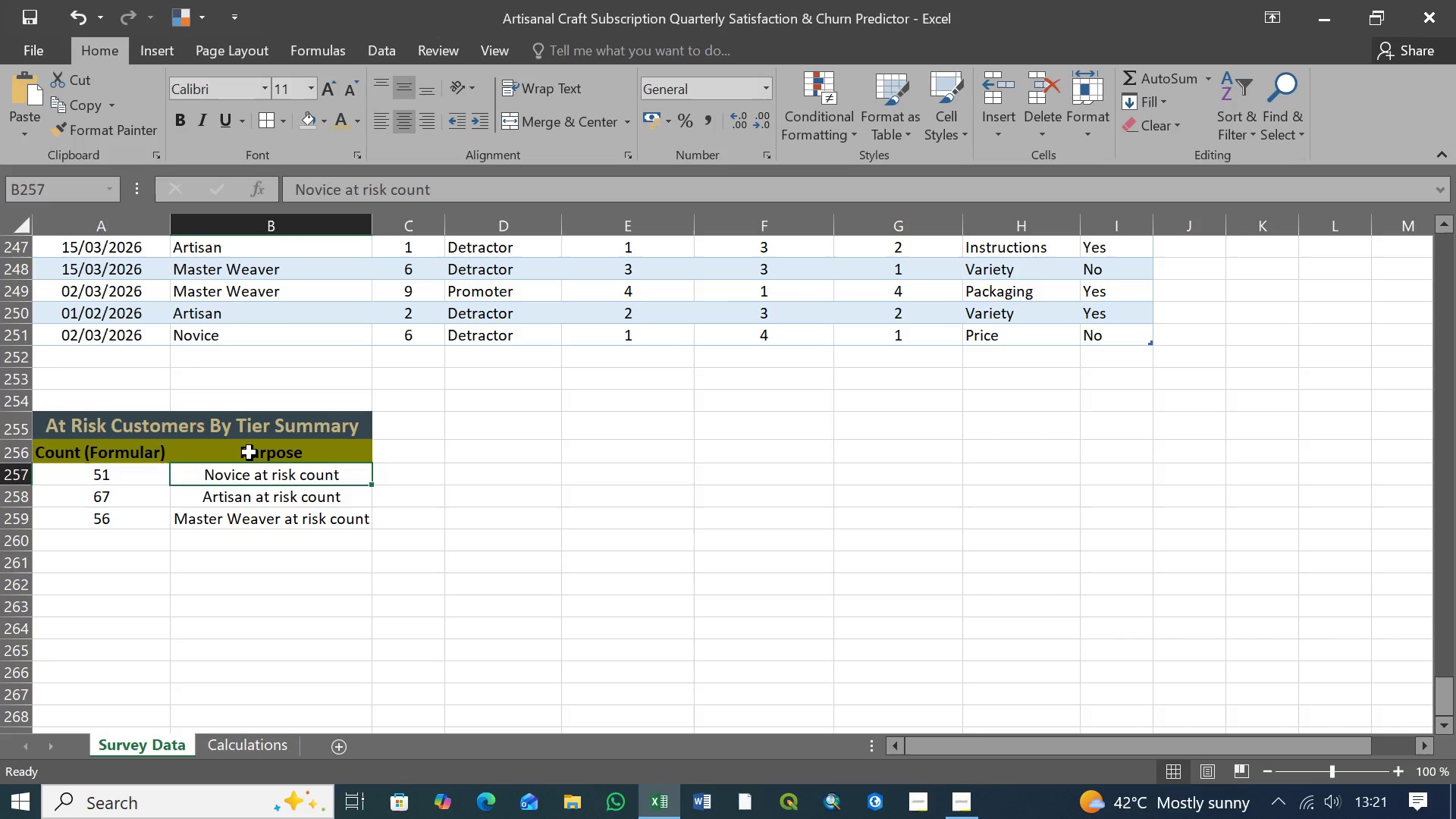 
triple_click([251, 452])
 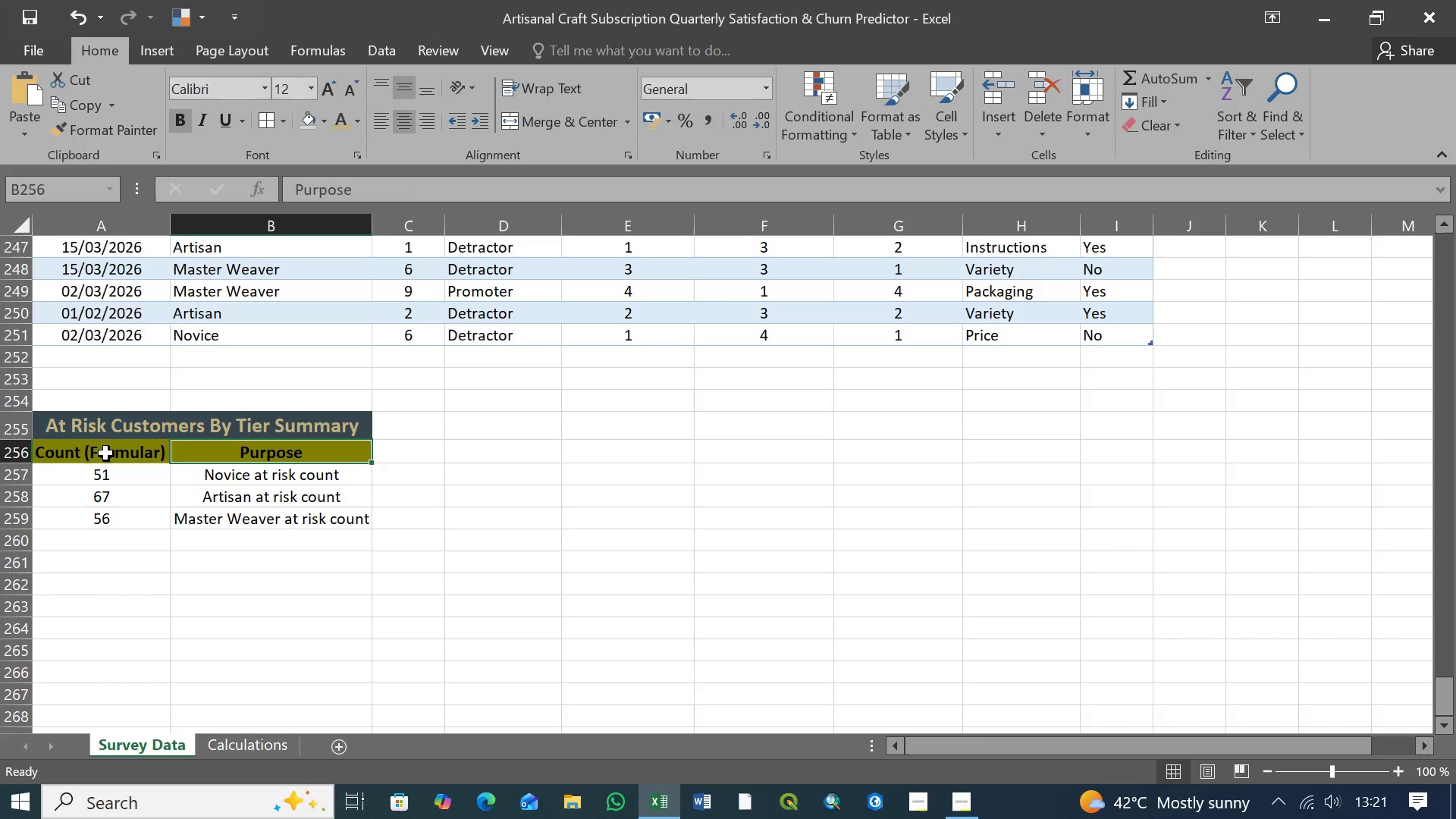 
triple_click([106, 453])
 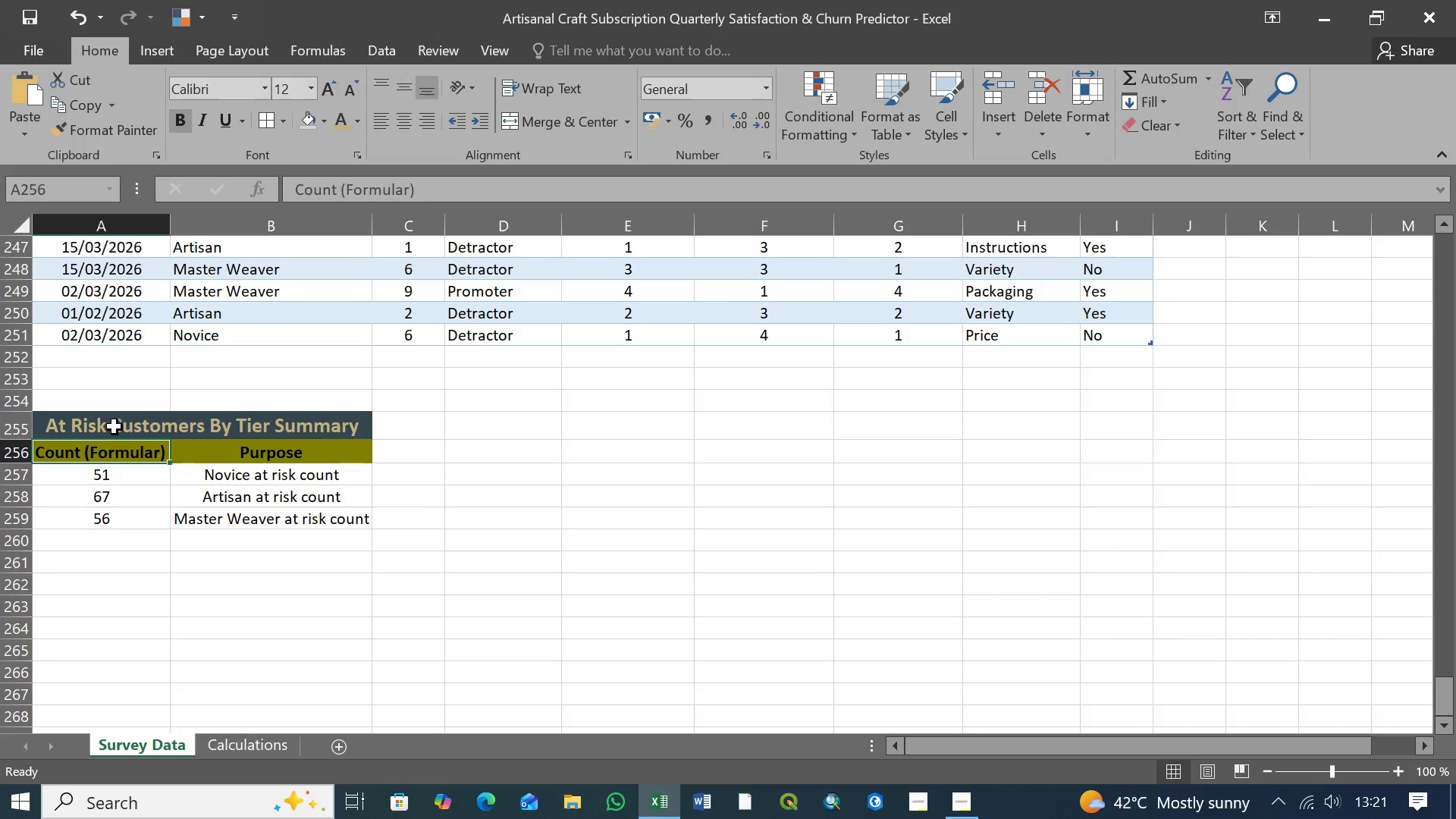 
triple_click([115, 427])
 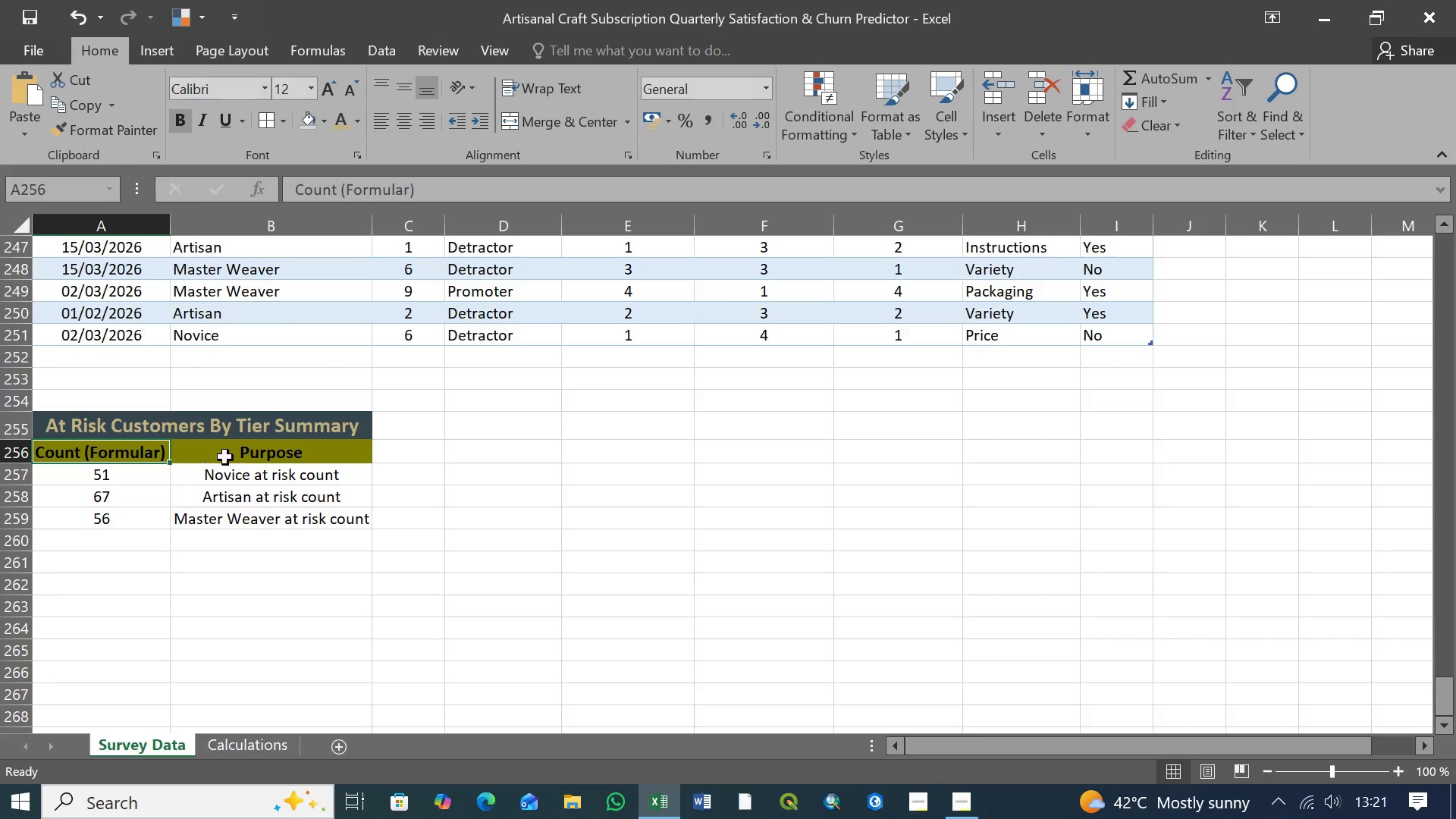 
double_click([246, 457])
 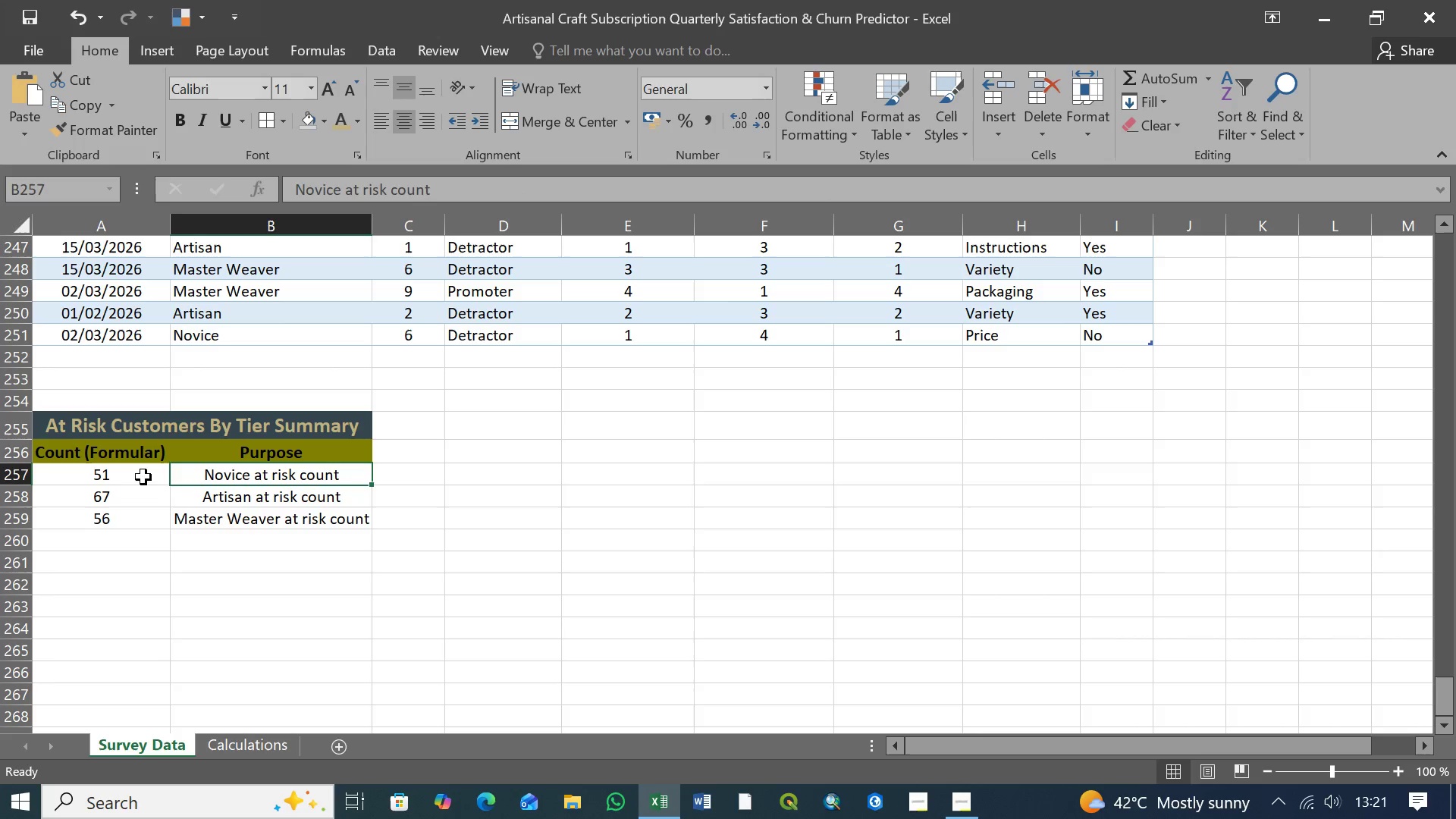 
double_click([124, 477])
 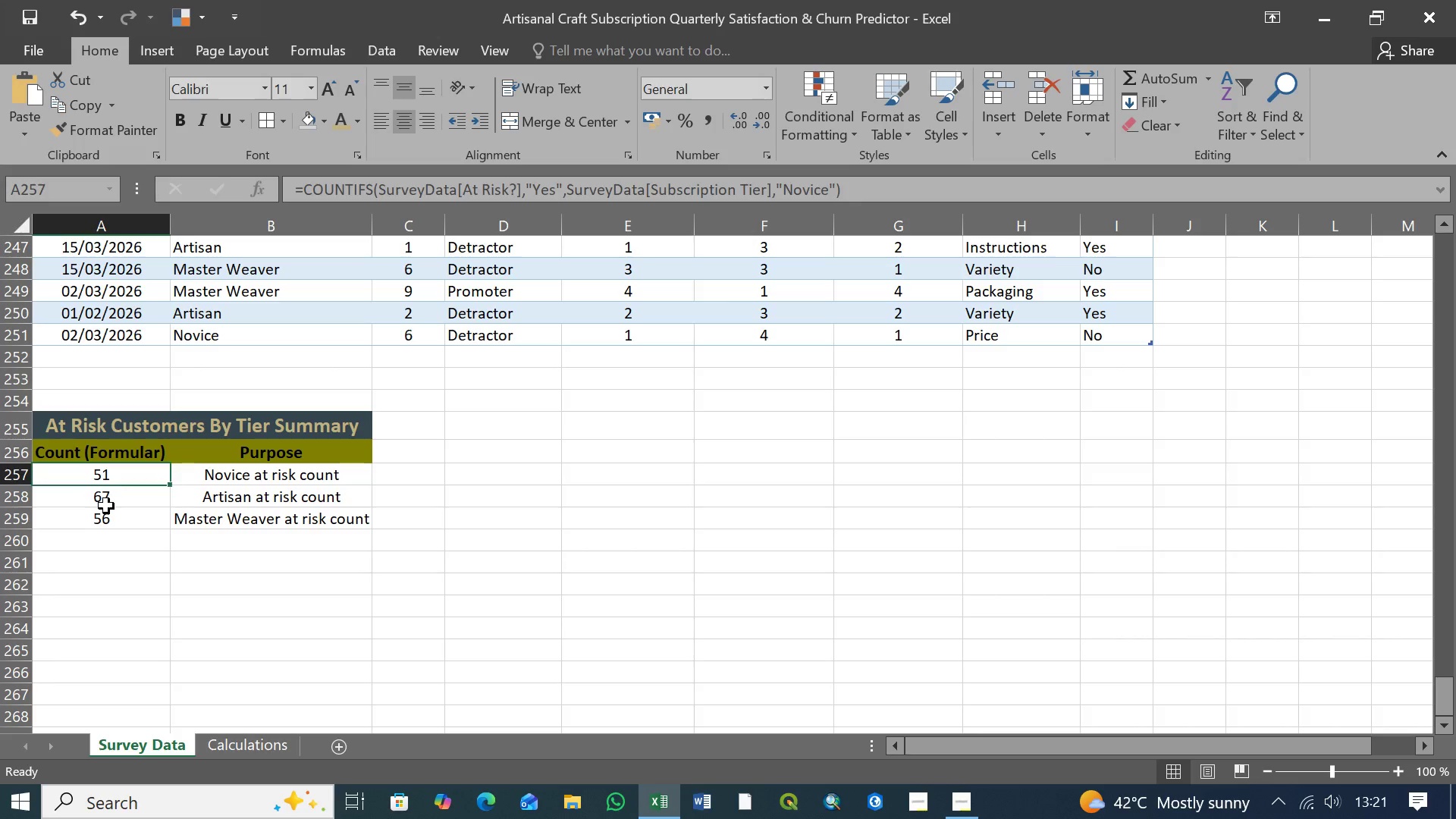 
triple_click([106, 506])
 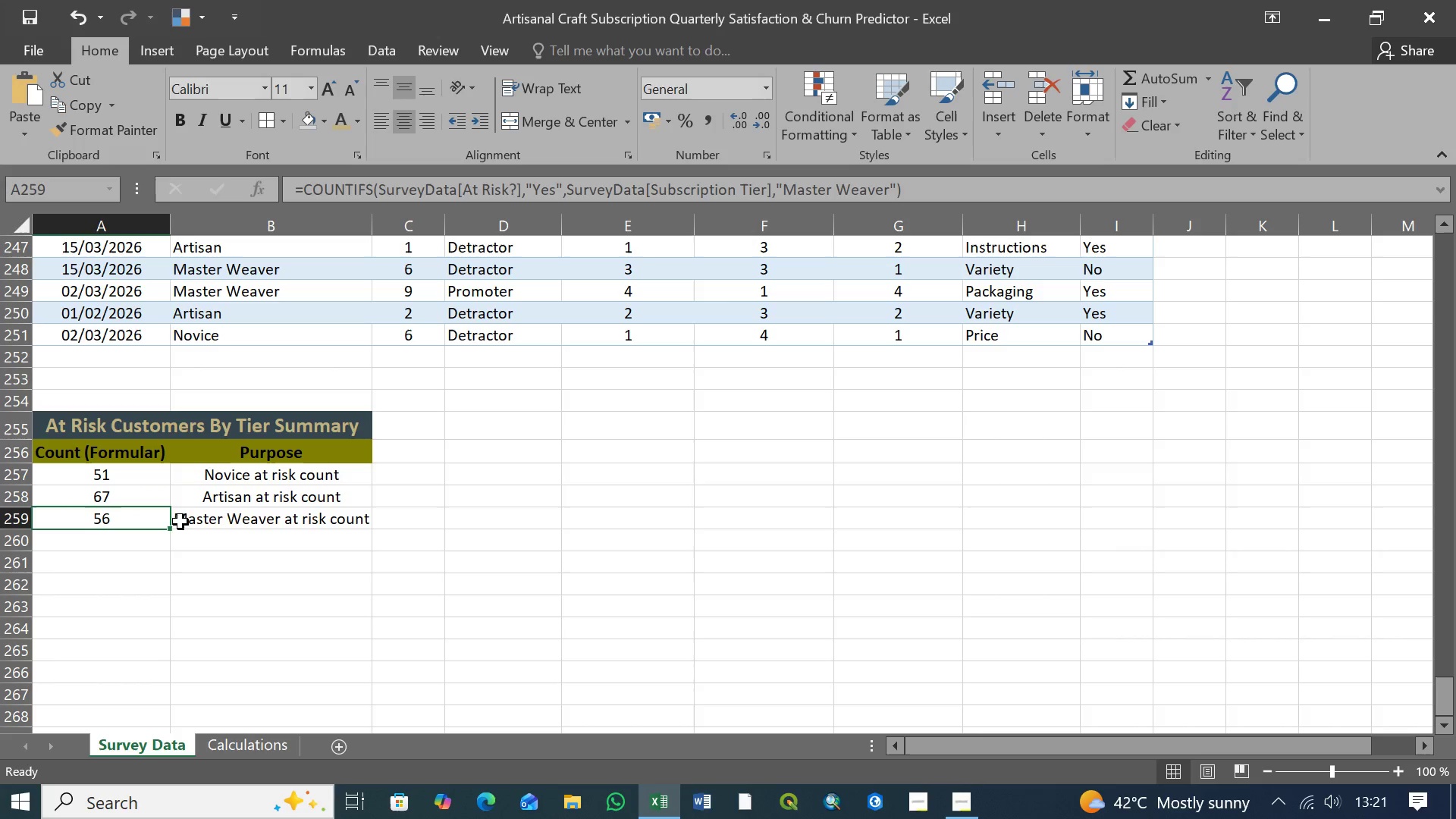 
double_click([224, 522])
 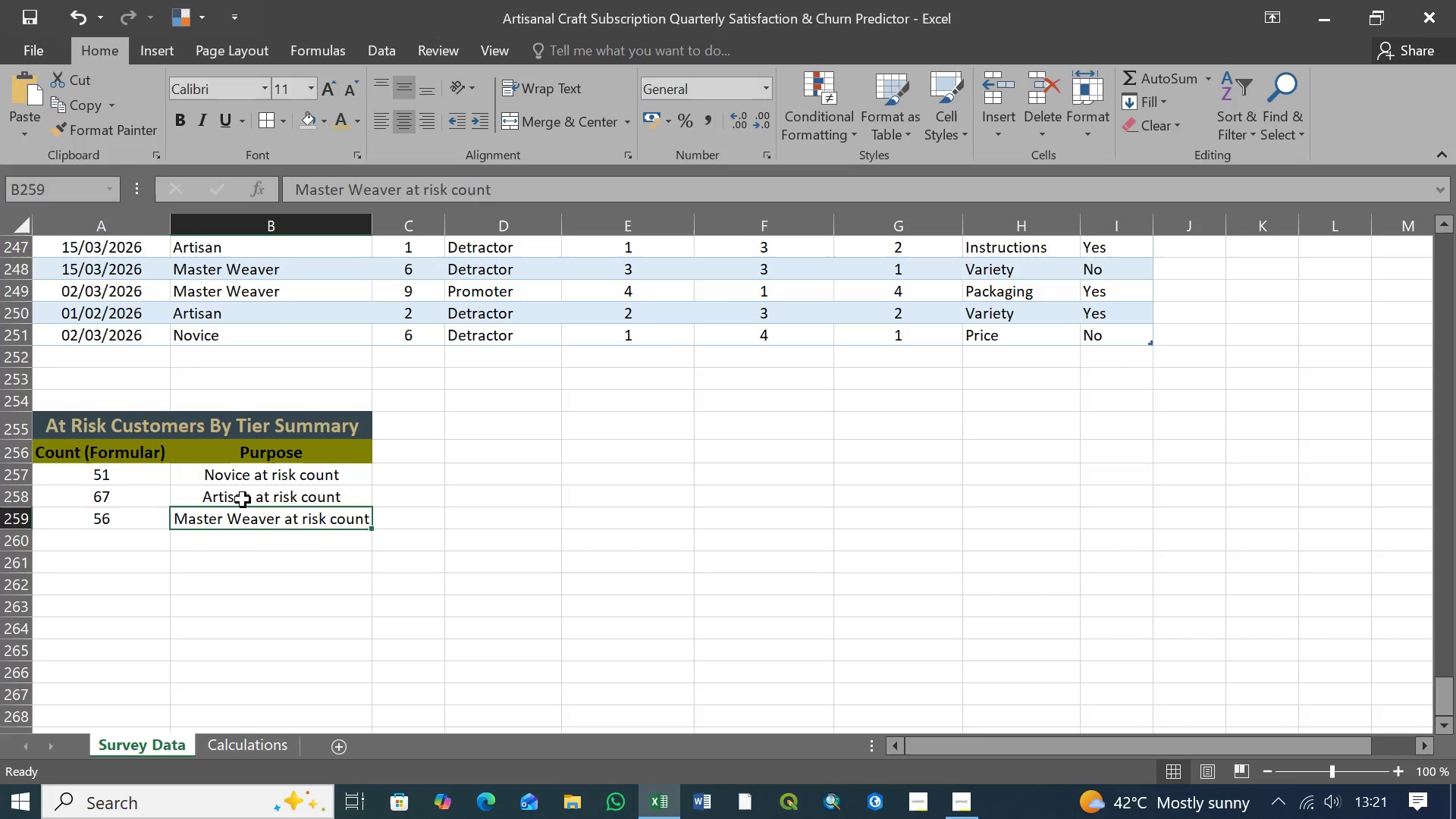 
triple_click([243, 499])
 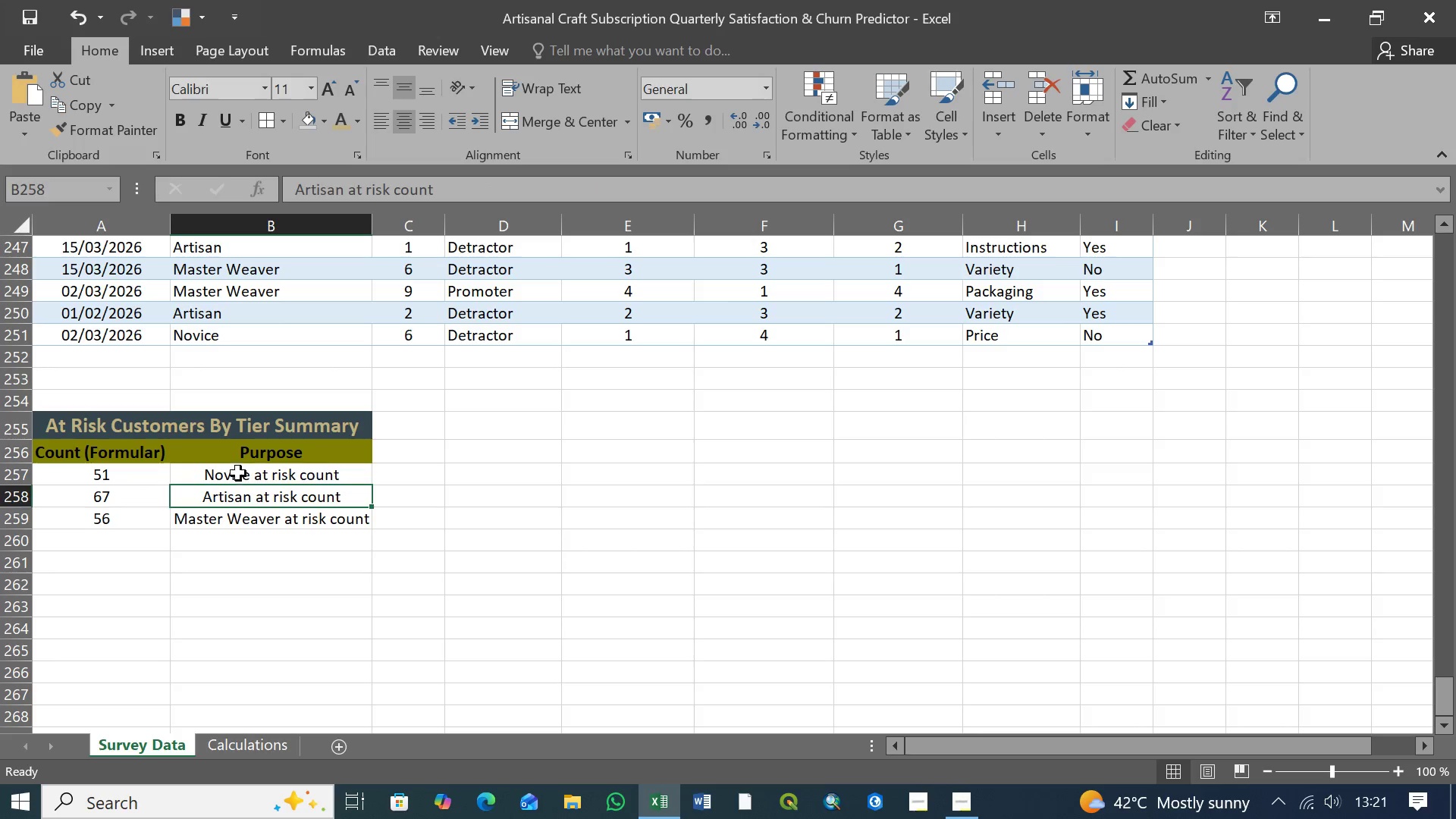 
triple_click([238, 473])
 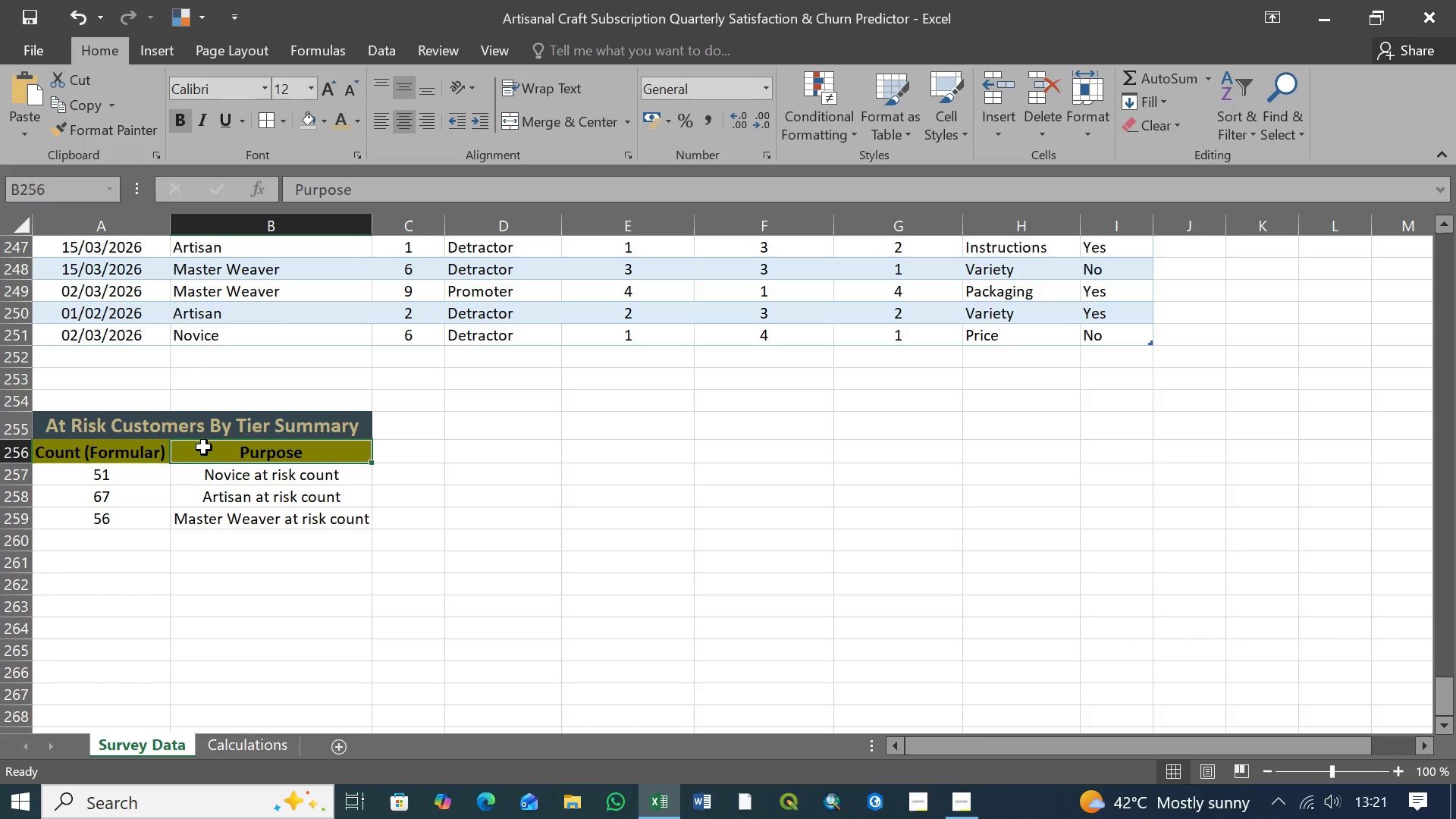 
double_click([133, 452])
 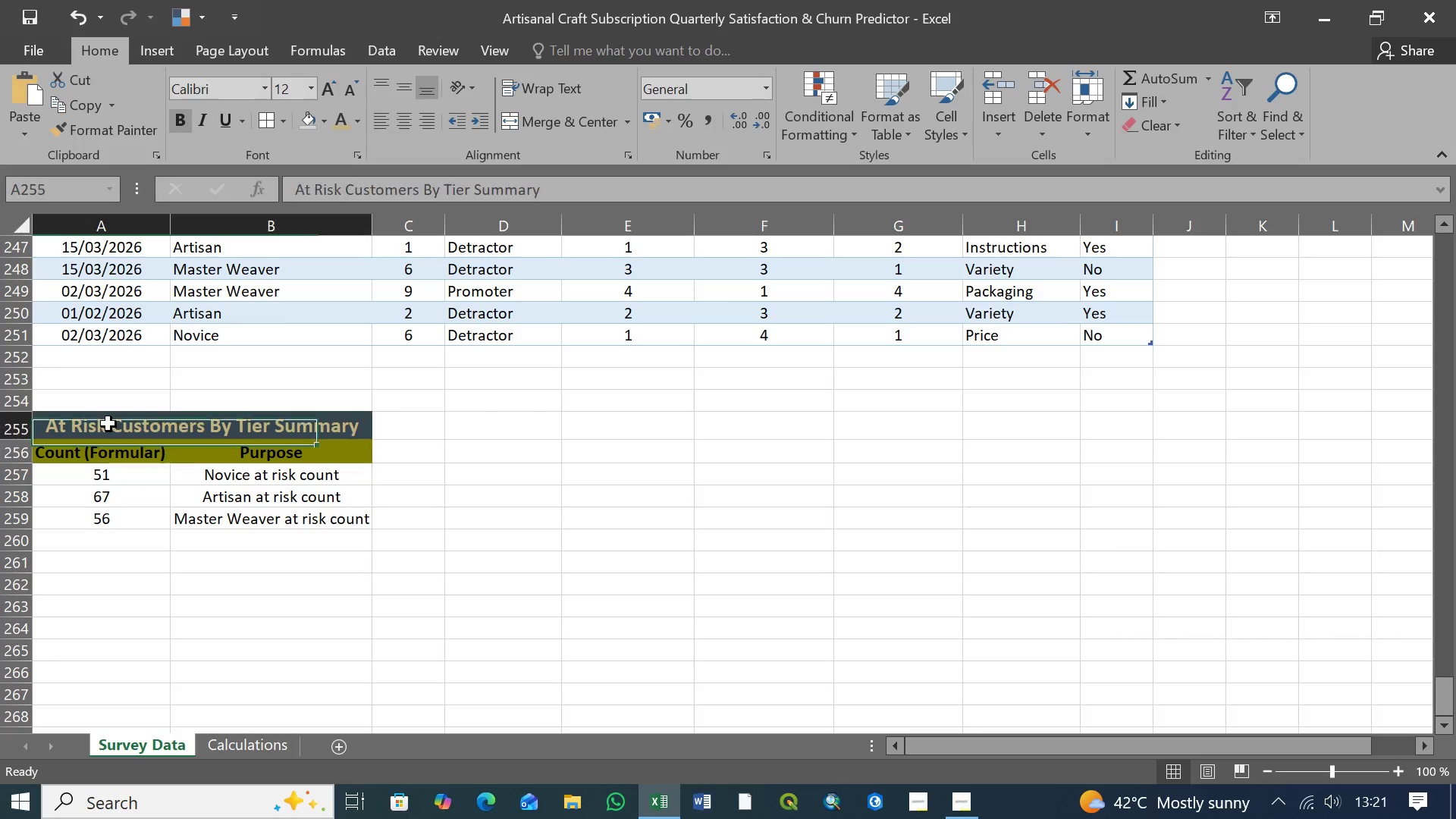 
triple_click([108, 424])
 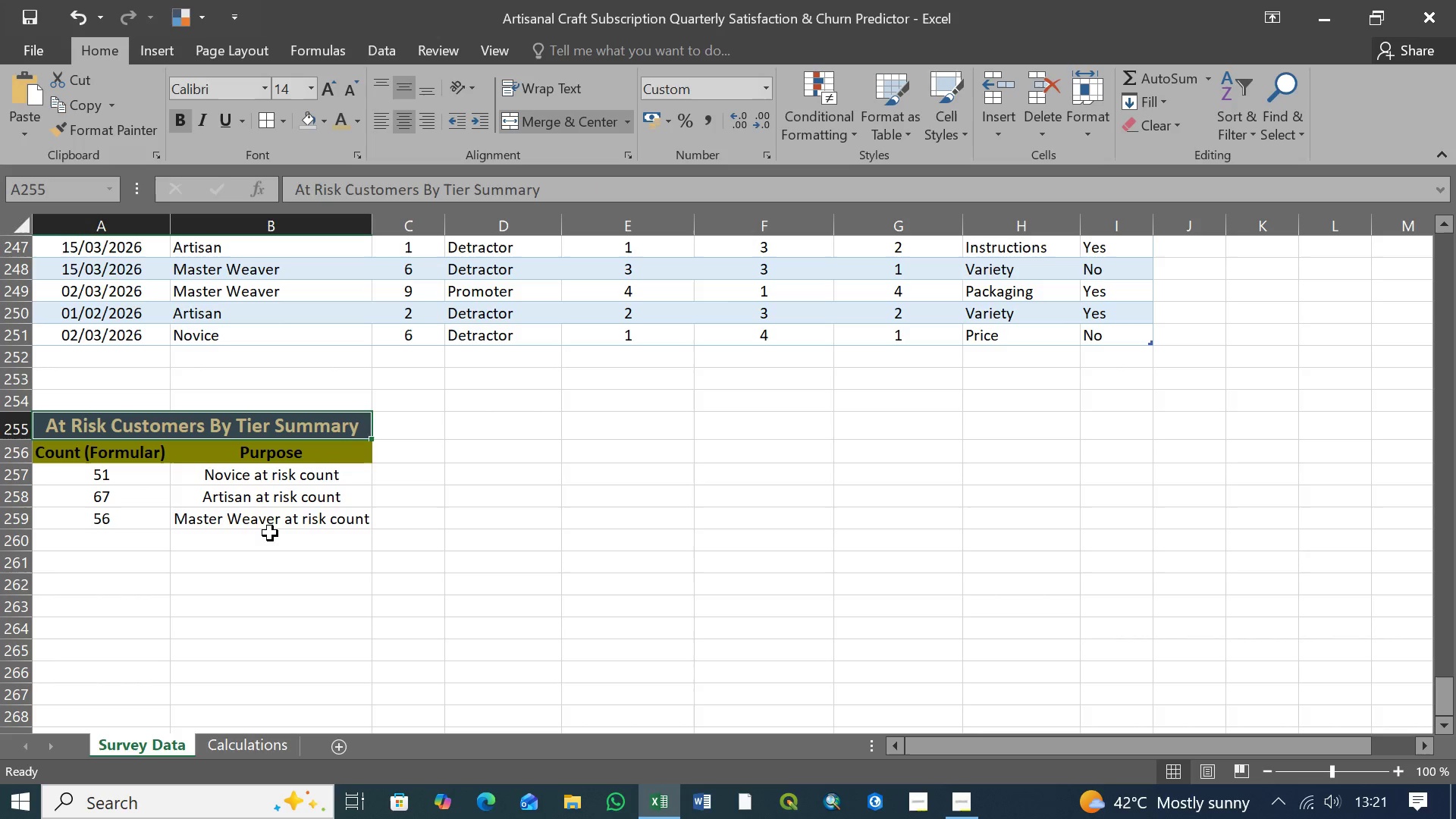 
left_click([237, 535])
 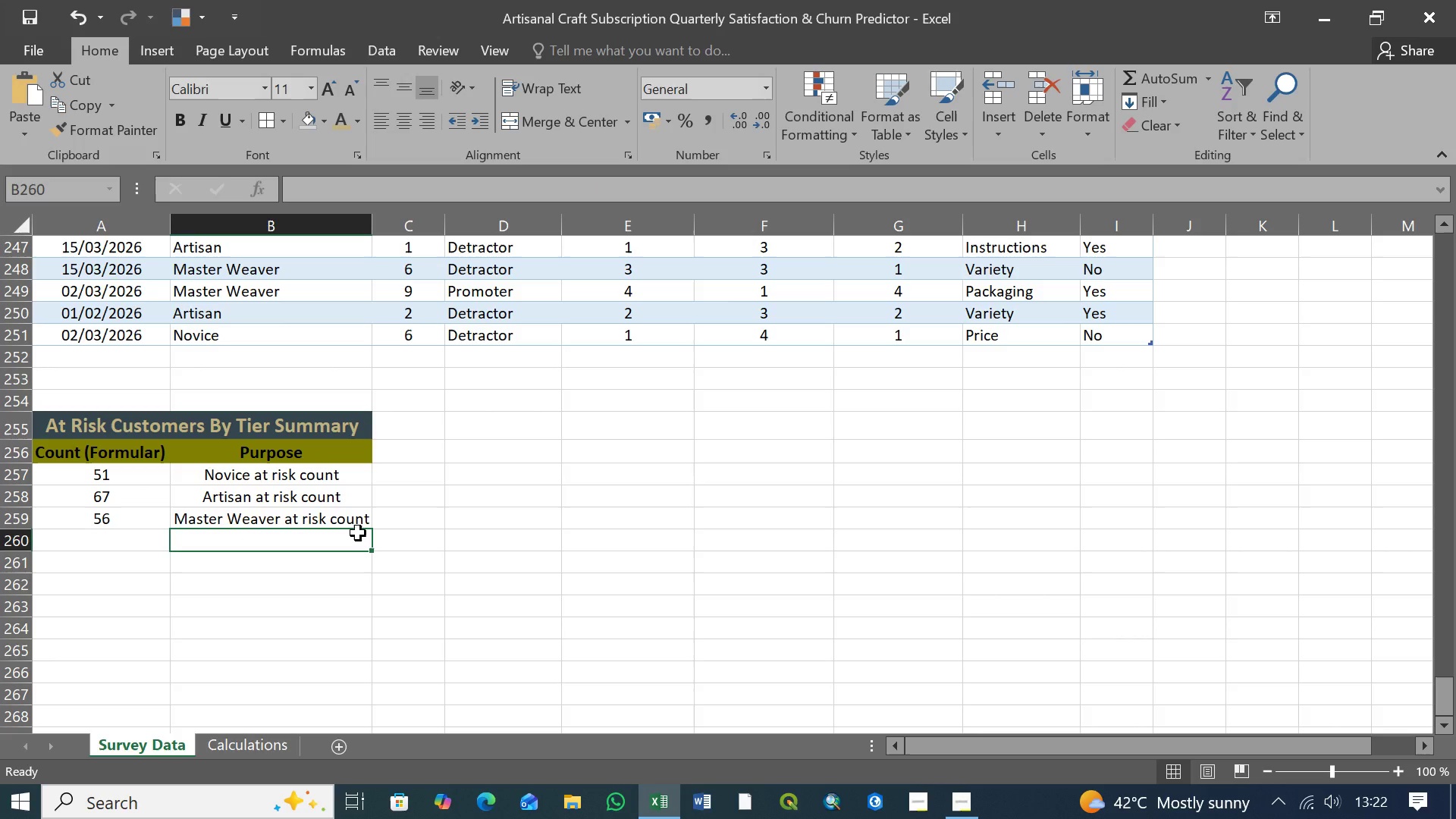 
key(Control+S)
 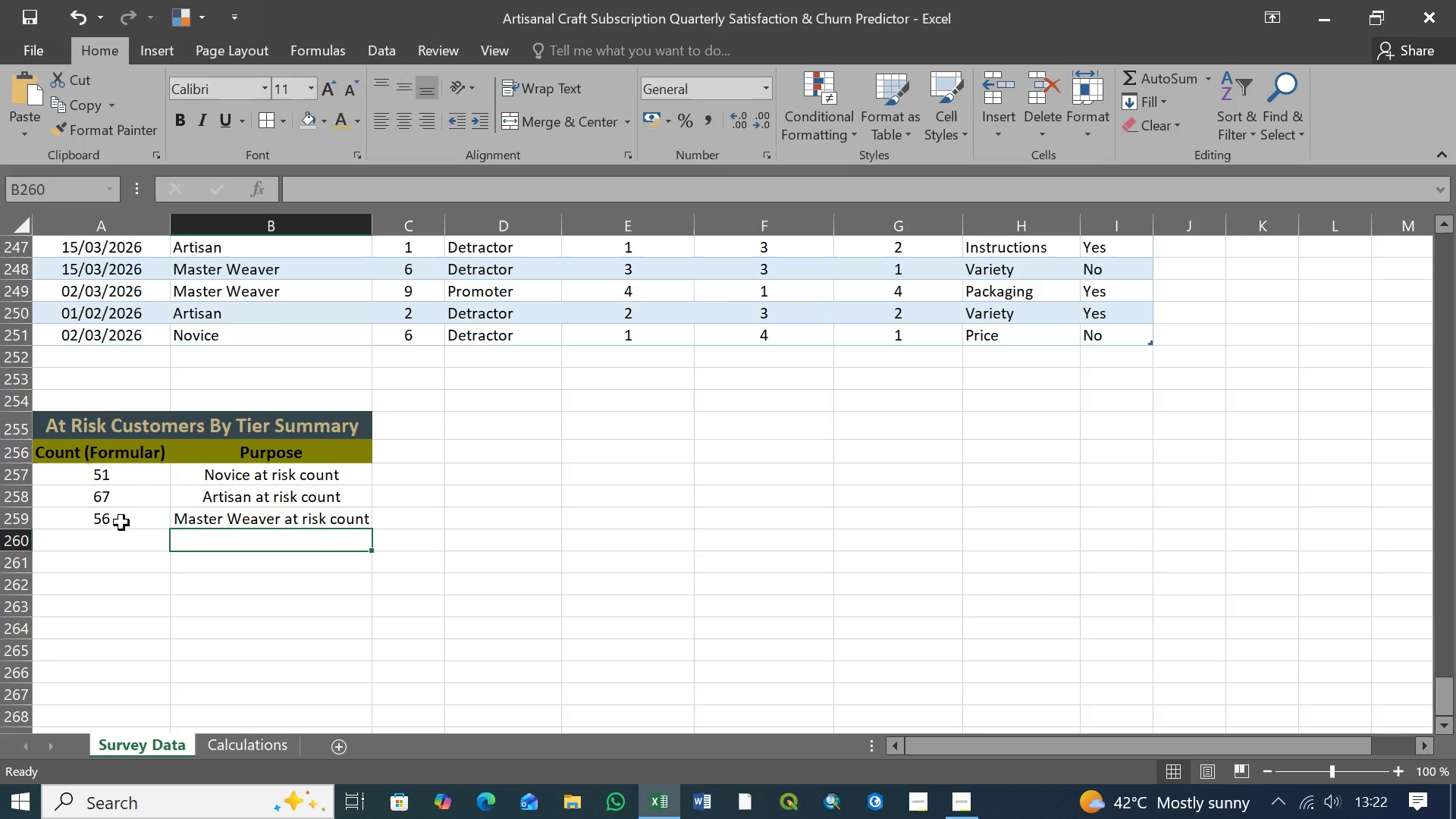 
left_click([121, 522])
 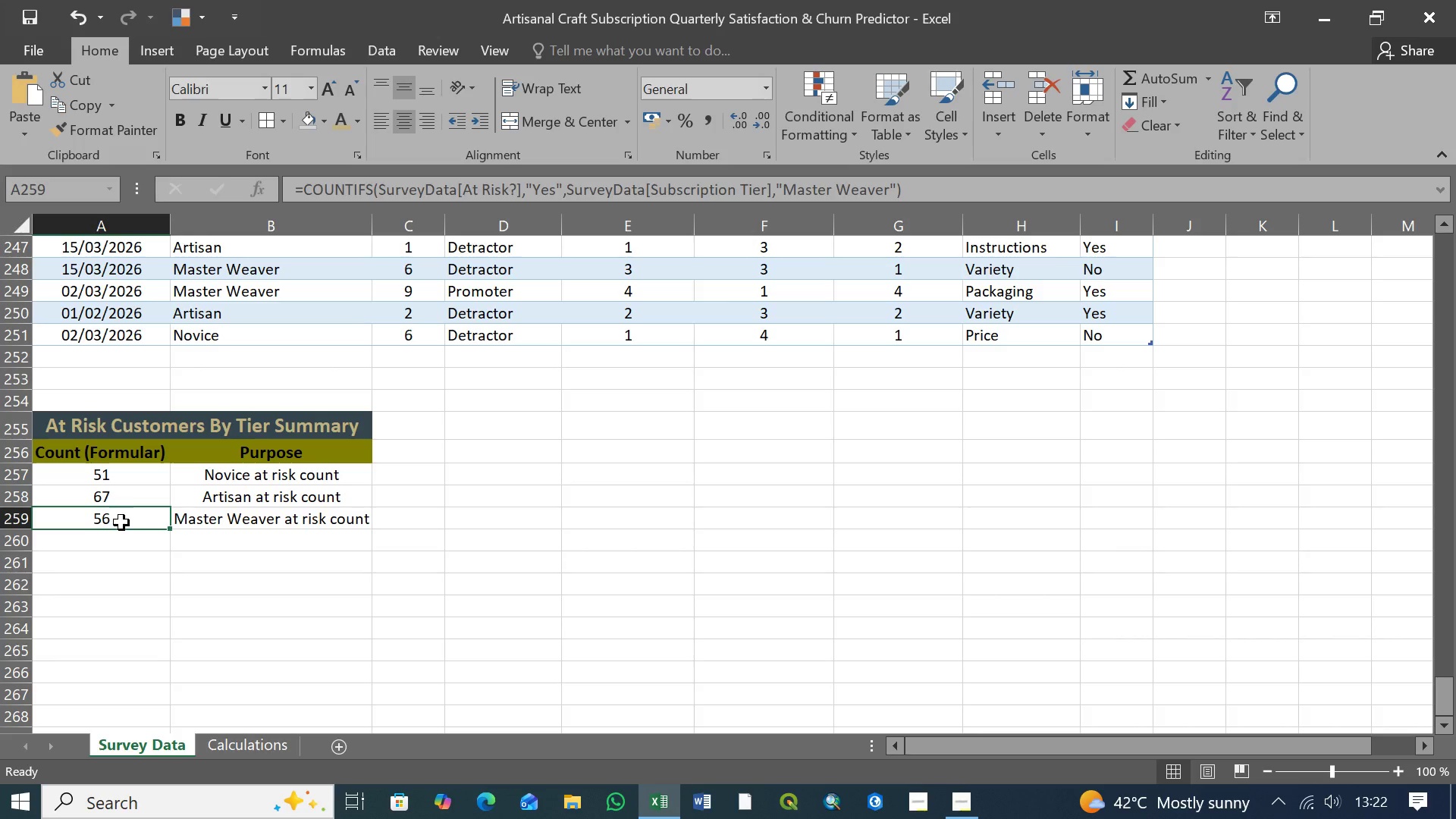 
scroll: coordinate [236, 617], scroll_direction: up, amount: 4.0
 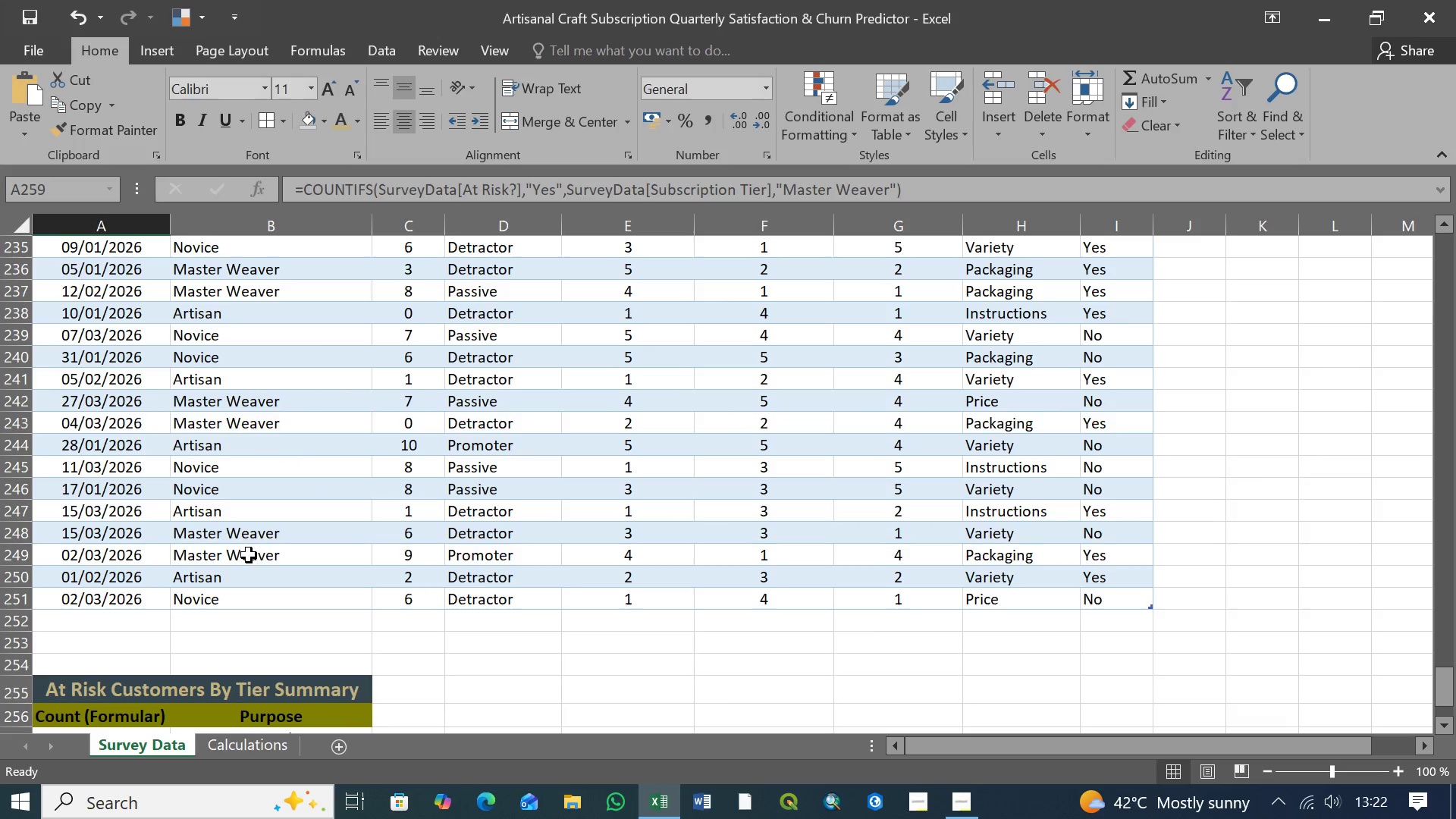 
scroll: coordinate [250, 554], scroll_direction: down, amount: 4.0
 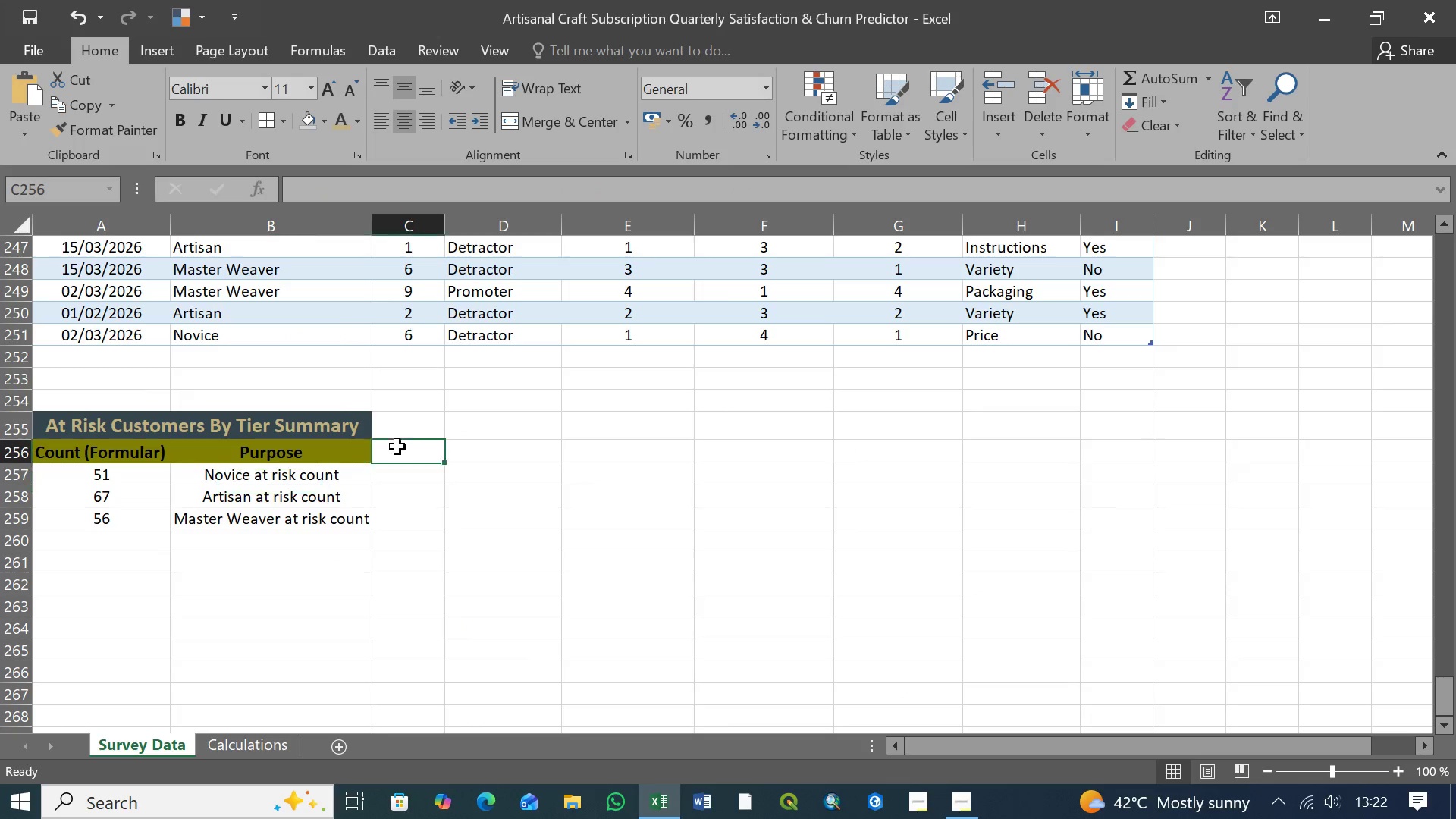 
double_click([397, 425])
 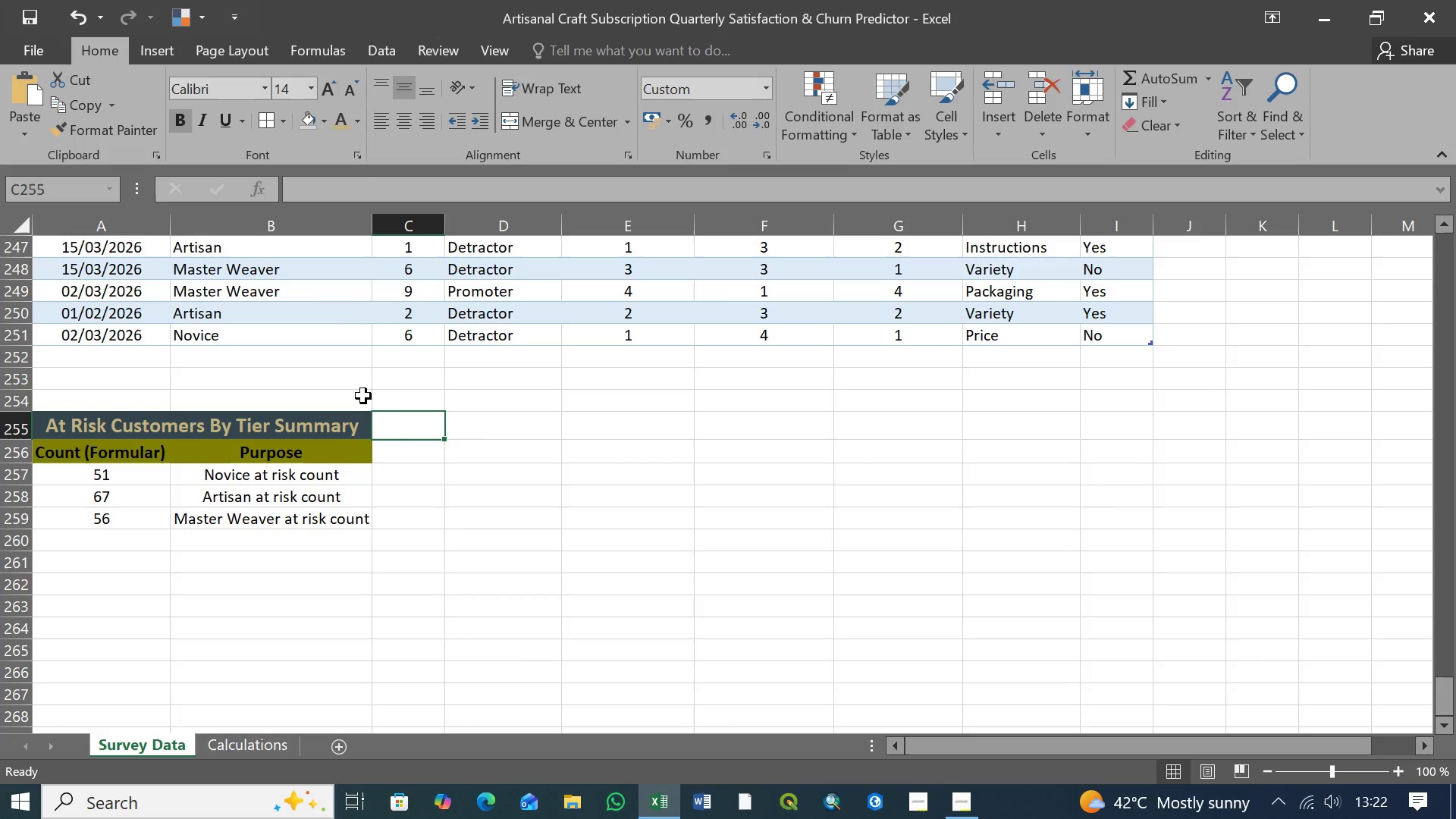 
left_click([360, 396])
 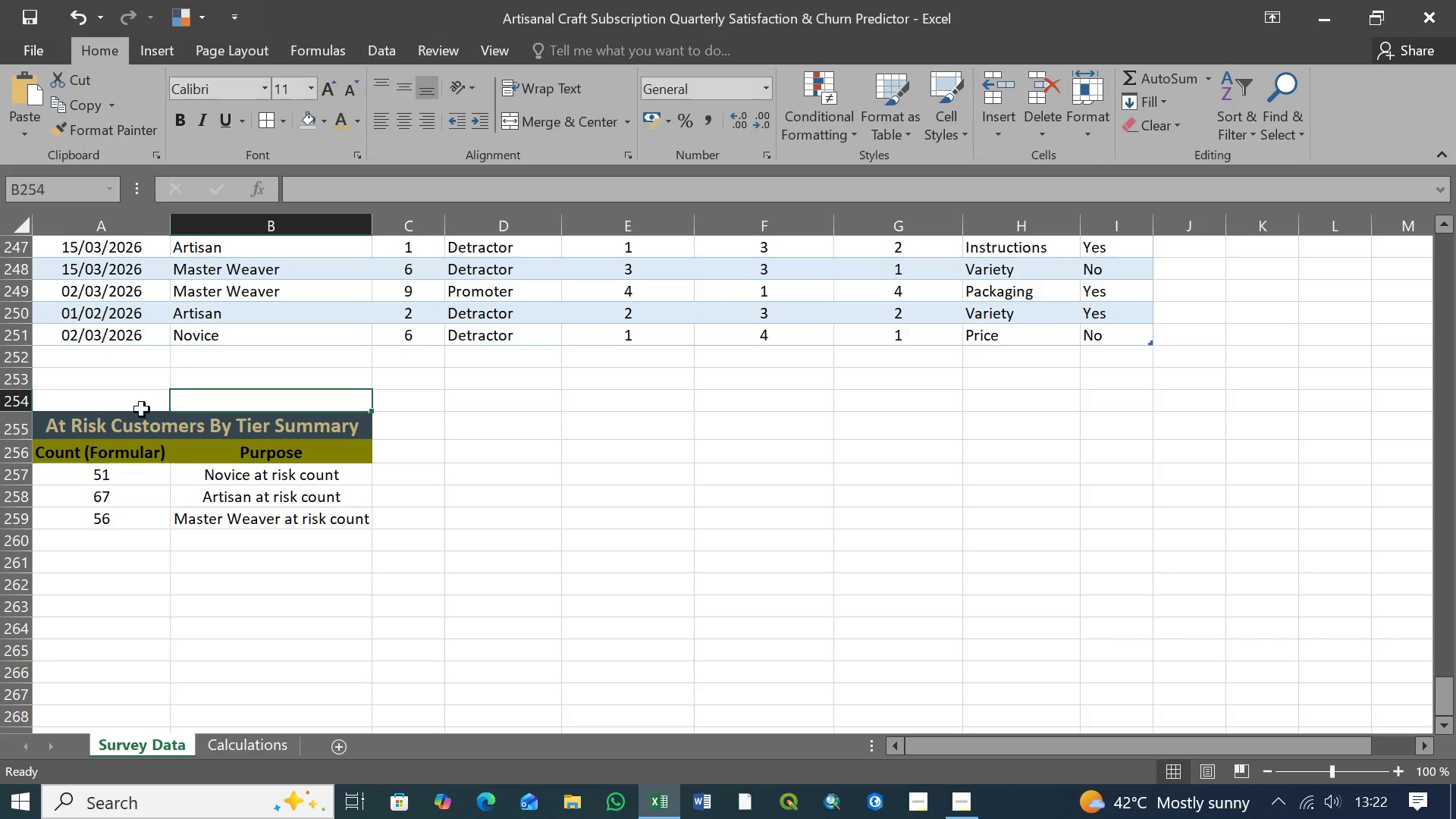 
left_click([120, 402])
 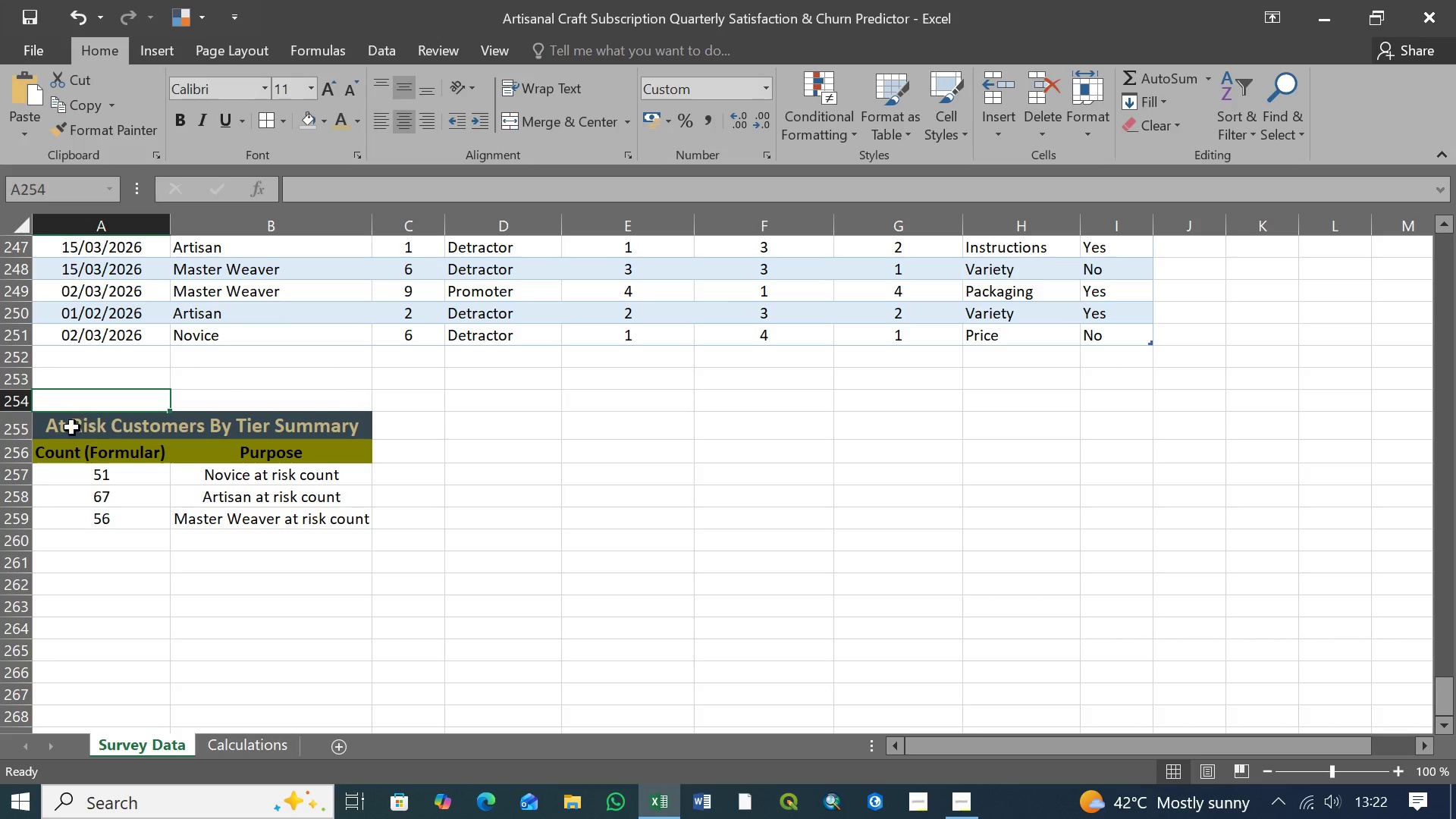 
left_click([178, 431])
 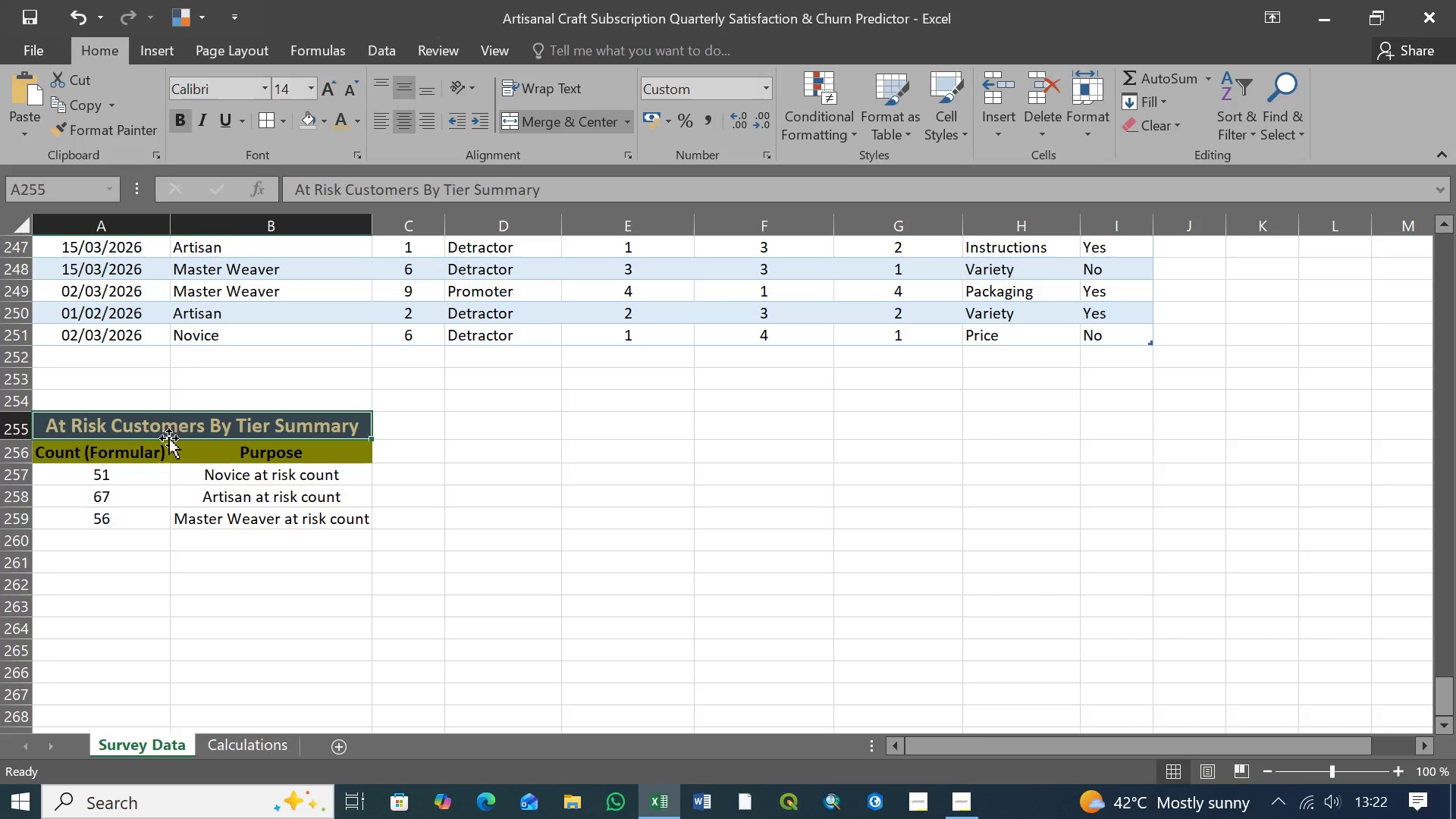 
left_click([150, 454])
 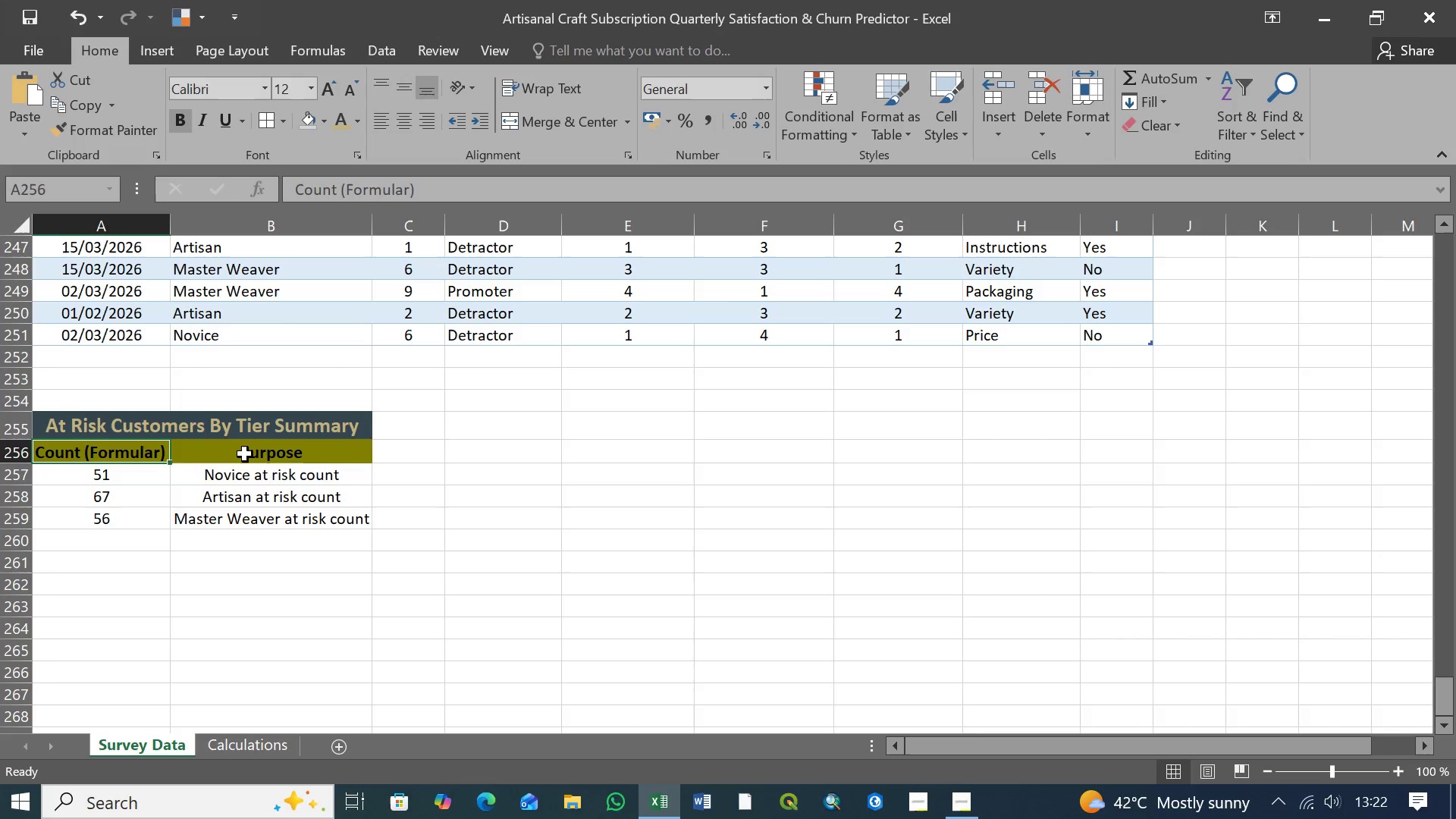 
left_click([259, 454])
 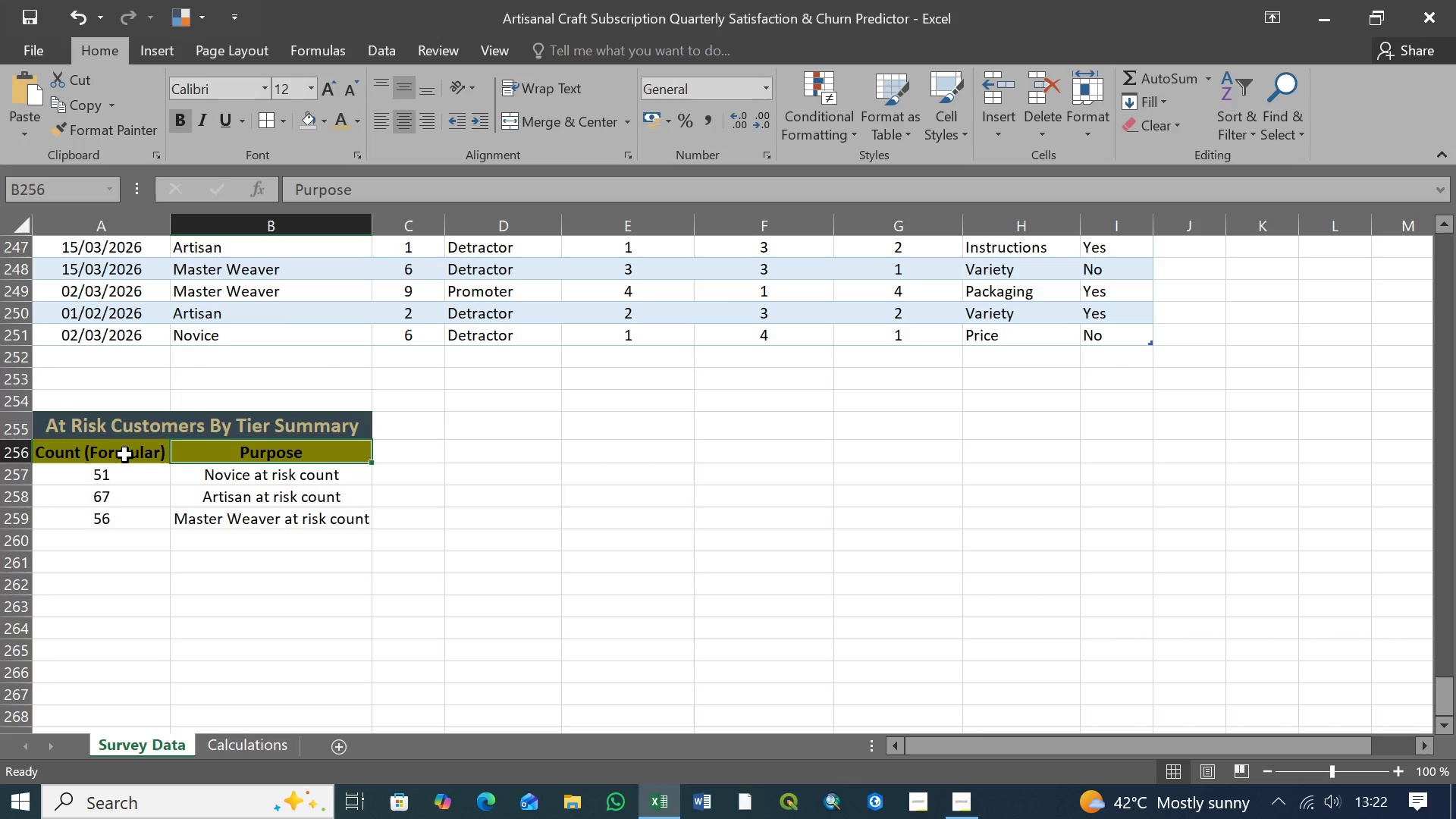 
left_click([118, 455])
 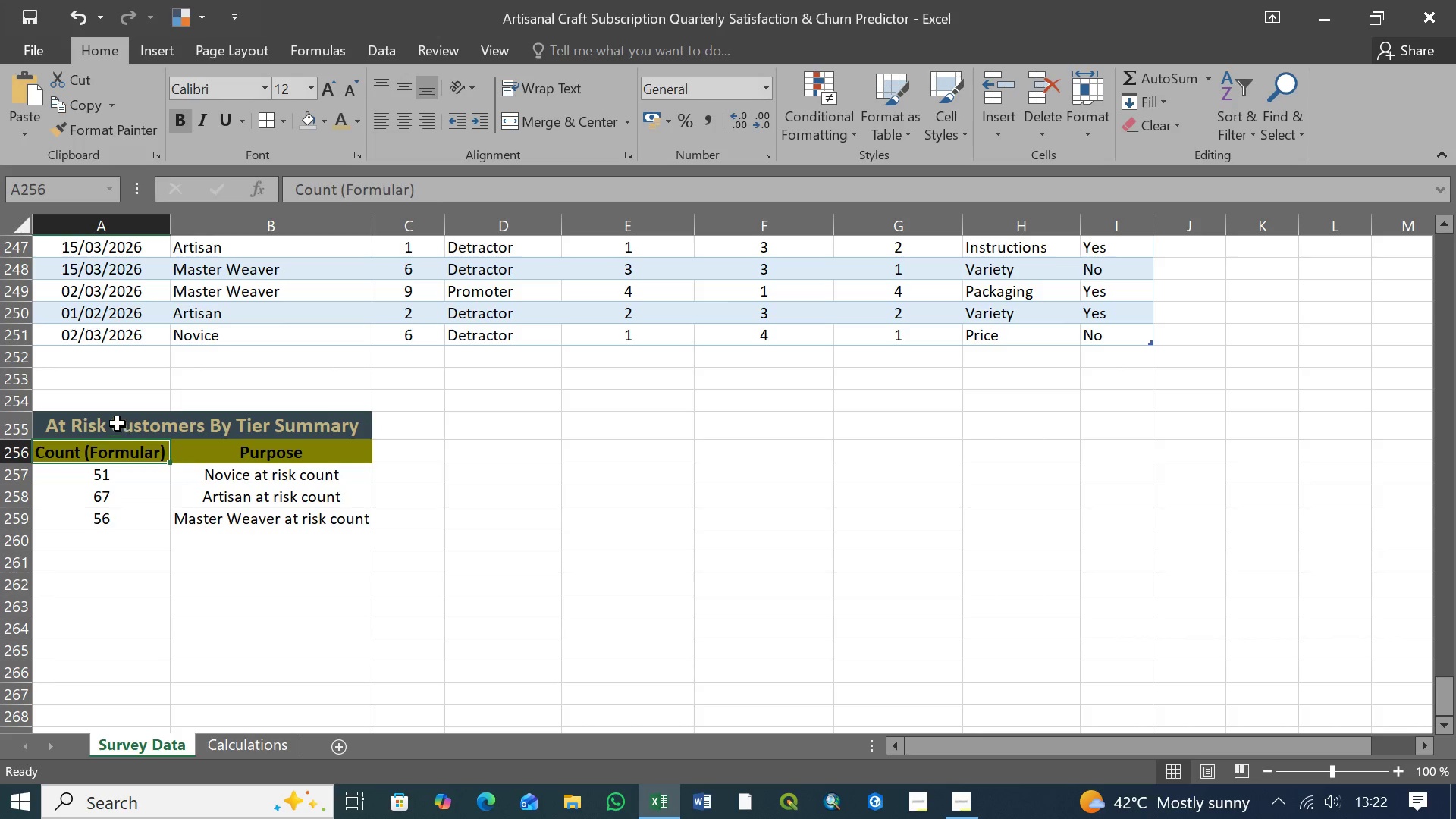 
left_click([118, 422])
 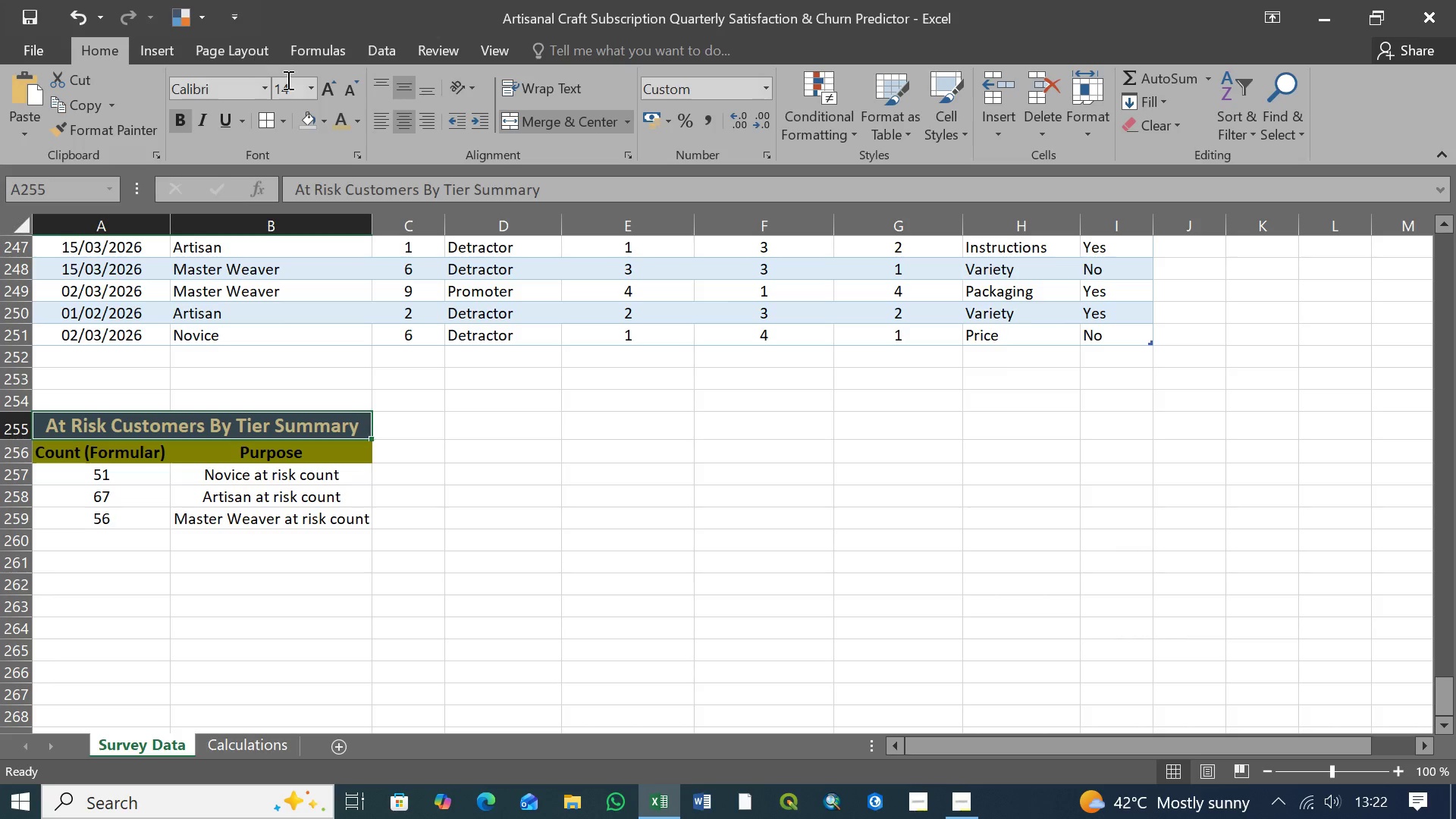 
left_click([311, 93])
 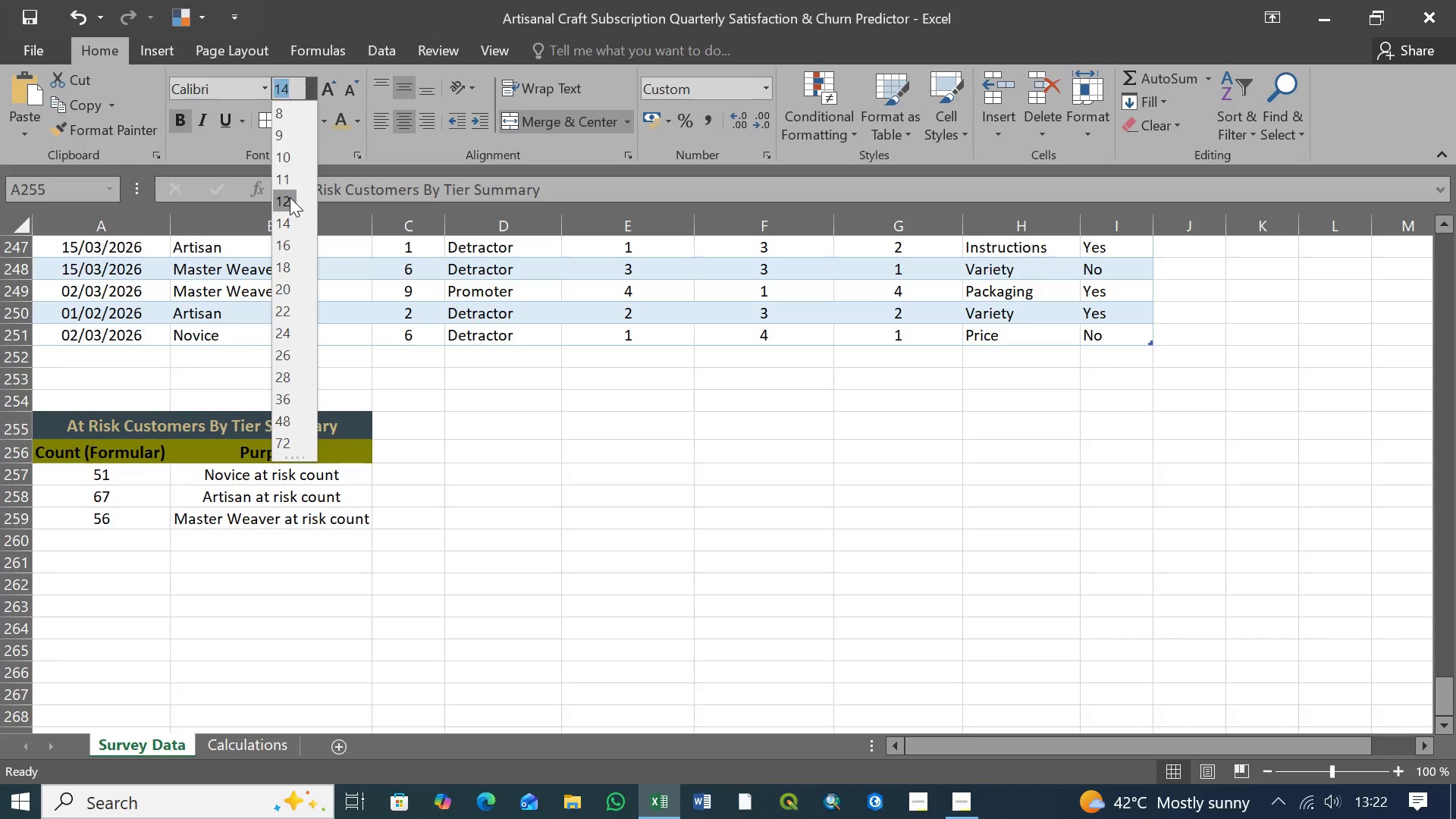 
wait(6.62)
 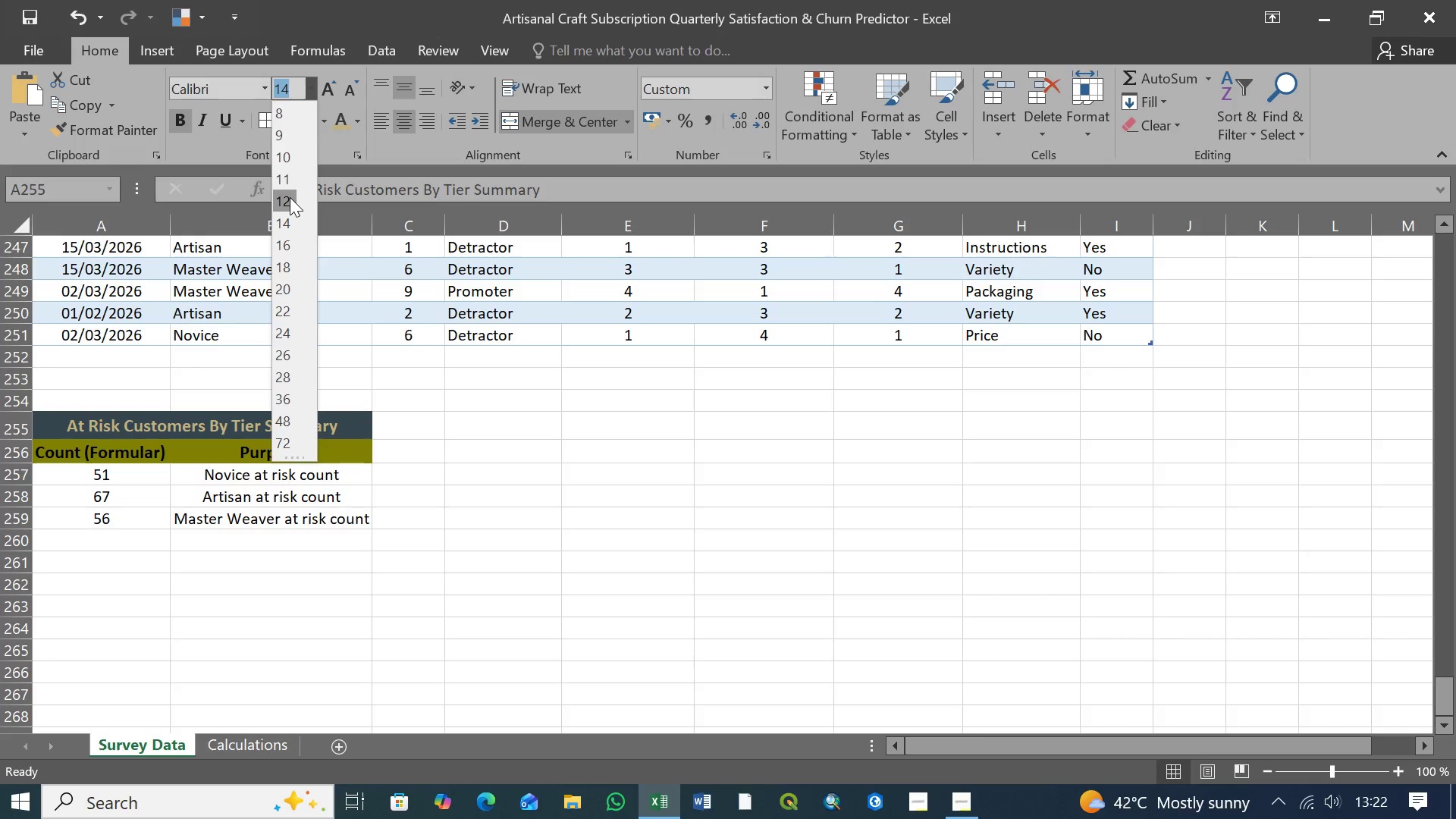 
left_click([286, 215])
 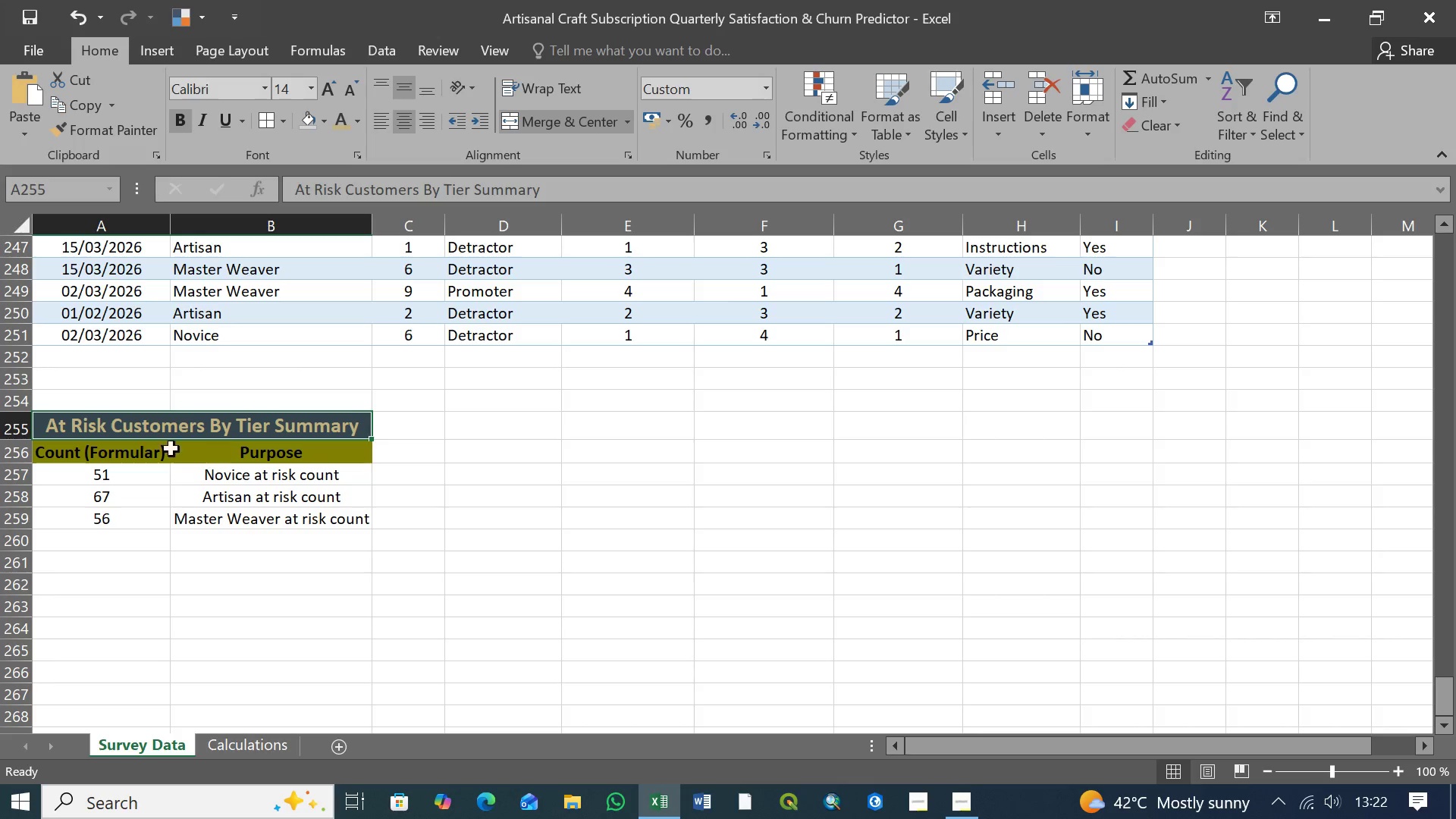 
left_click([105, 510])
 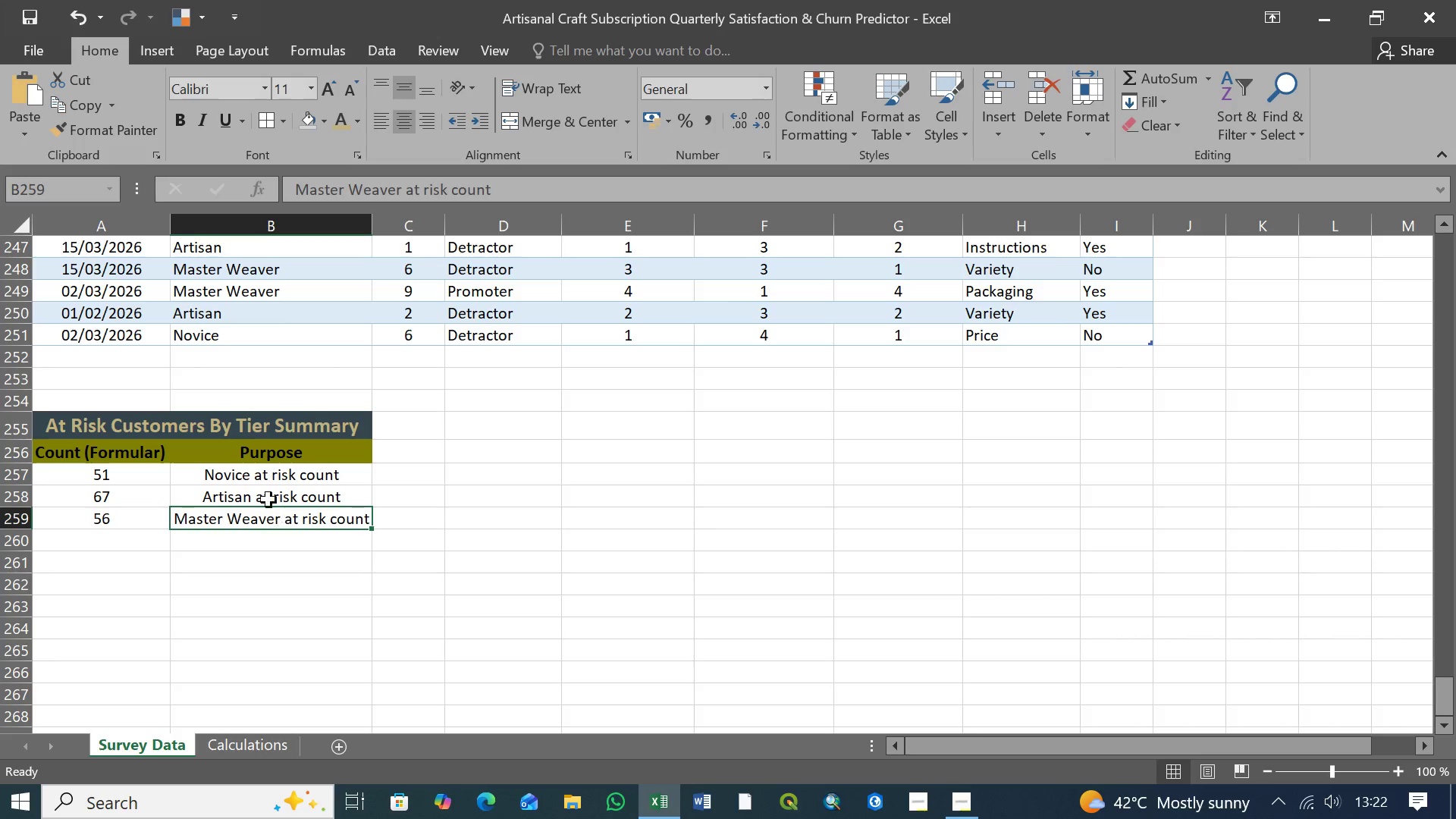 
left_click([256, 481])
 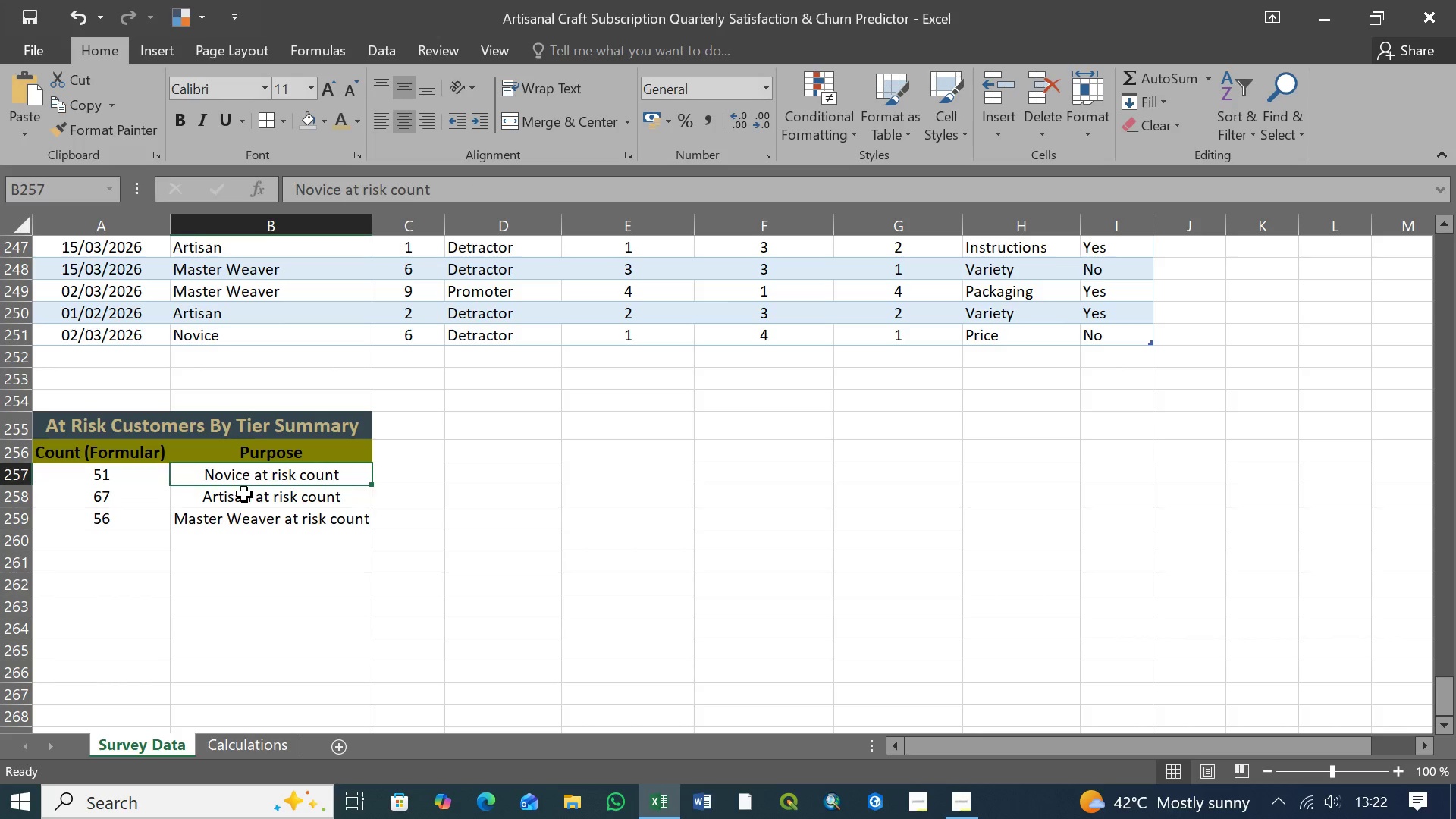 
left_click([244, 494])
 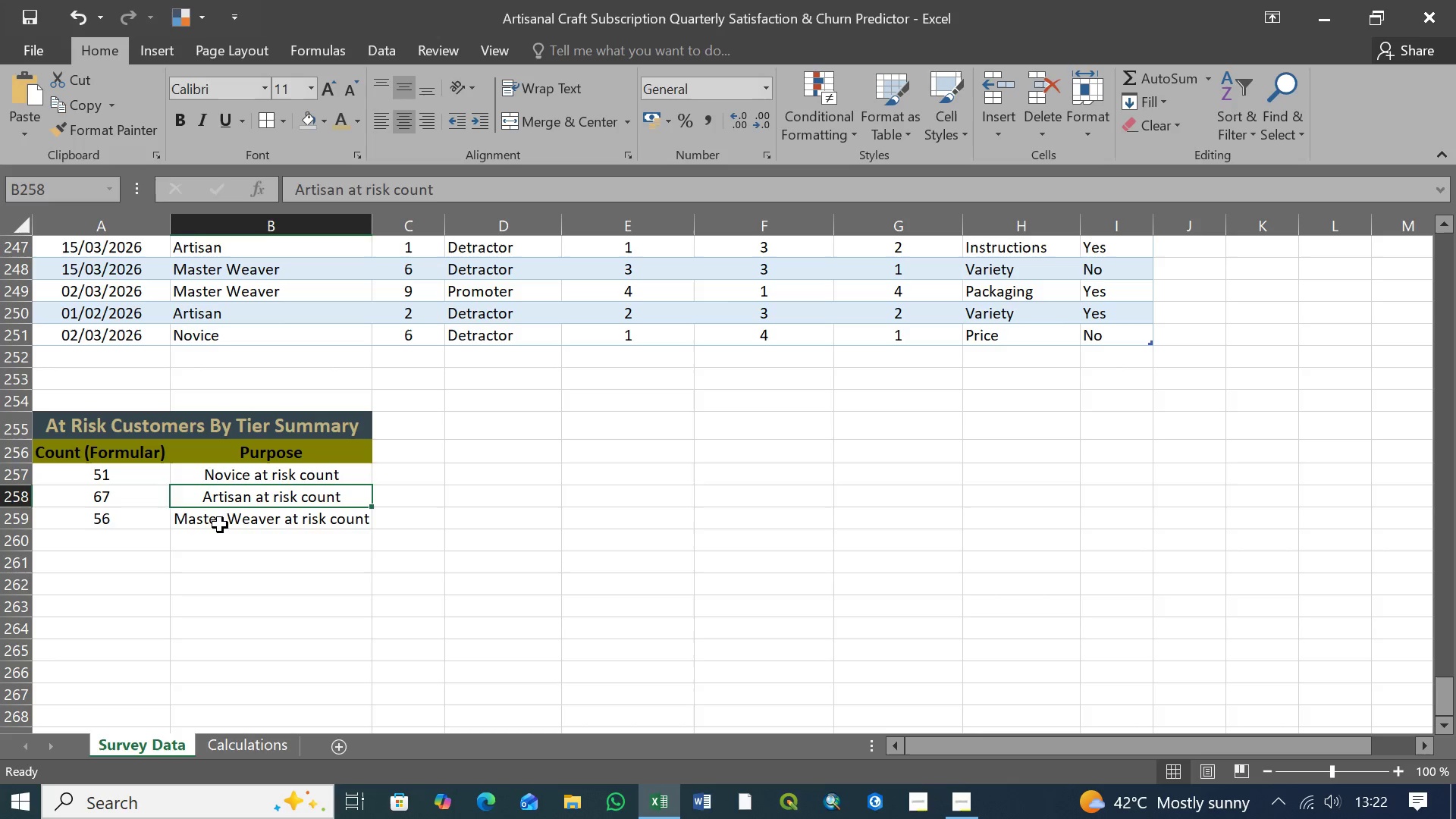 
left_click([222, 527])
 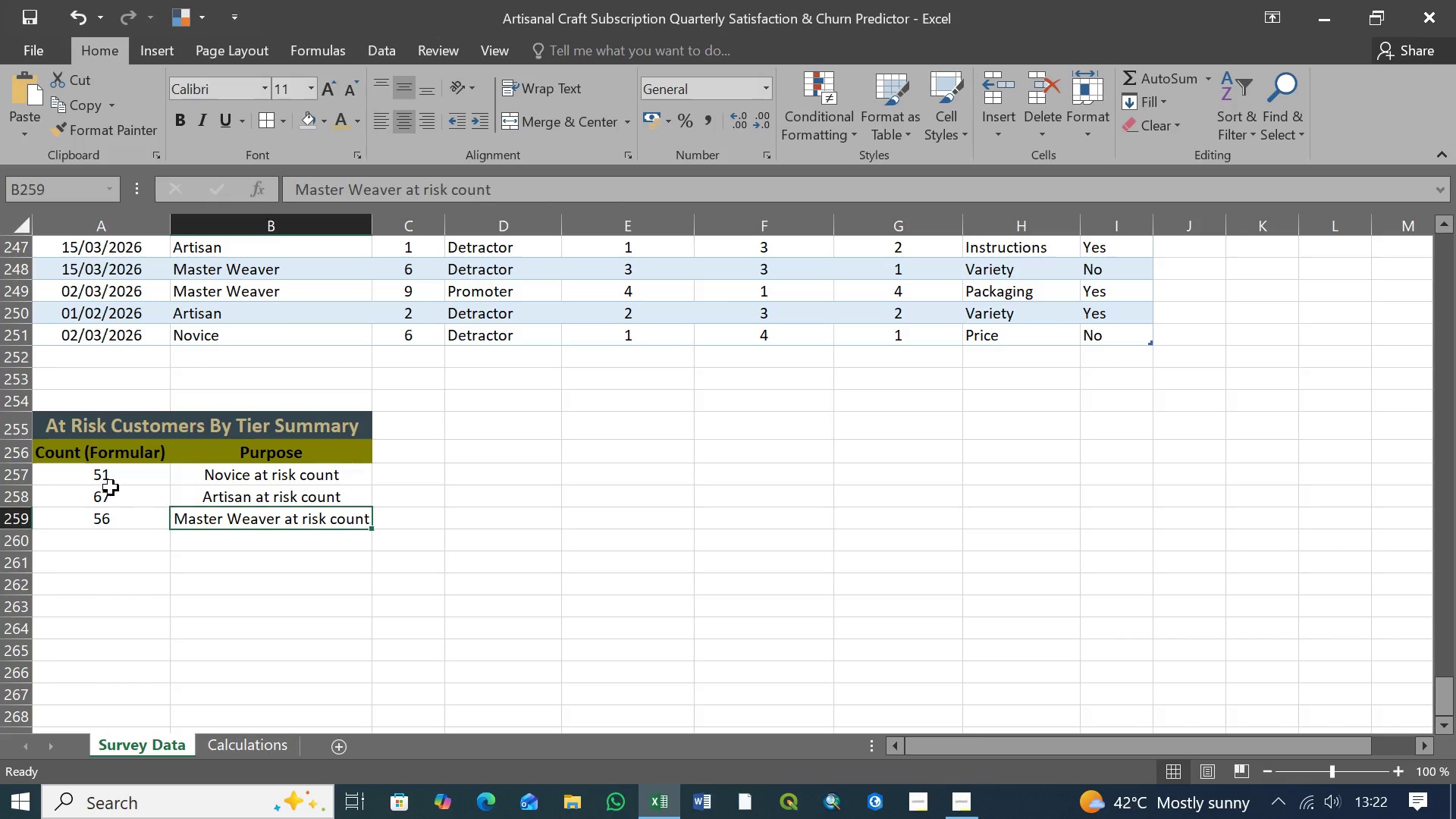 
left_click([111, 488])
 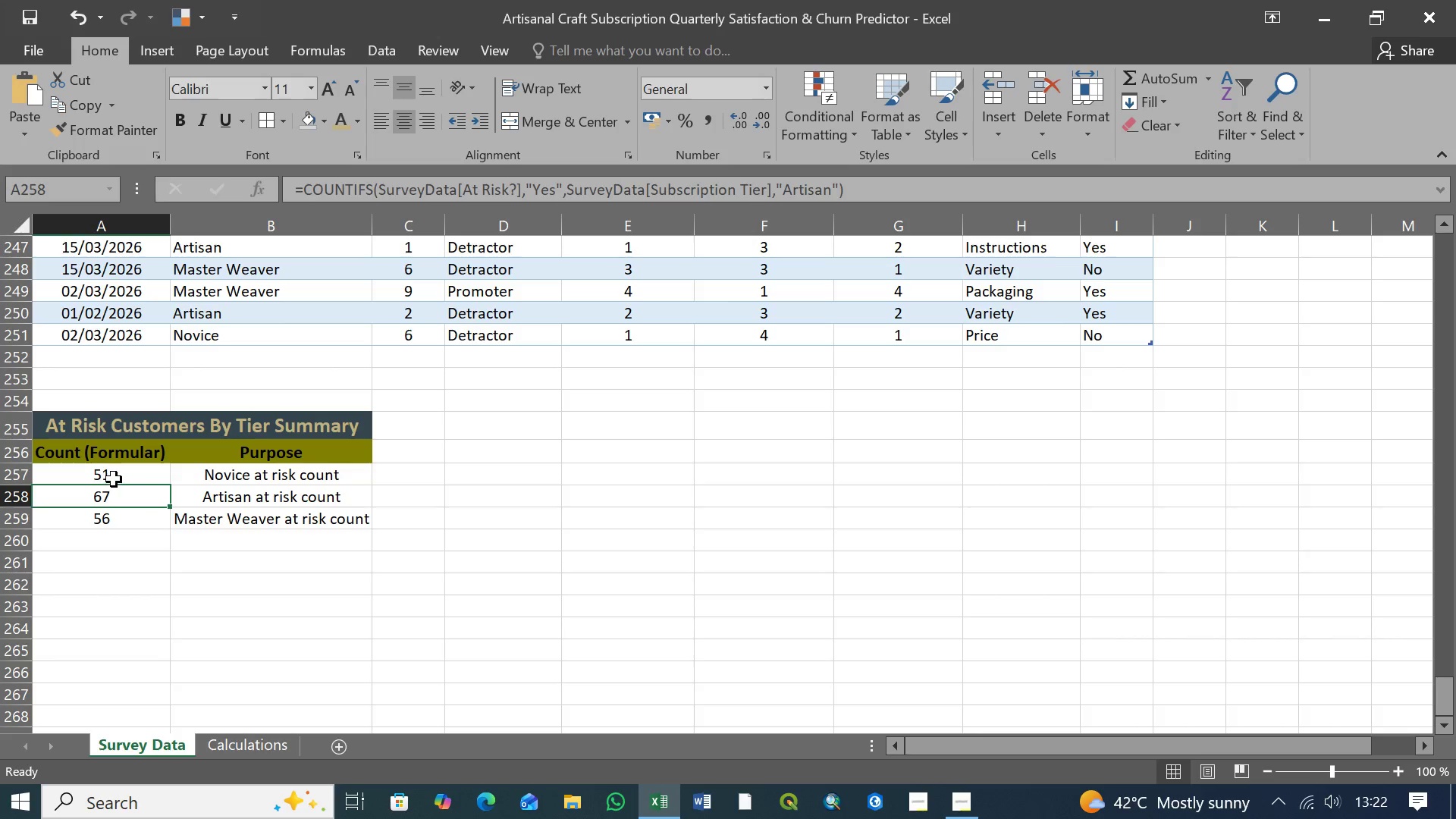 
left_click([114, 479])
 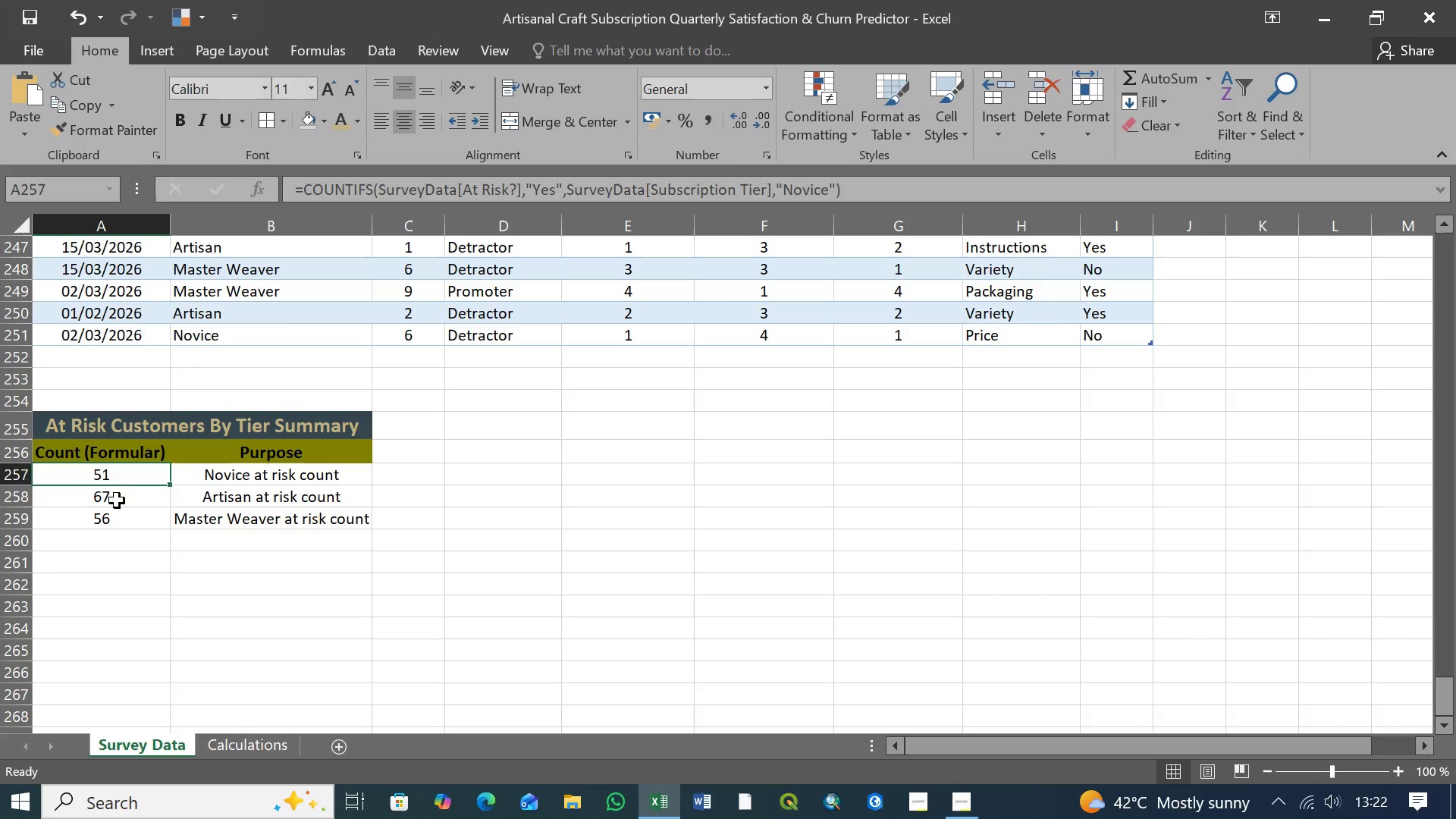 
double_click([117, 500])
 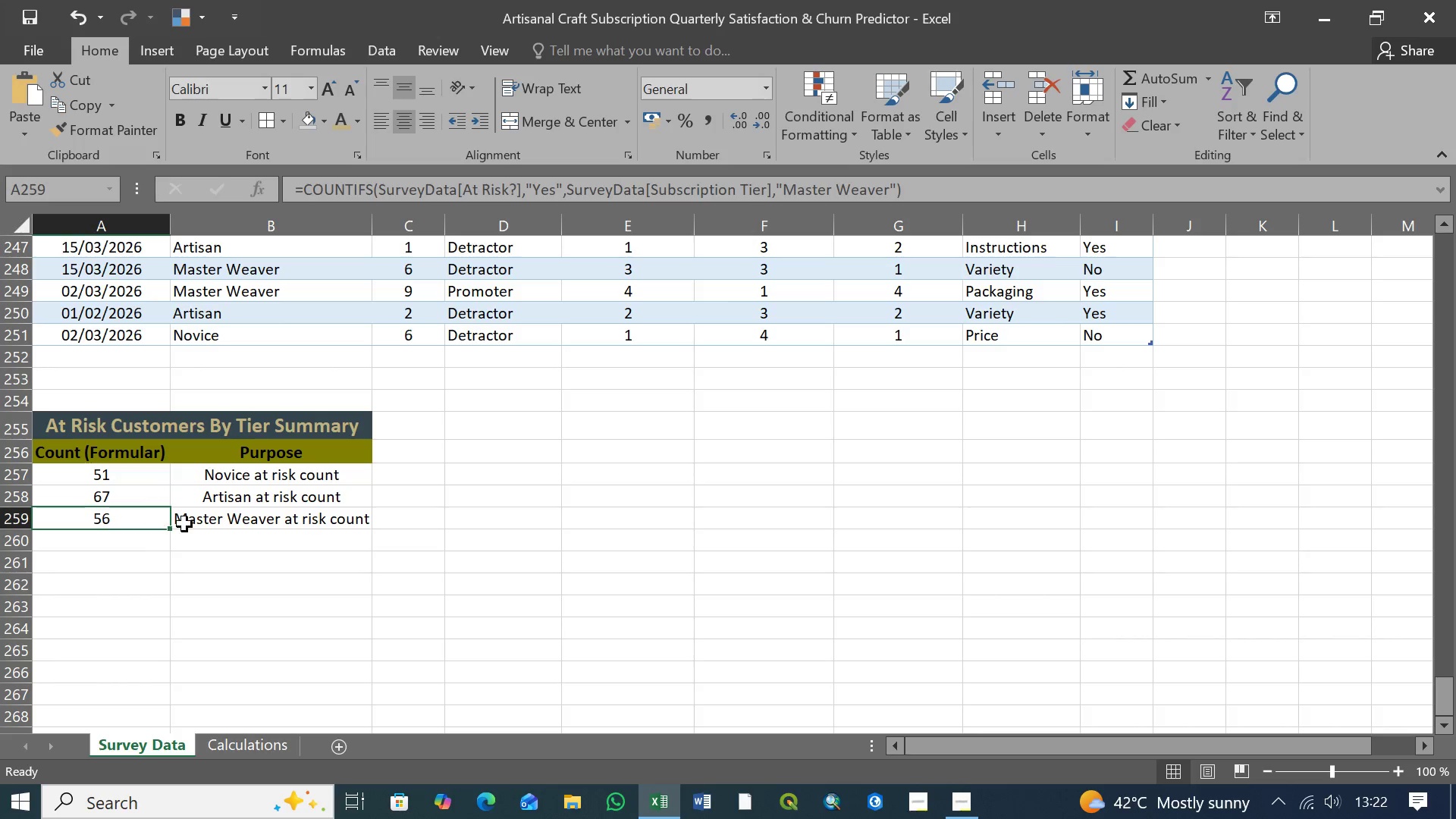 
double_click([191, 522])
 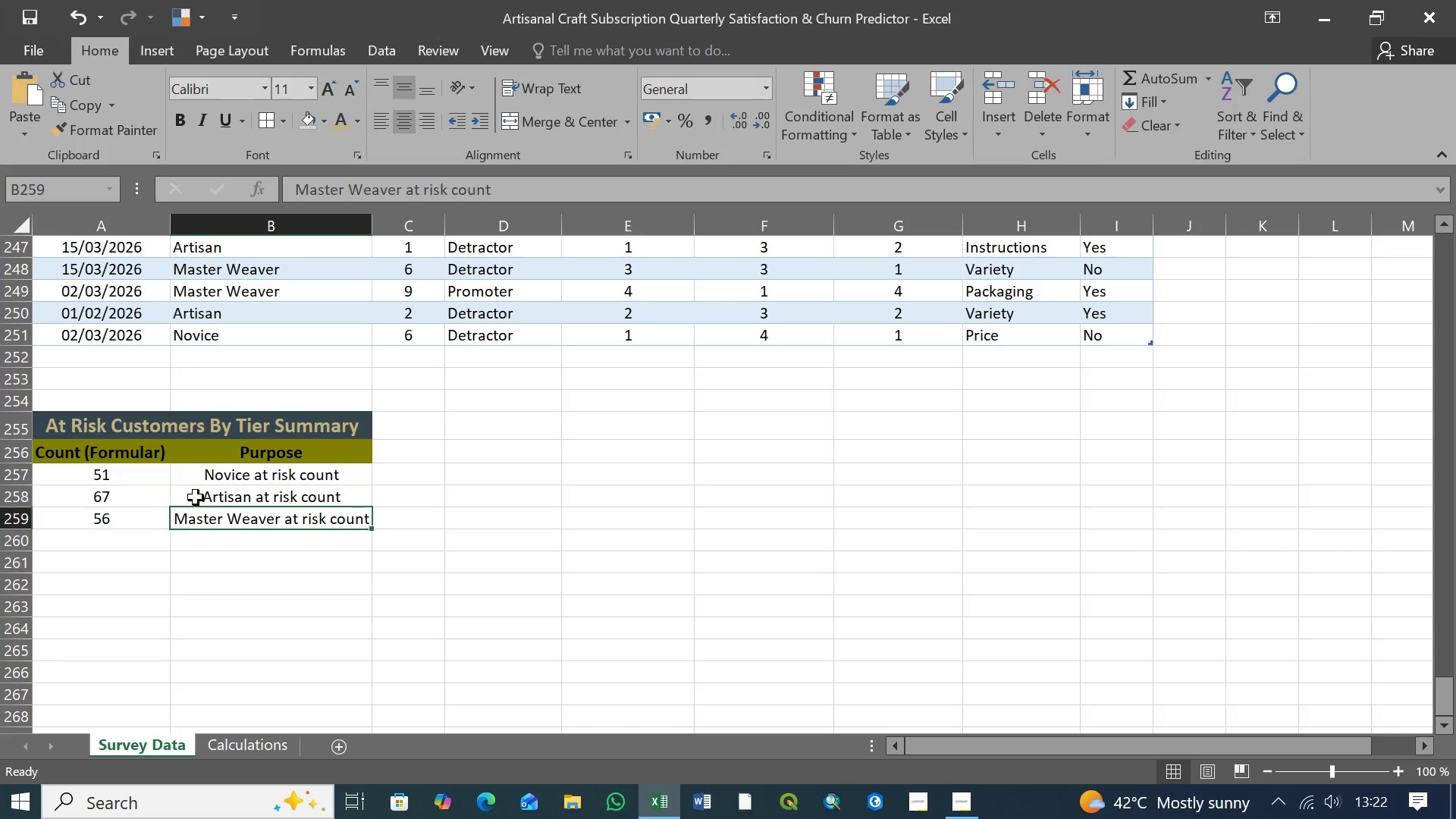 
triple_click([196, 497])
 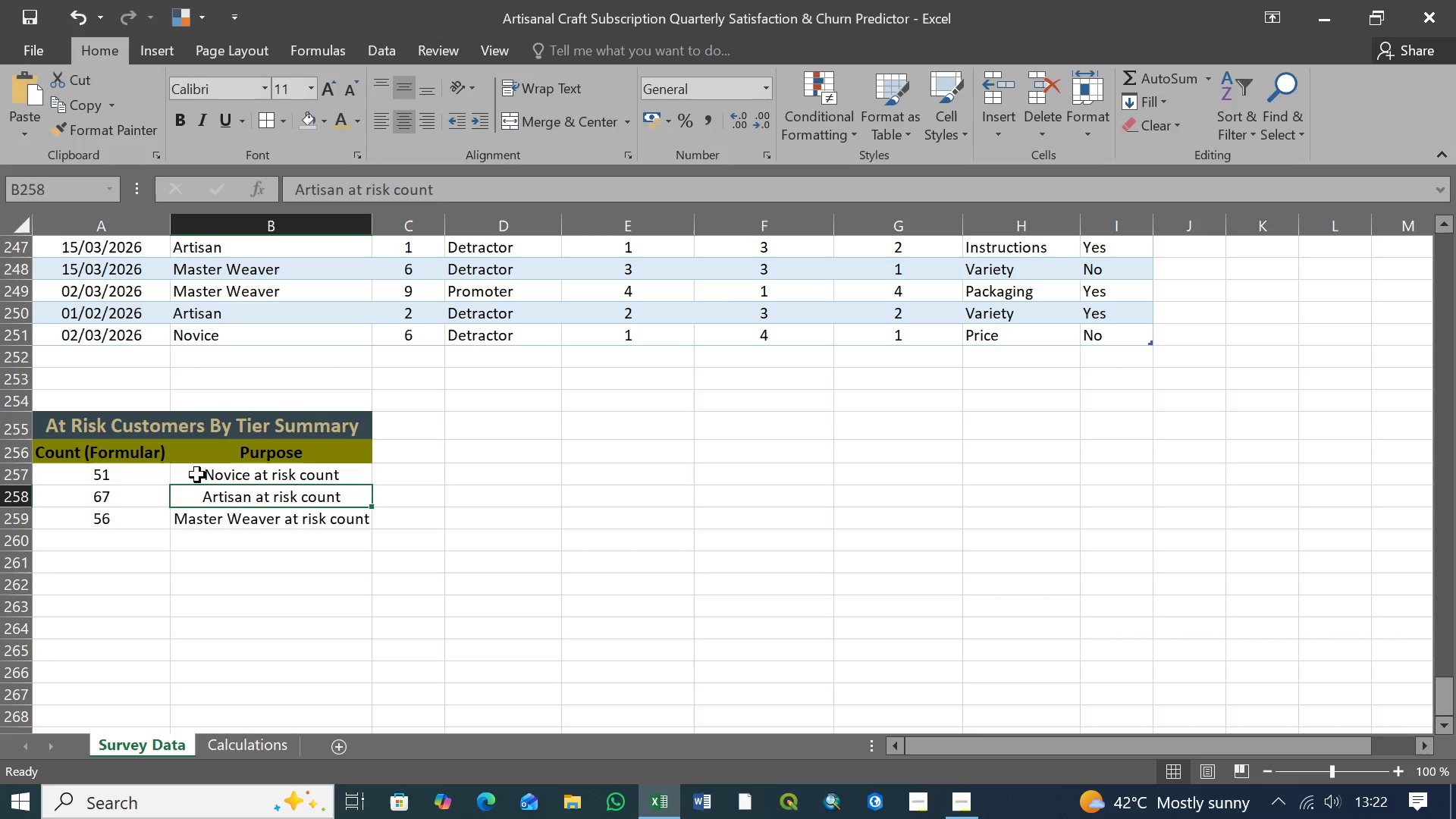 
triple_click([197, 475])
 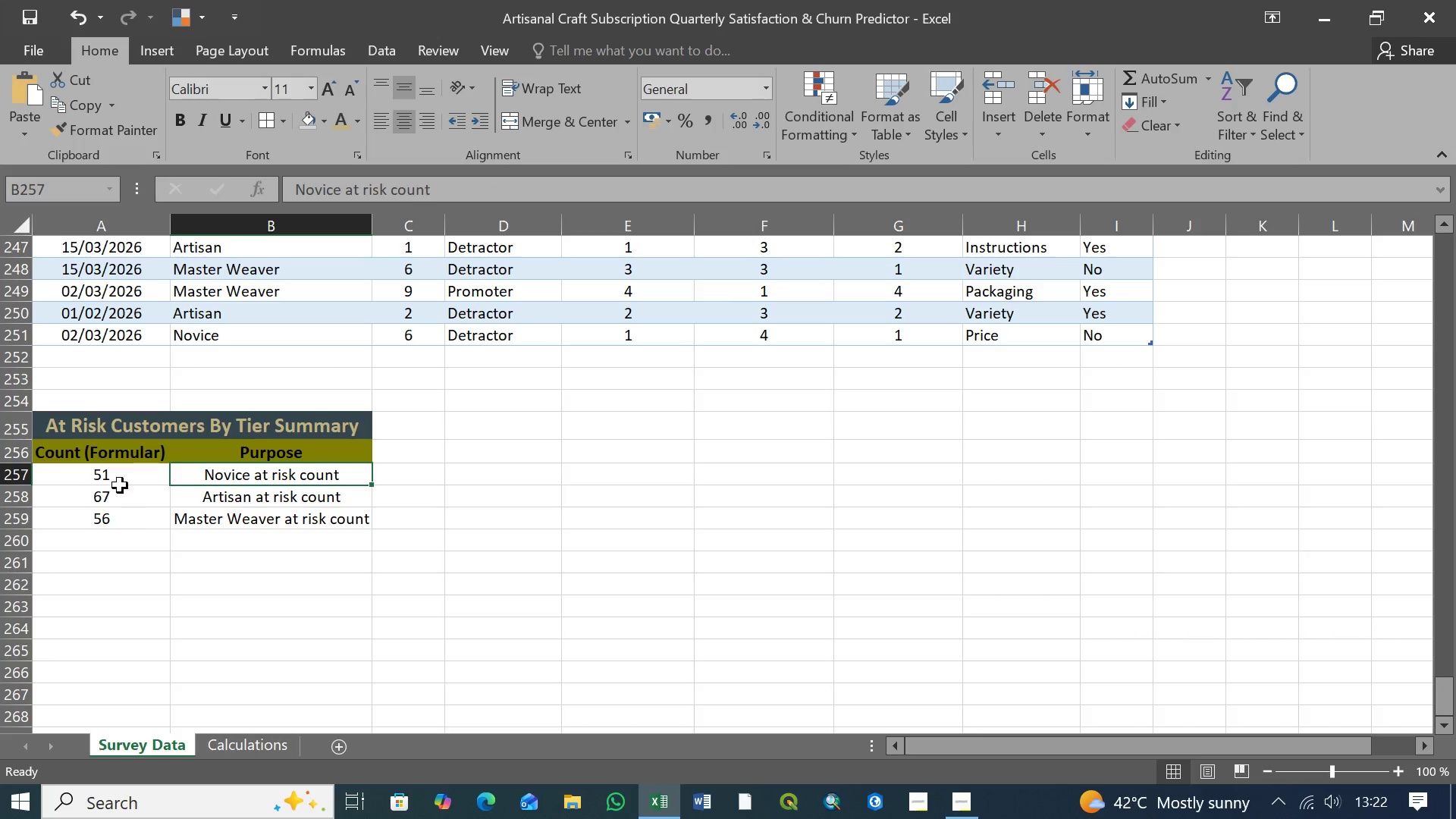 
left_click([96, 479])
 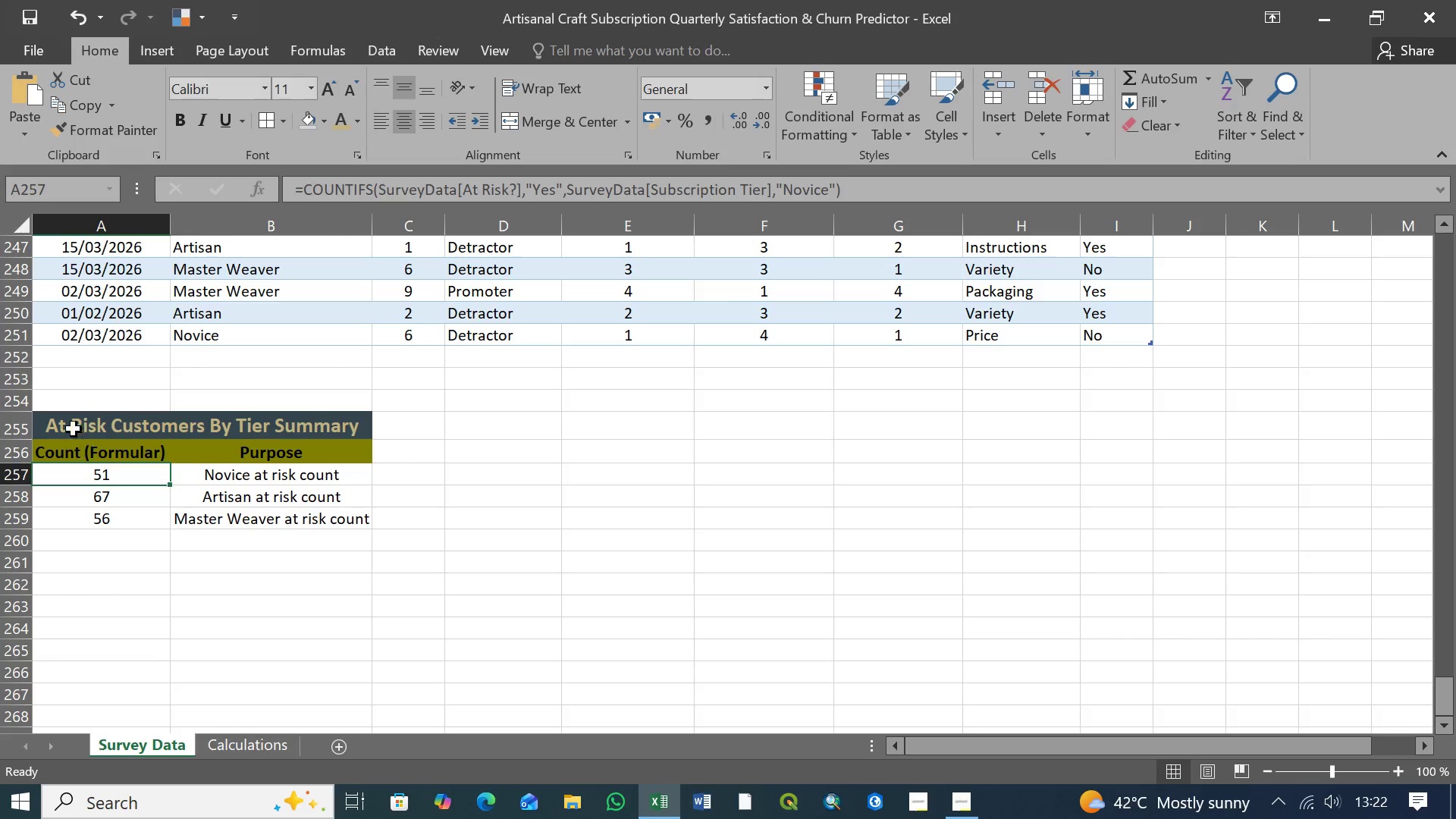 
left_click([70, 423])
 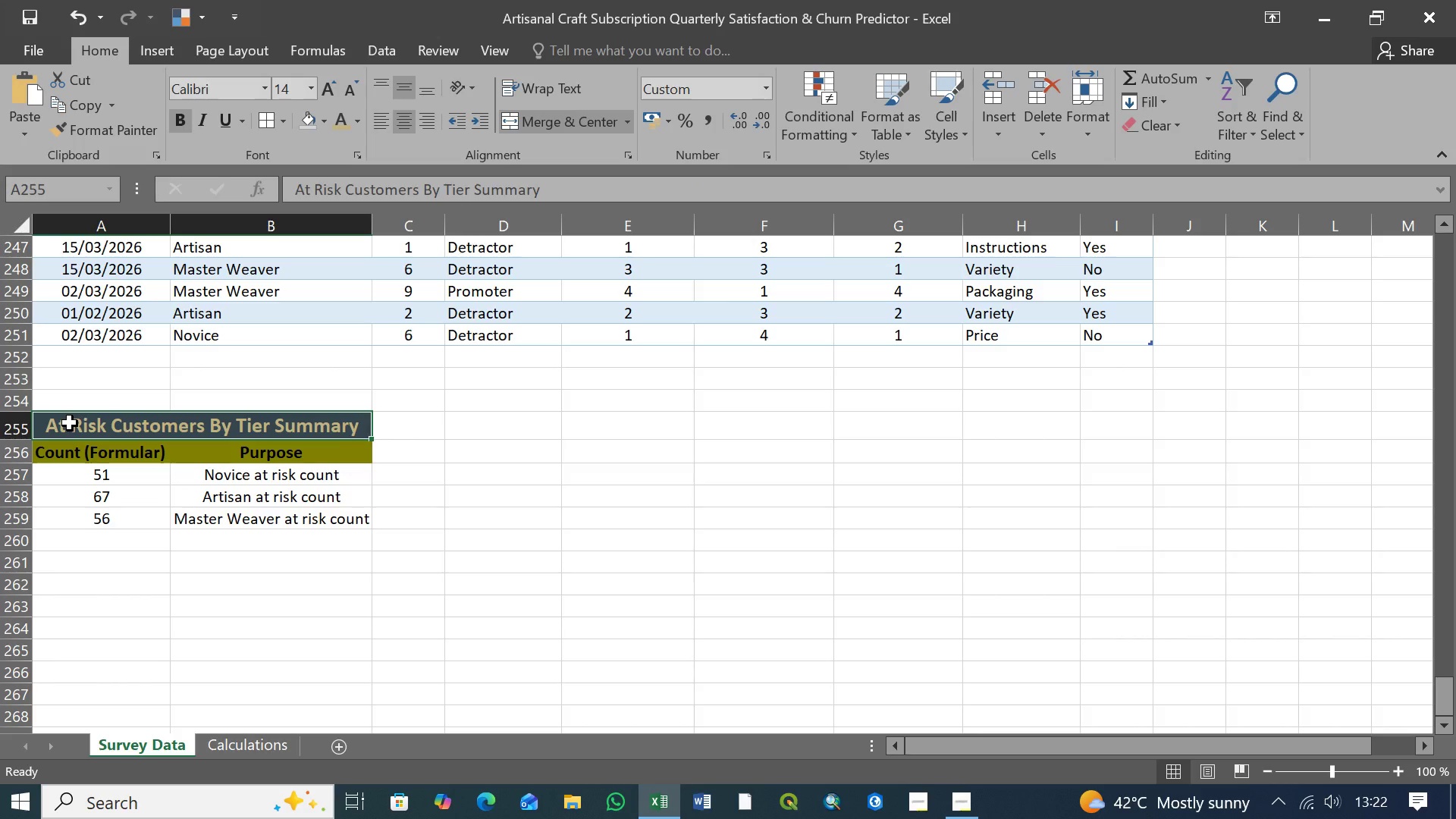 
hold_key(key=ShiftLeft, duration=1.22)
left_click([239, 527])
 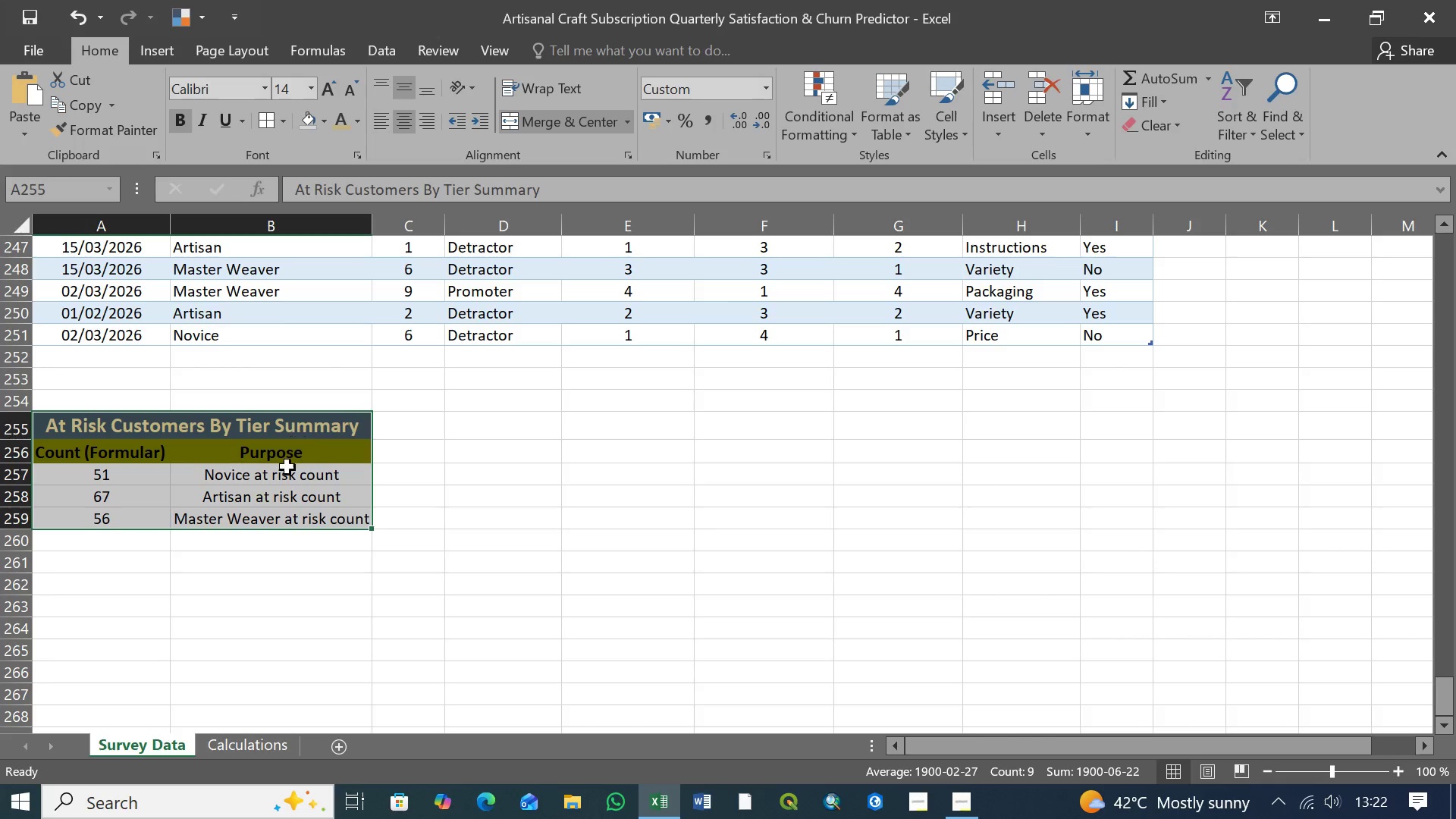 
left_click([256, 553])
 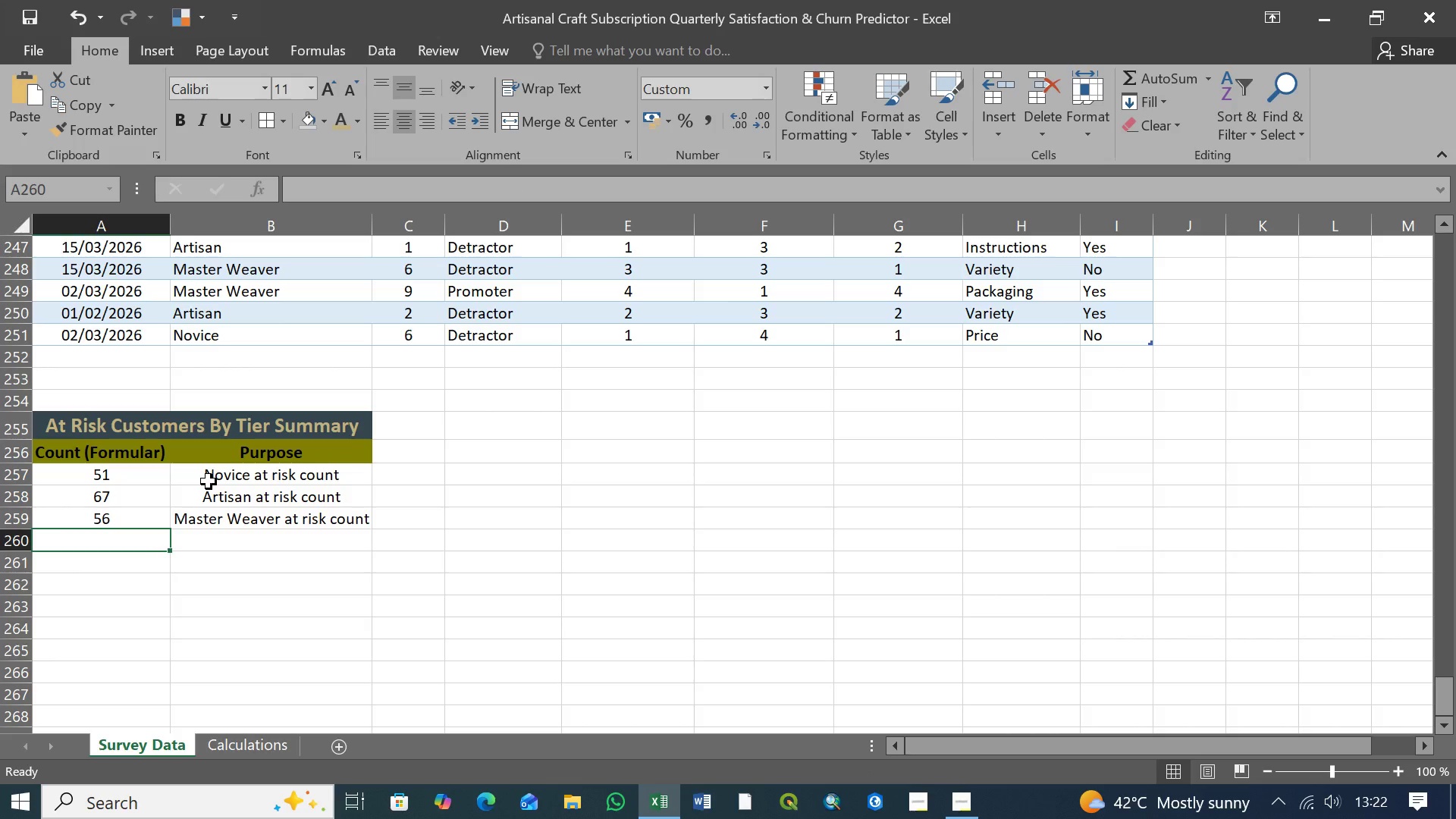 
wait(14.42)
 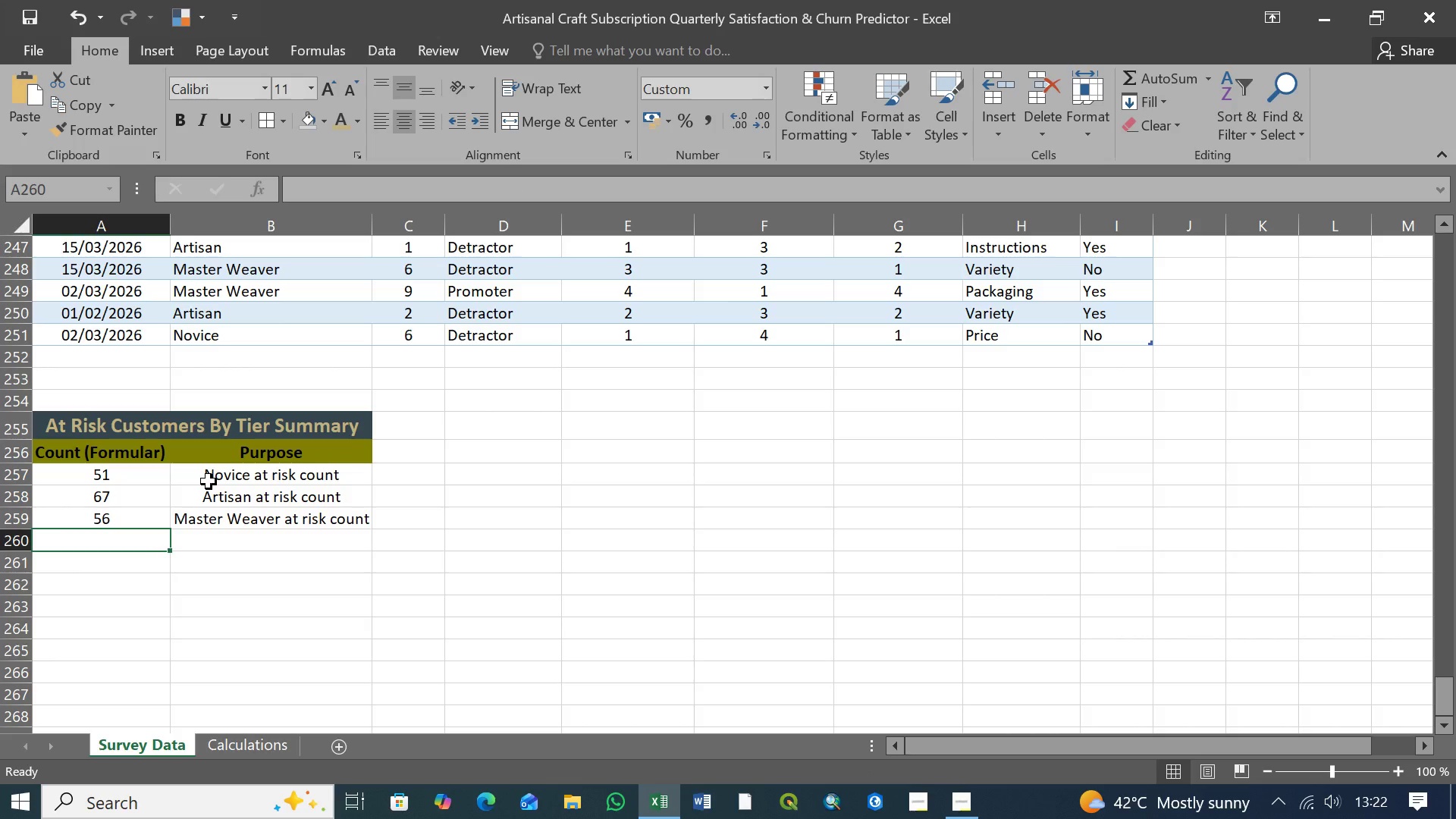 
left_click([221, 543])
 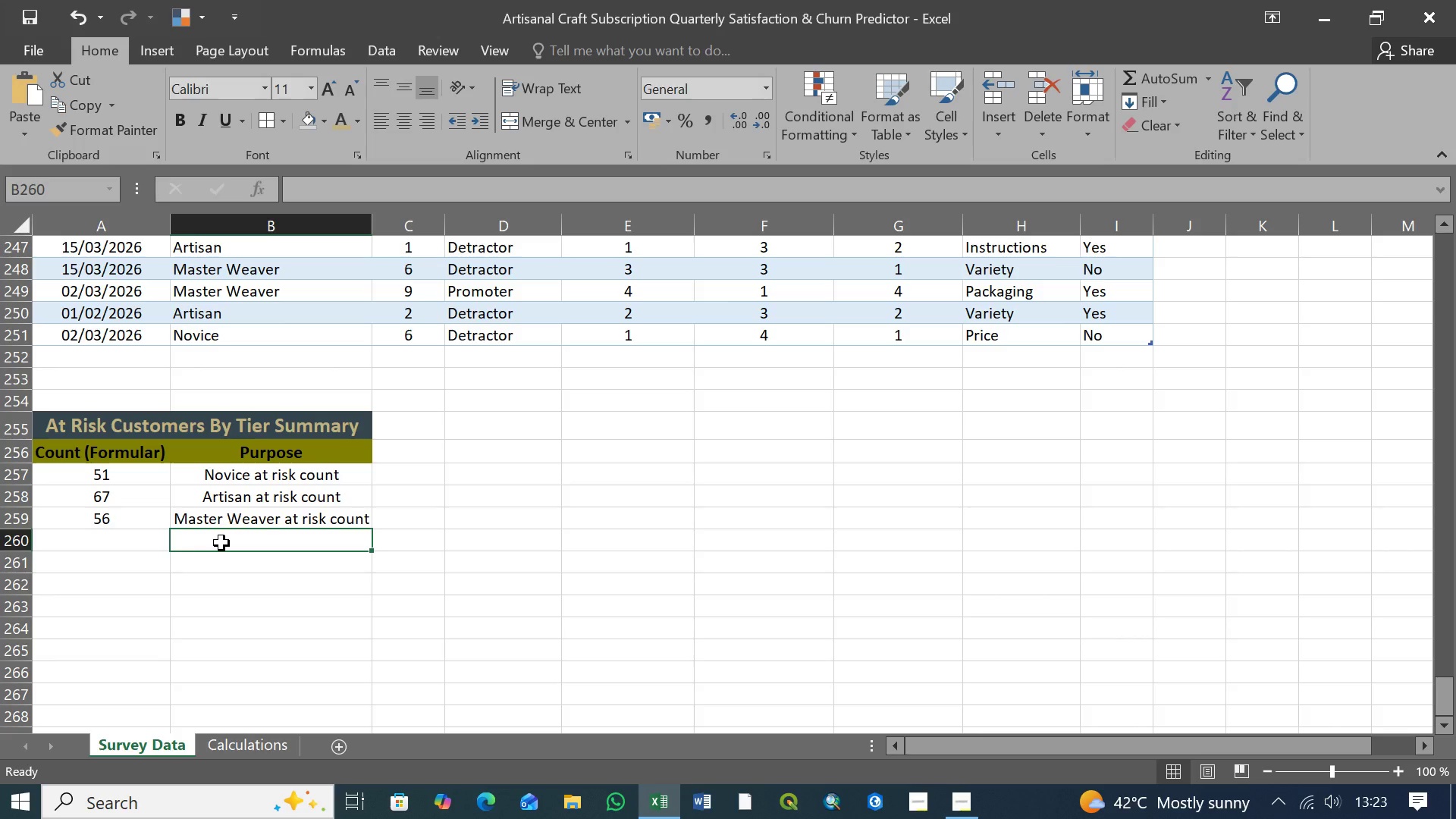 
type(Total at )
 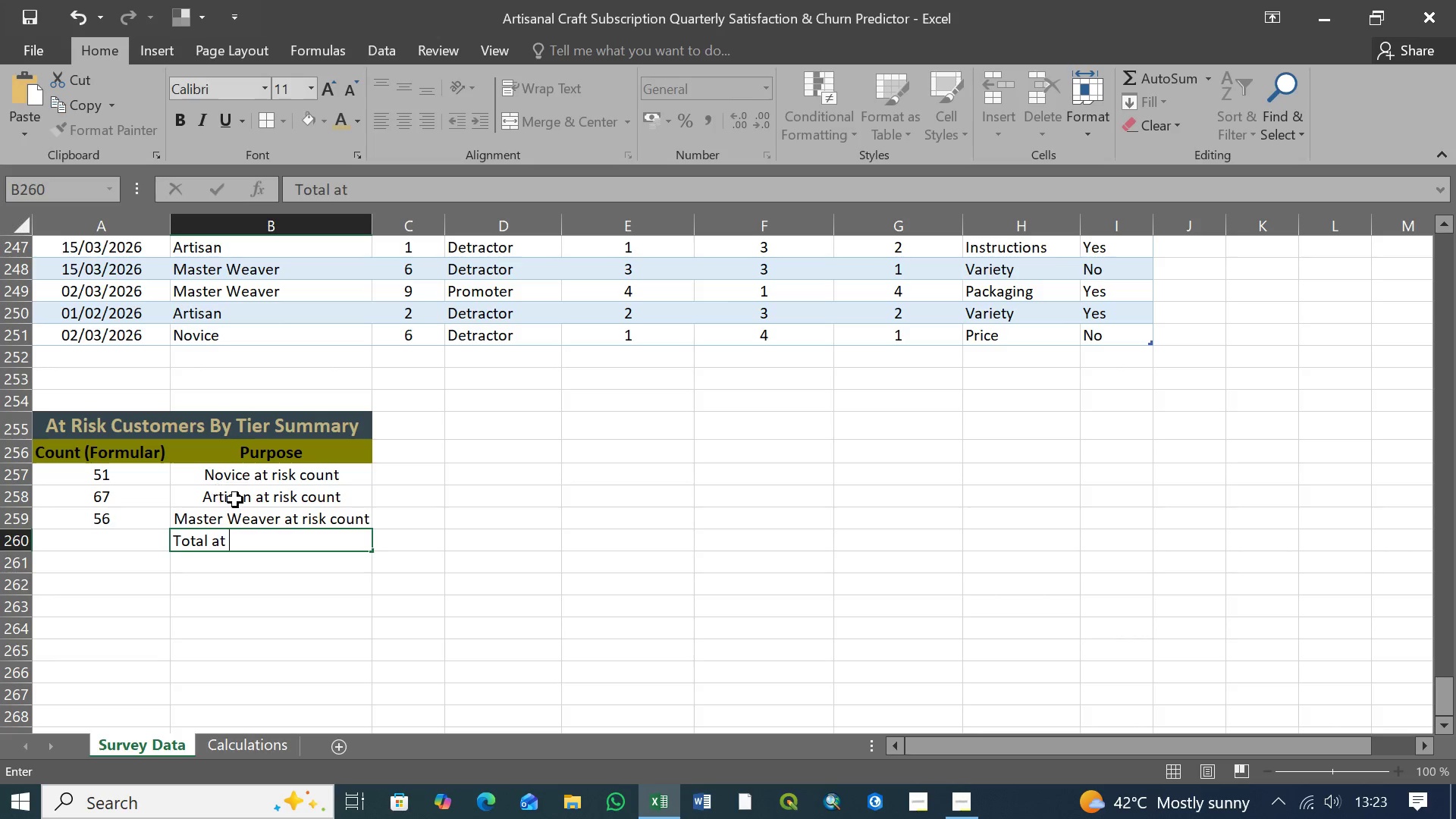 
left_click([280, 517])
 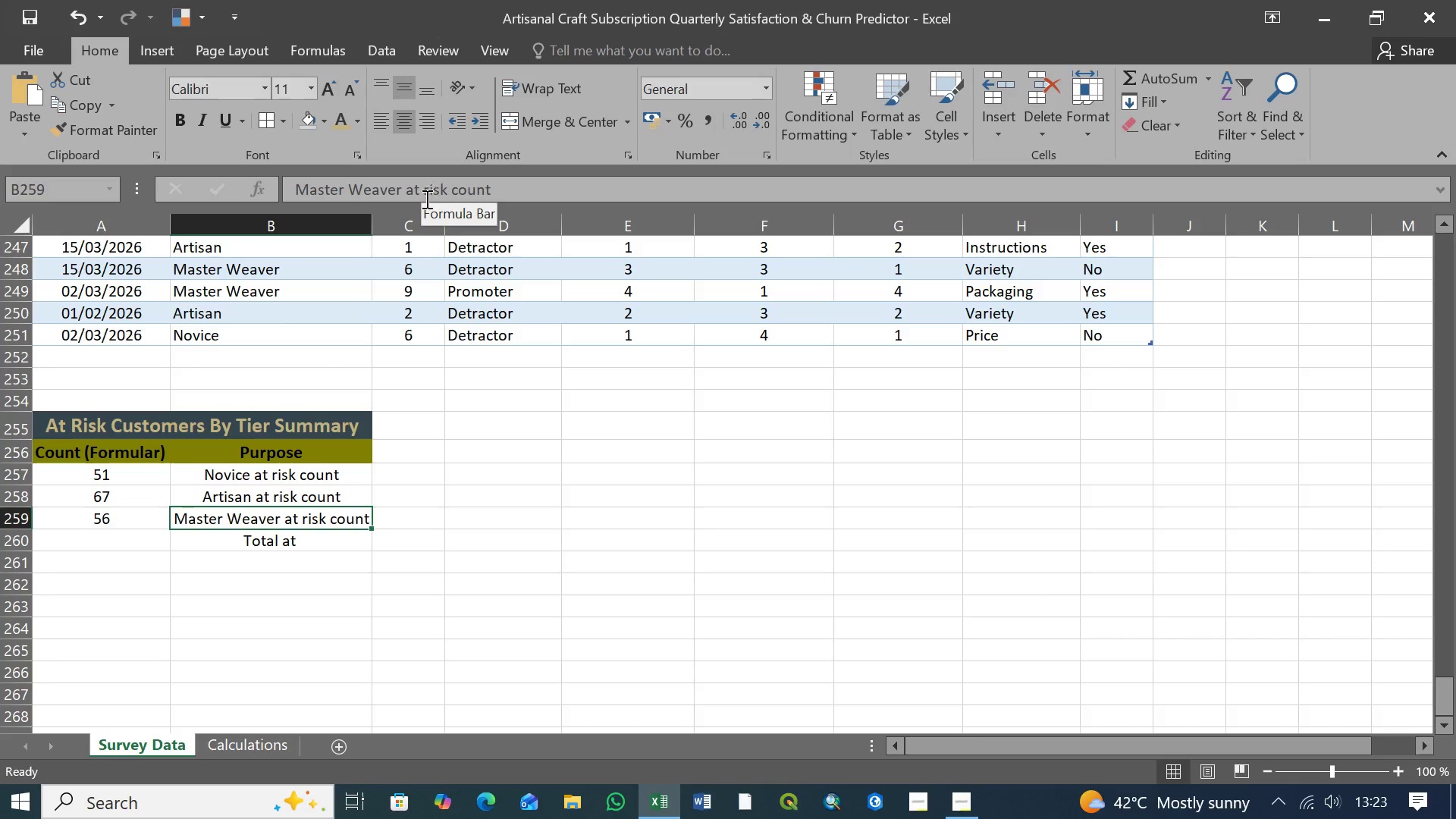 
left_click_drag(start_coordinate=[421, 192], to_coordinate=[498, 191])
 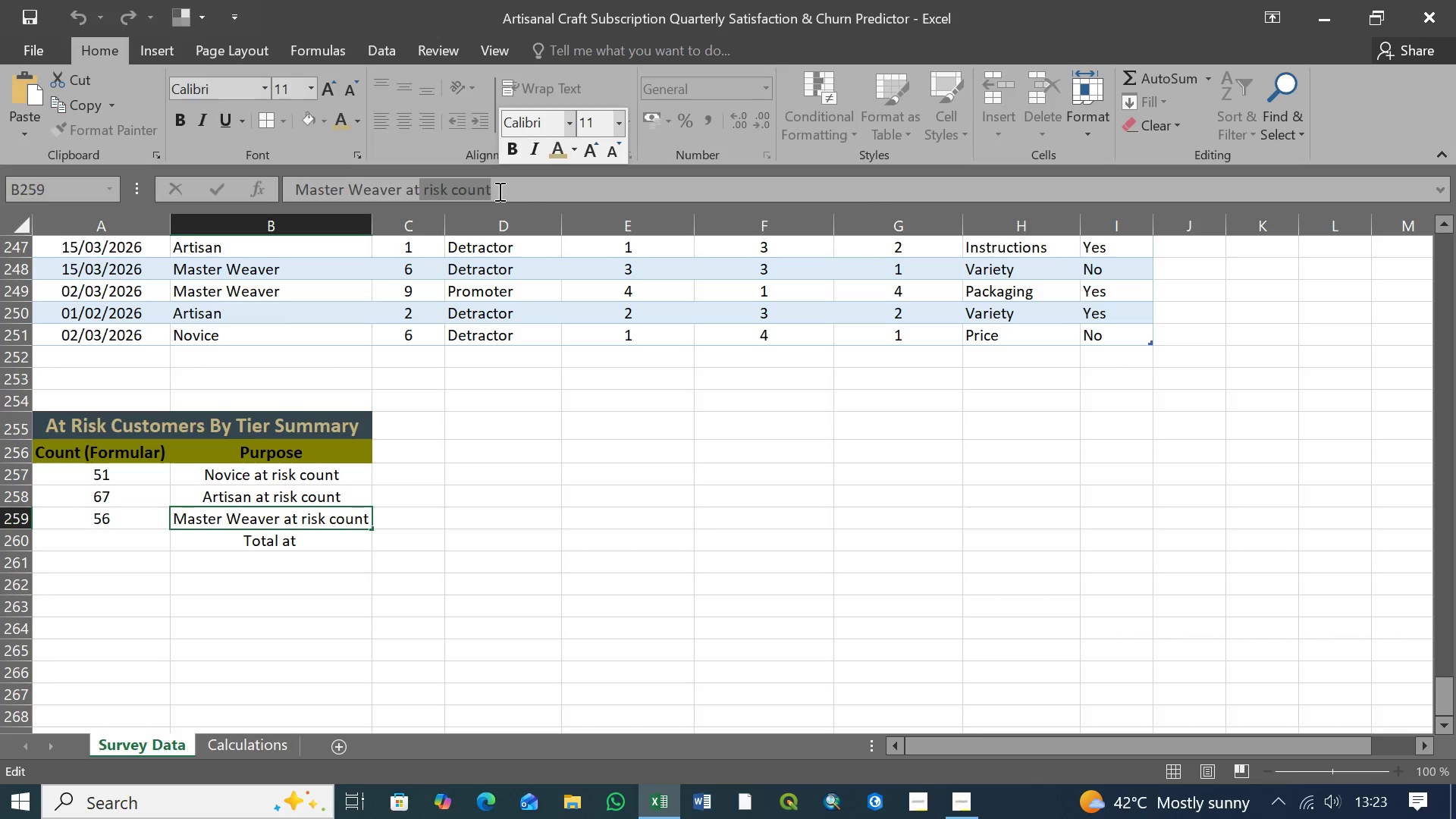 
key(Control+C)
 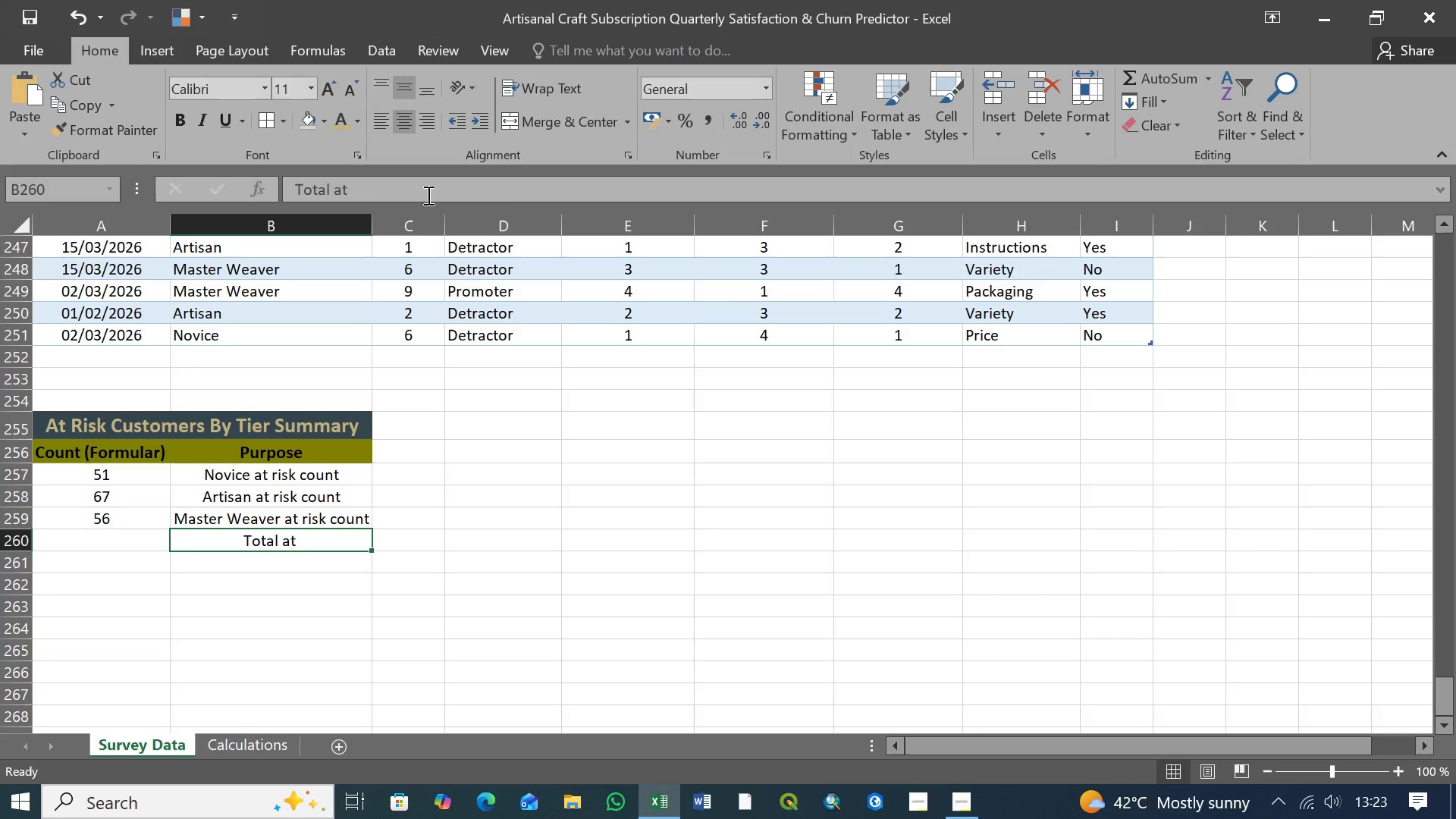 
left_click([362, 189])
 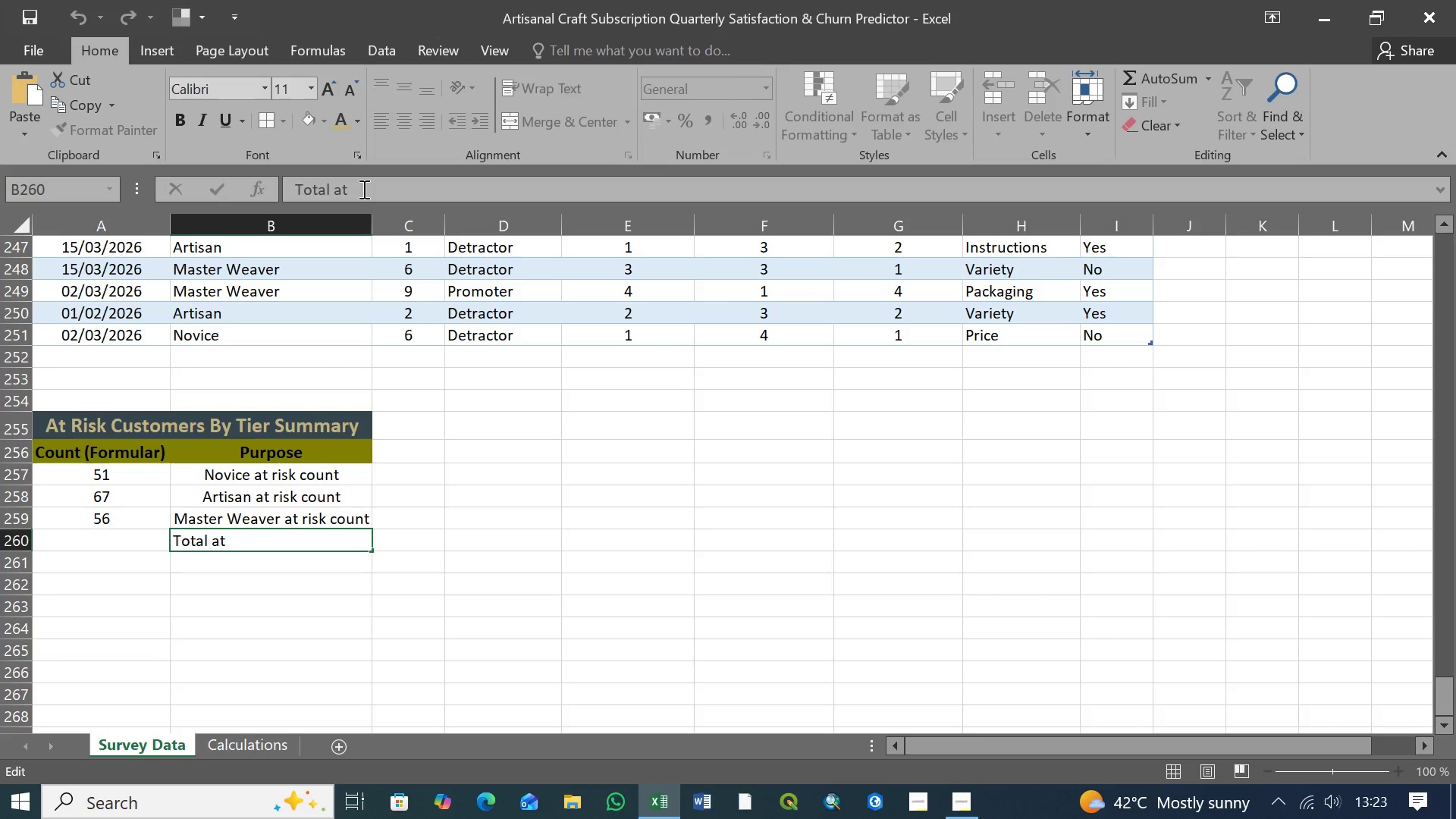 
key(Backspace)
 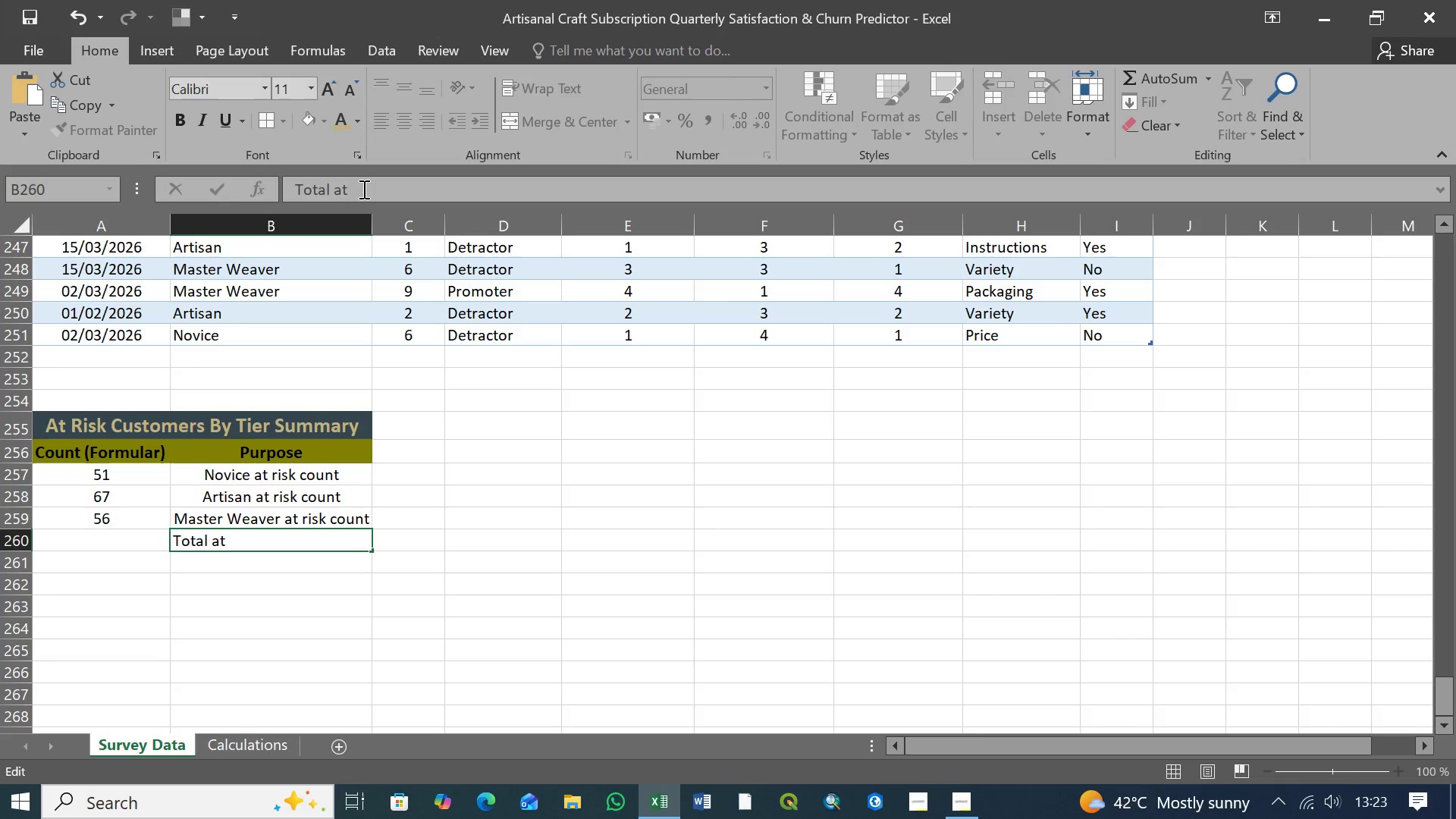 
key(Control+V)
 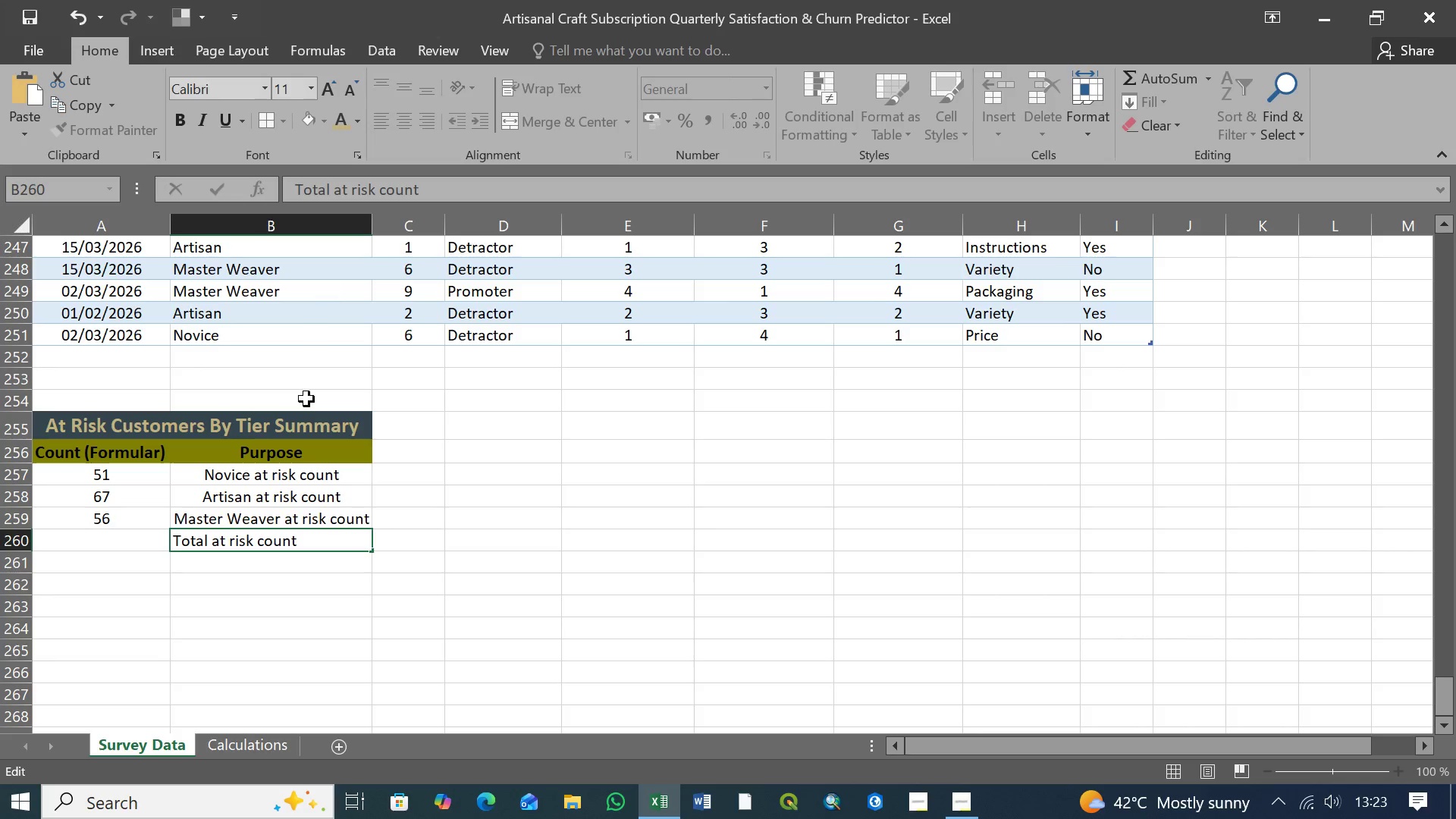 
key(Enter)
 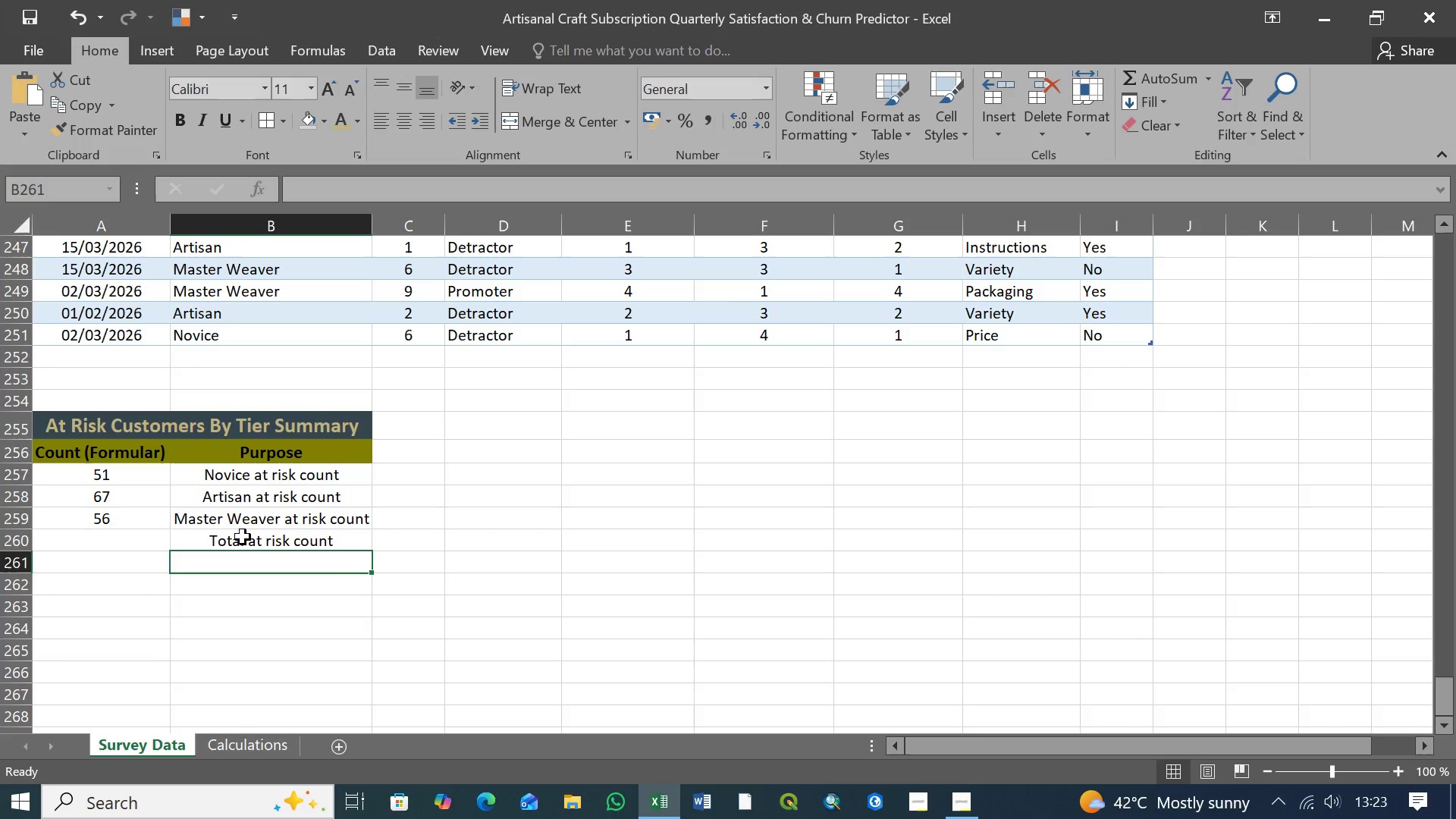 
left_click([241, 538])
 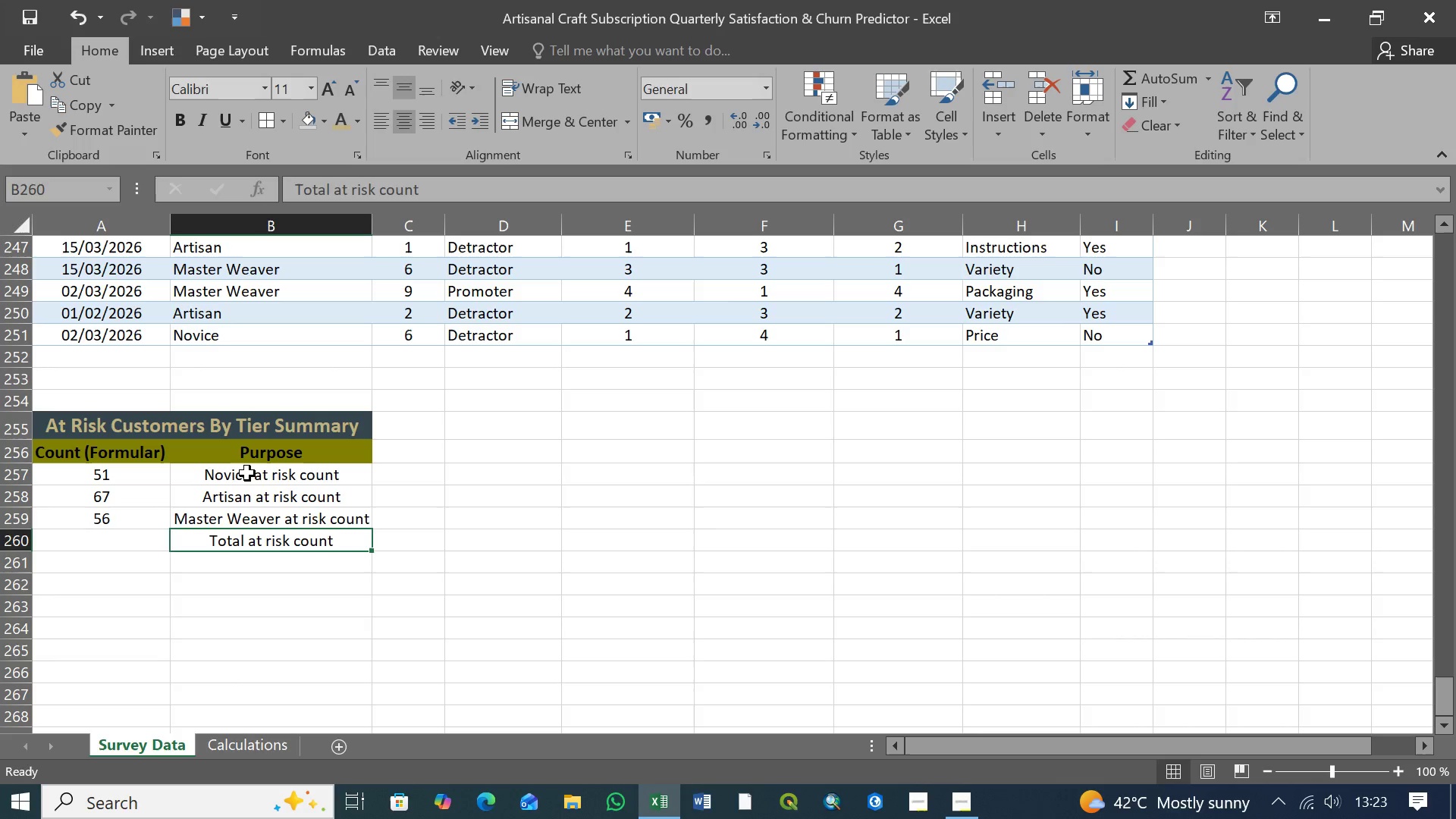 
left_click([247, 473])
 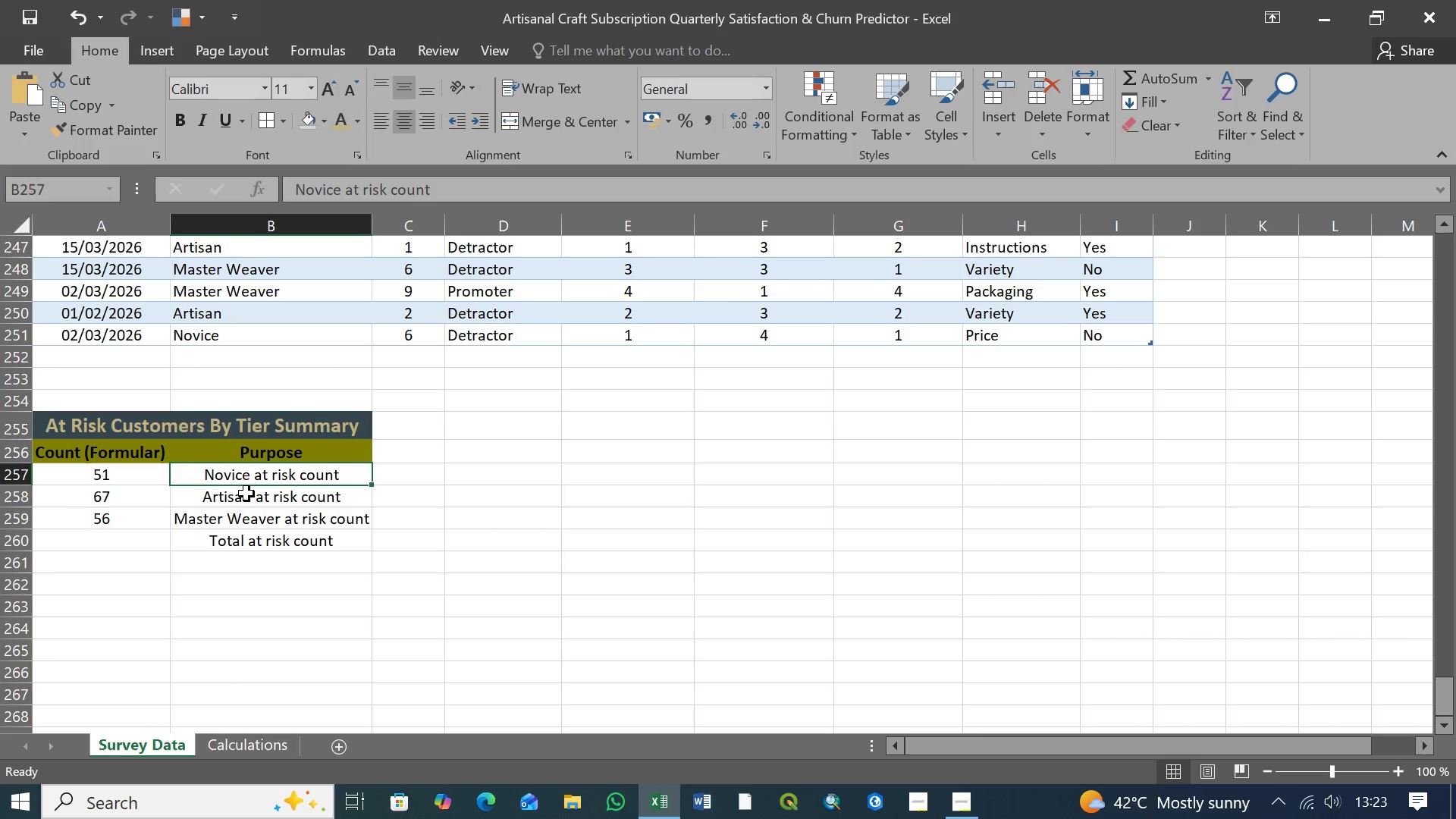 
left_click([247, 499])
 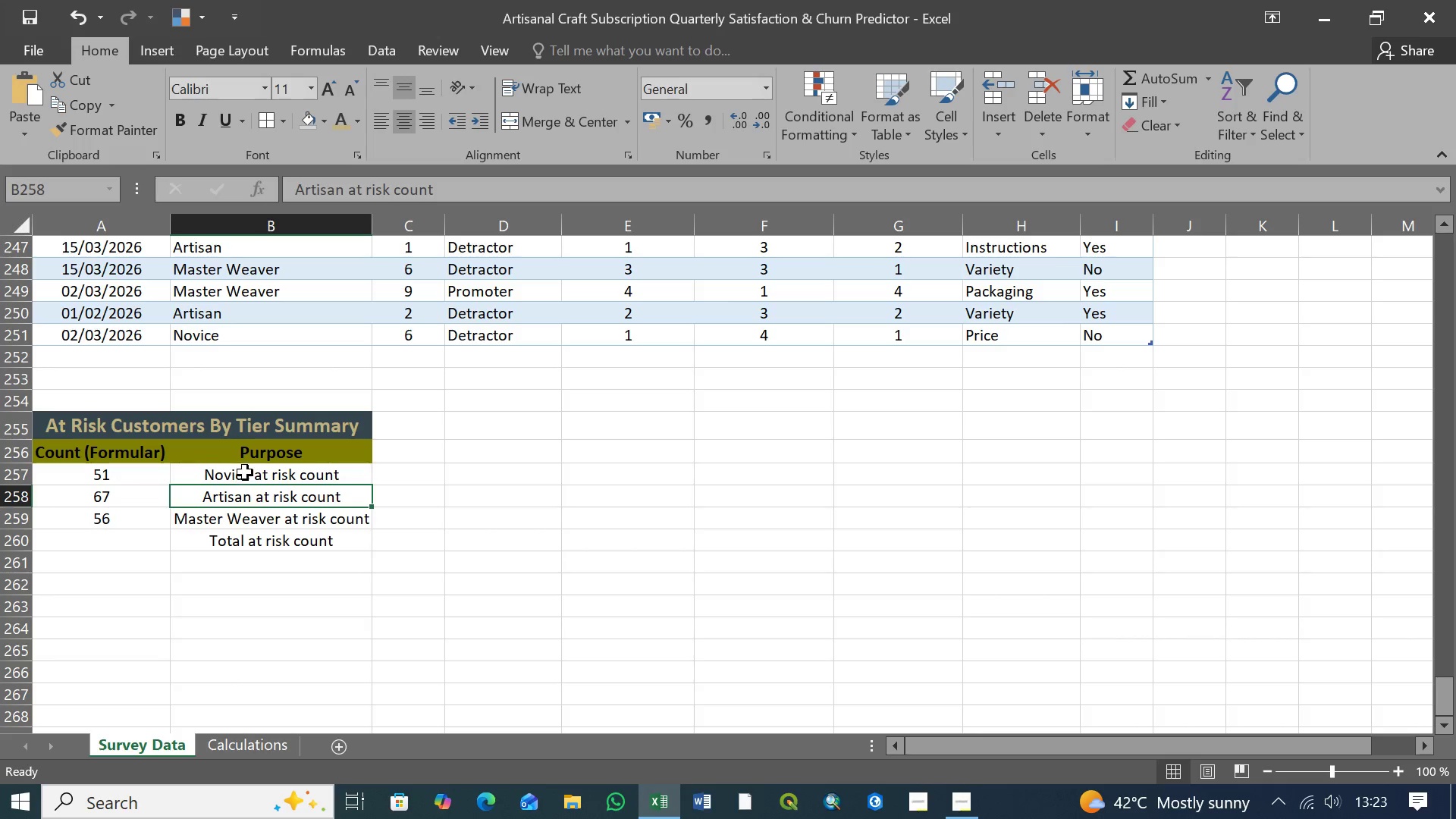 
left_click([245, 472])
 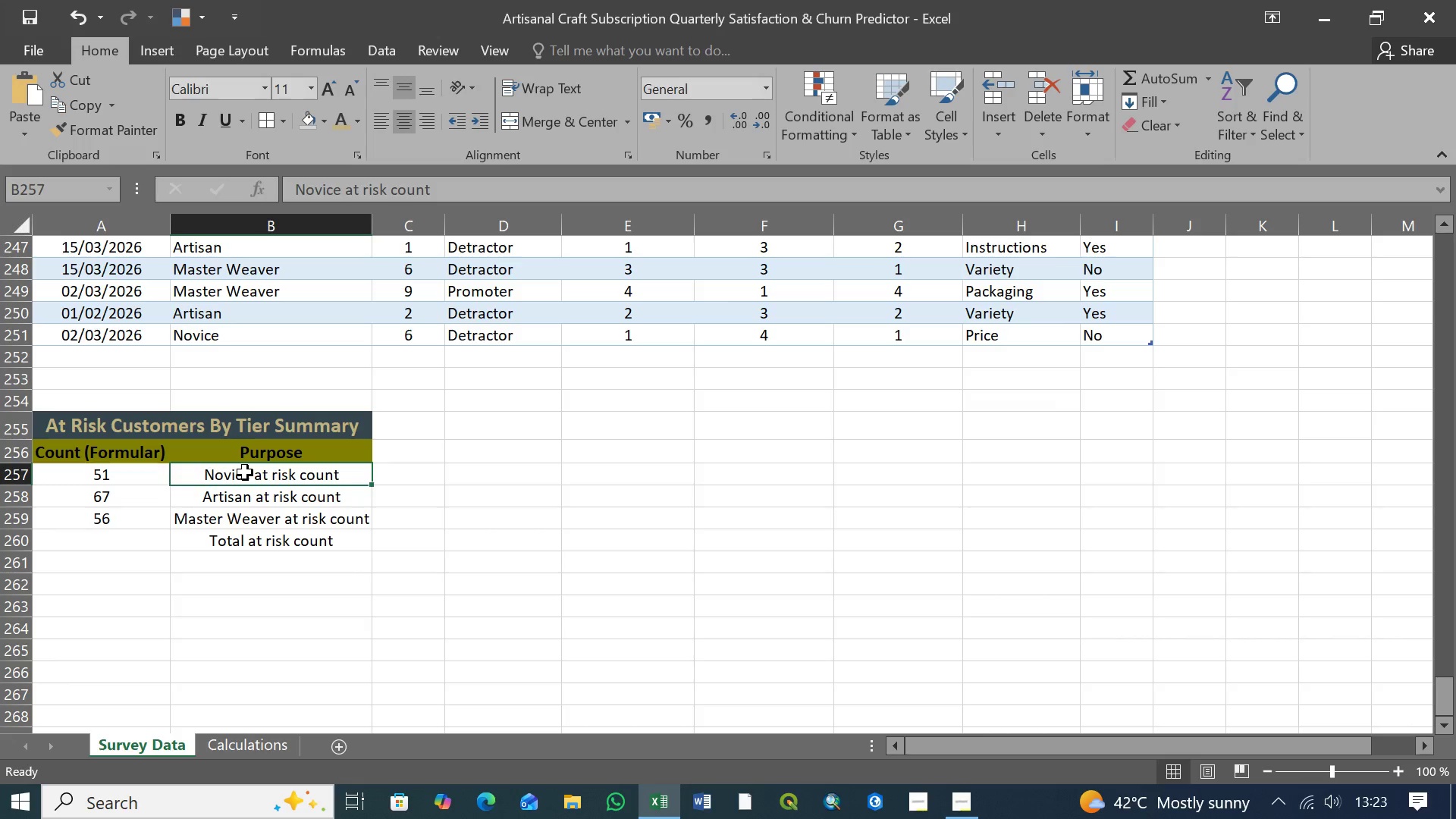 
hold_key(key=ShiftLeft, duration=0.83)
left_click([244, 544])
 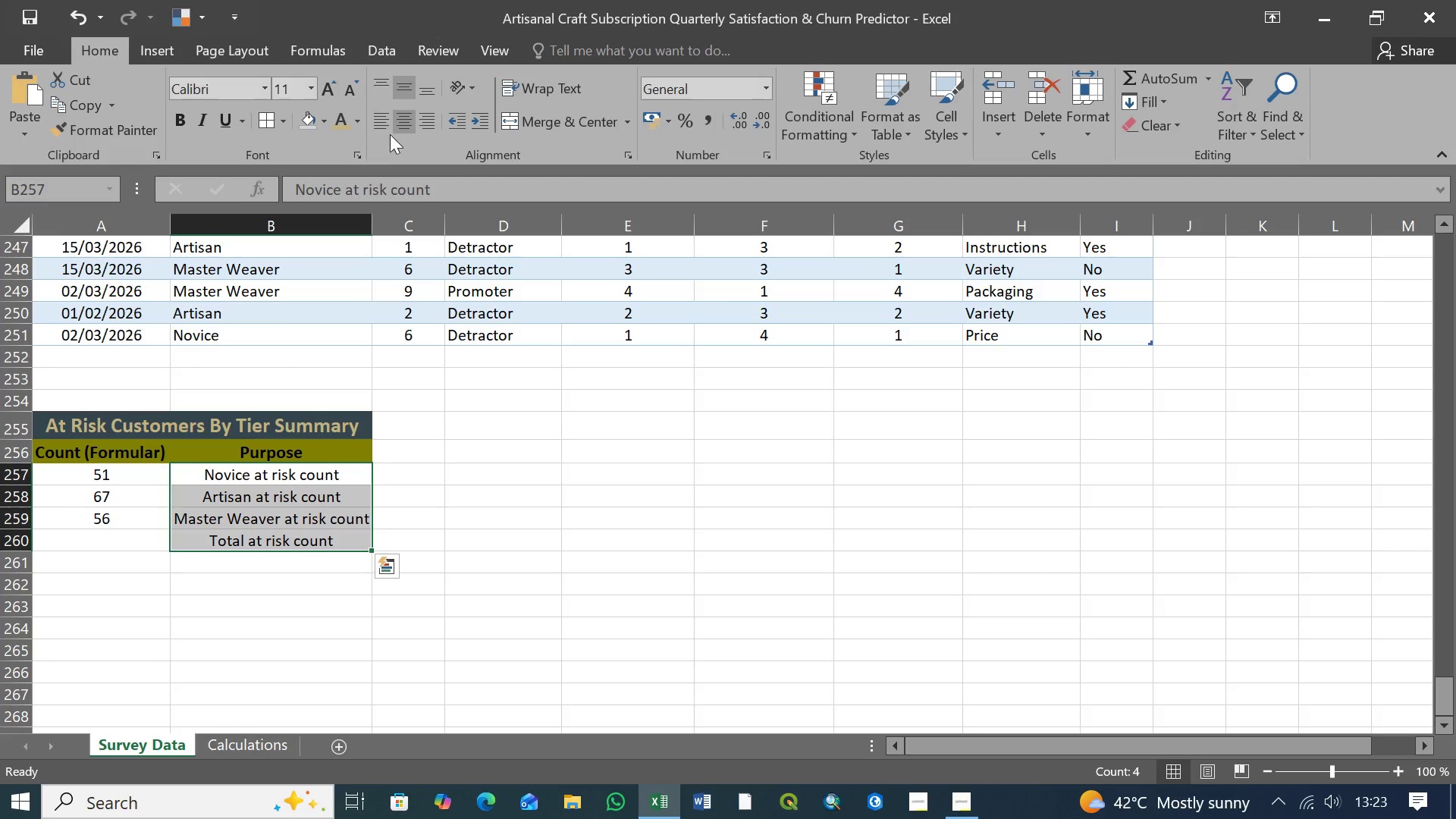 
left_click([385, 120])
 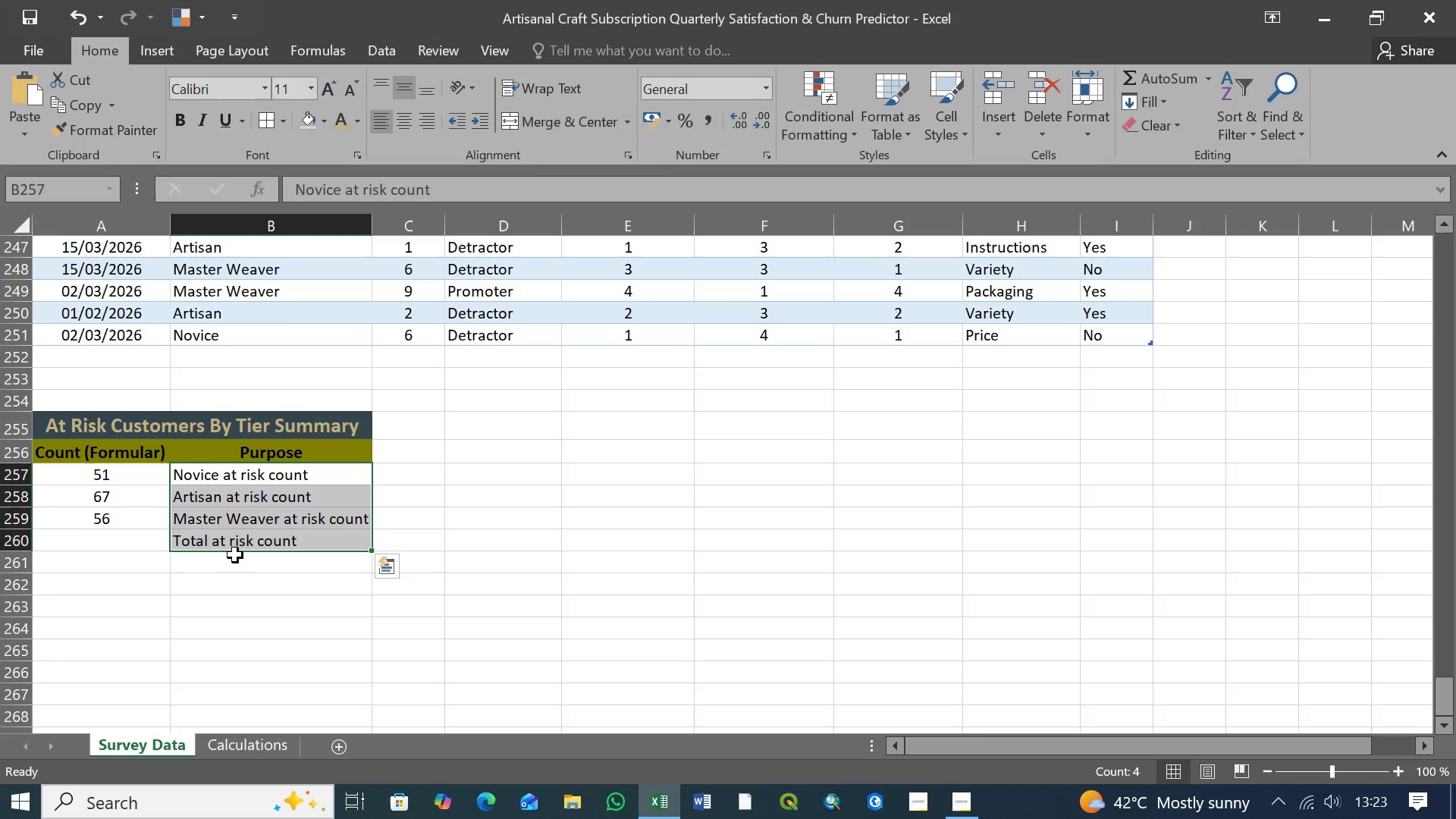 
left_click([234, 562])
 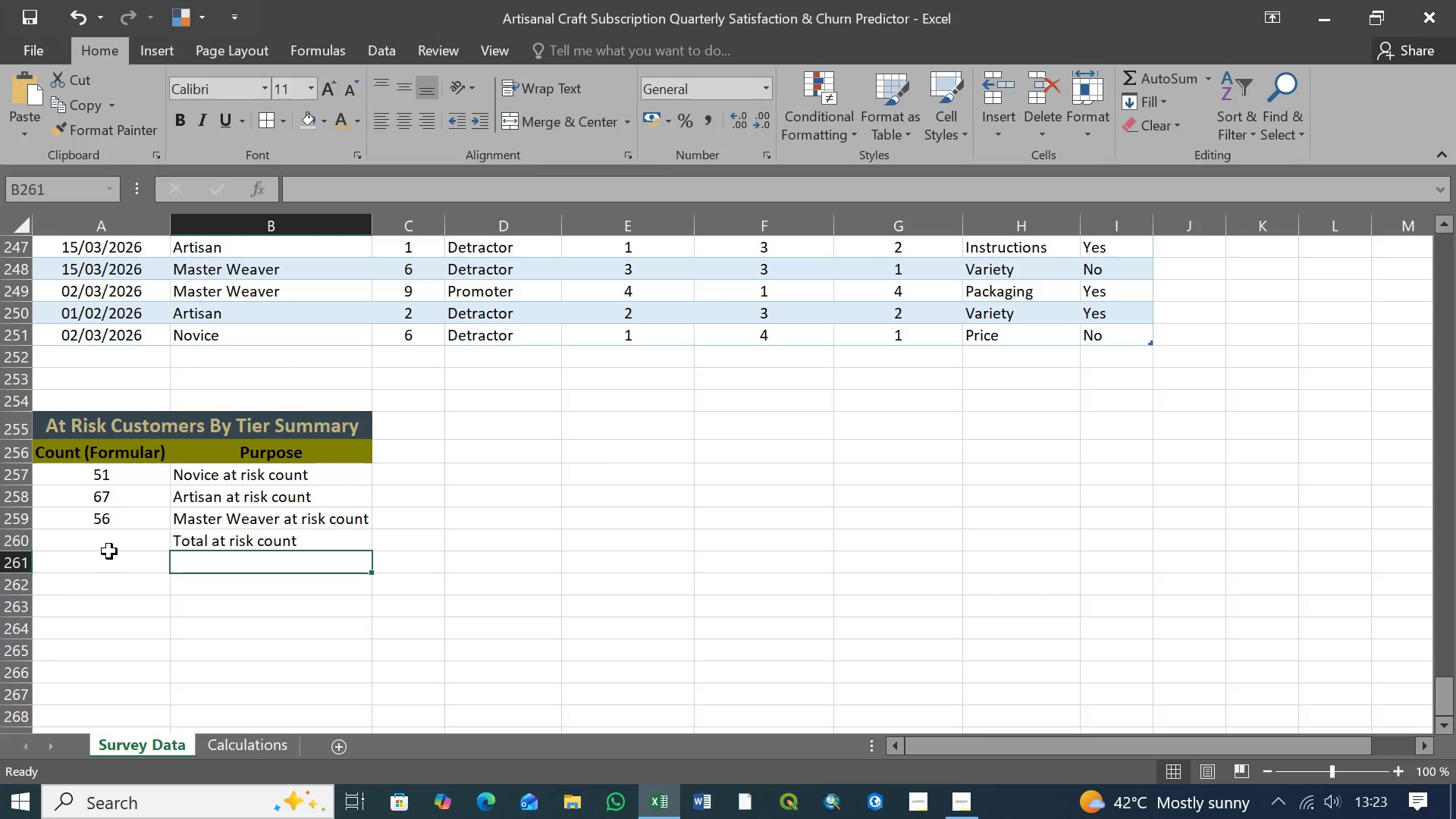 
left_click([121, 543])
 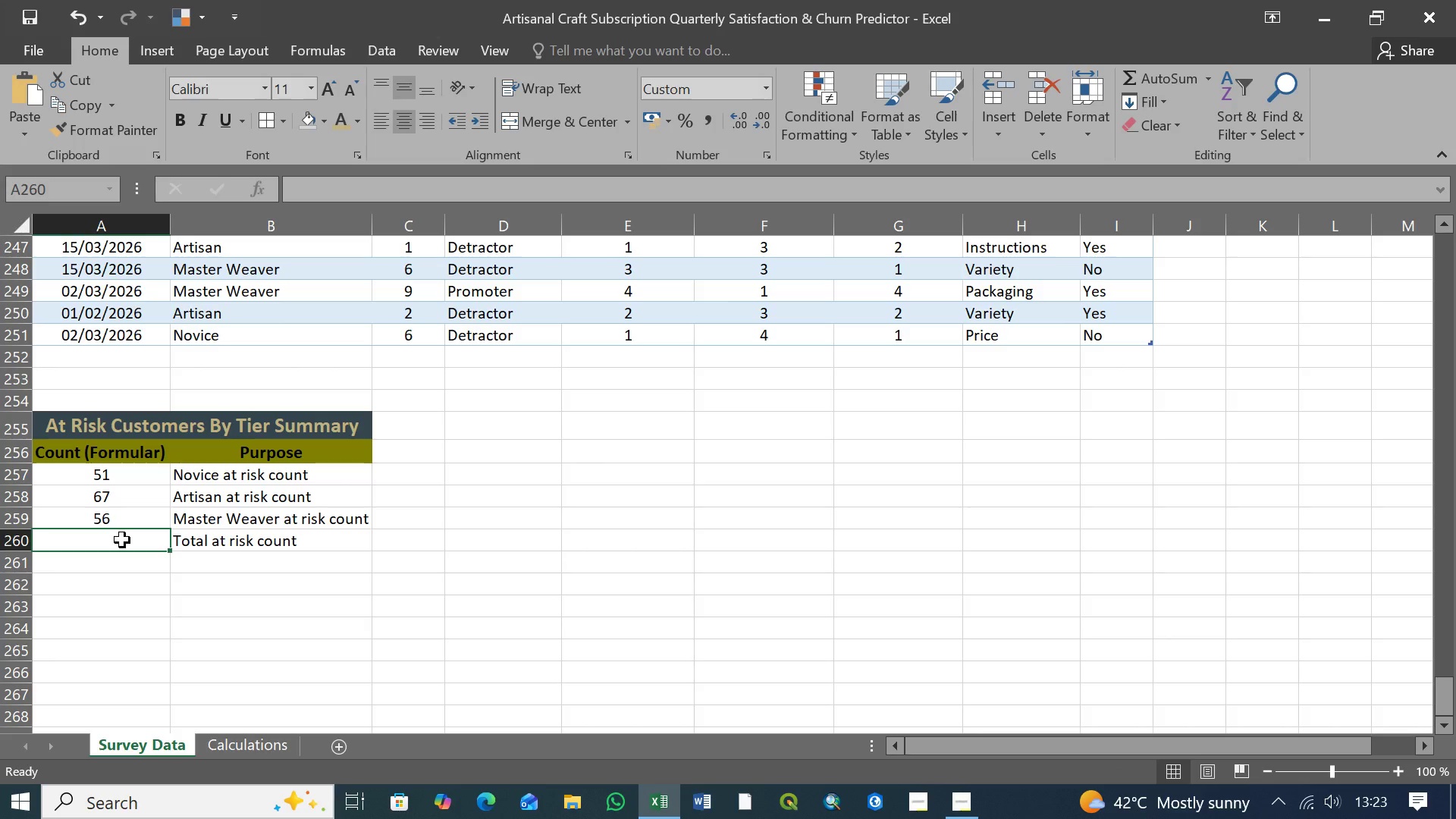 
wait(9.72)
 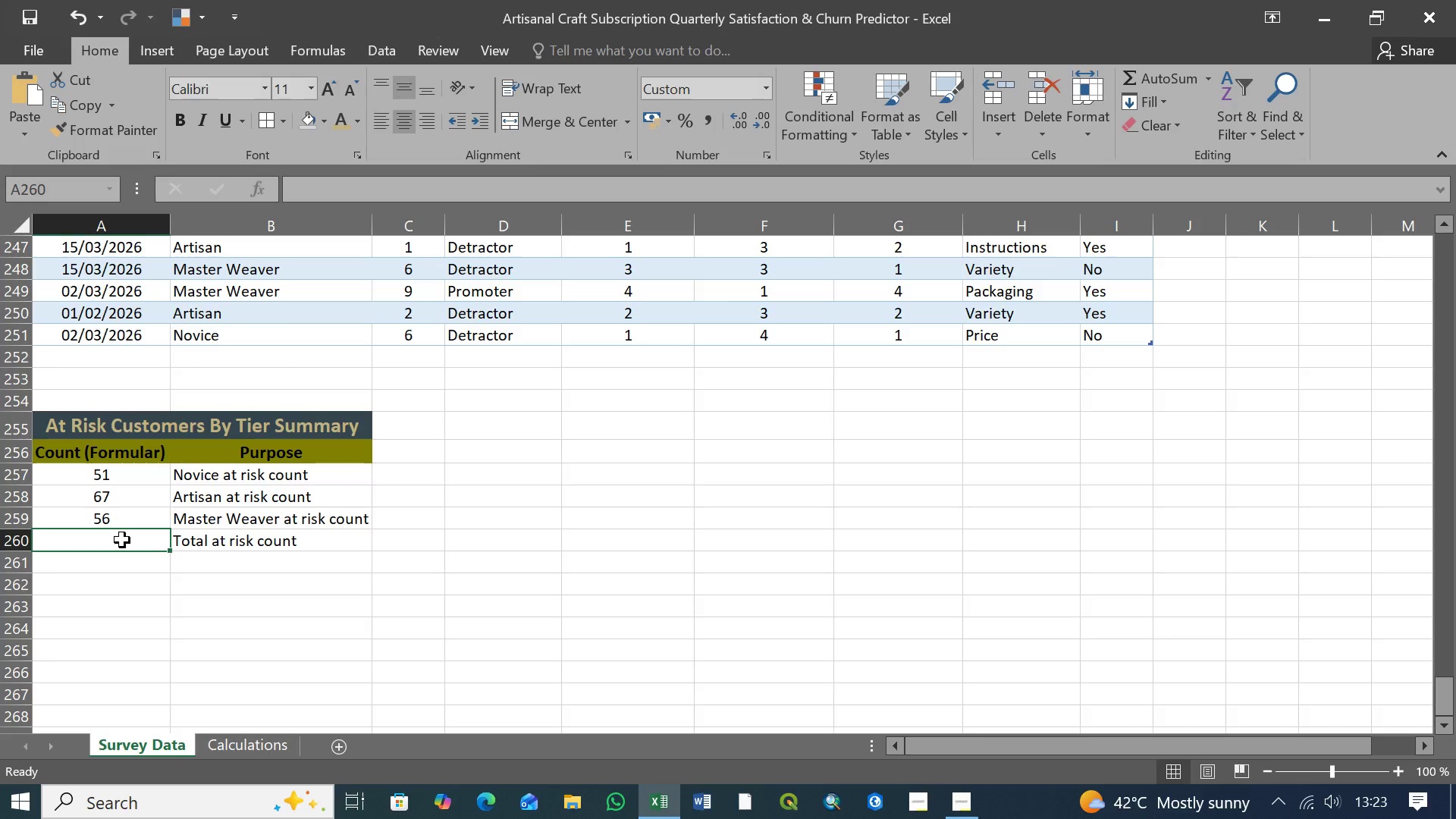 
left_click([122, 520])
 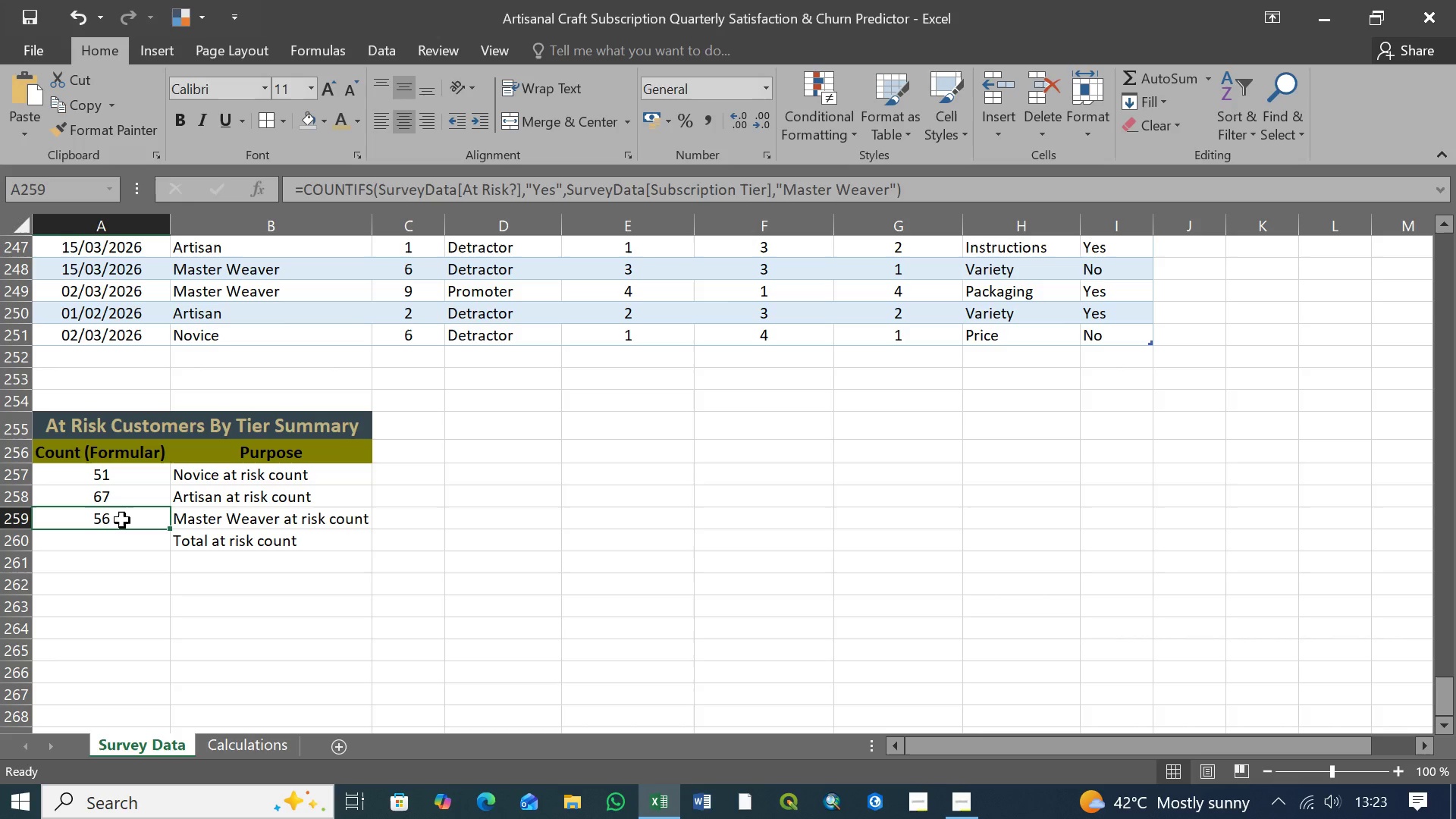 
key(Control+C)
 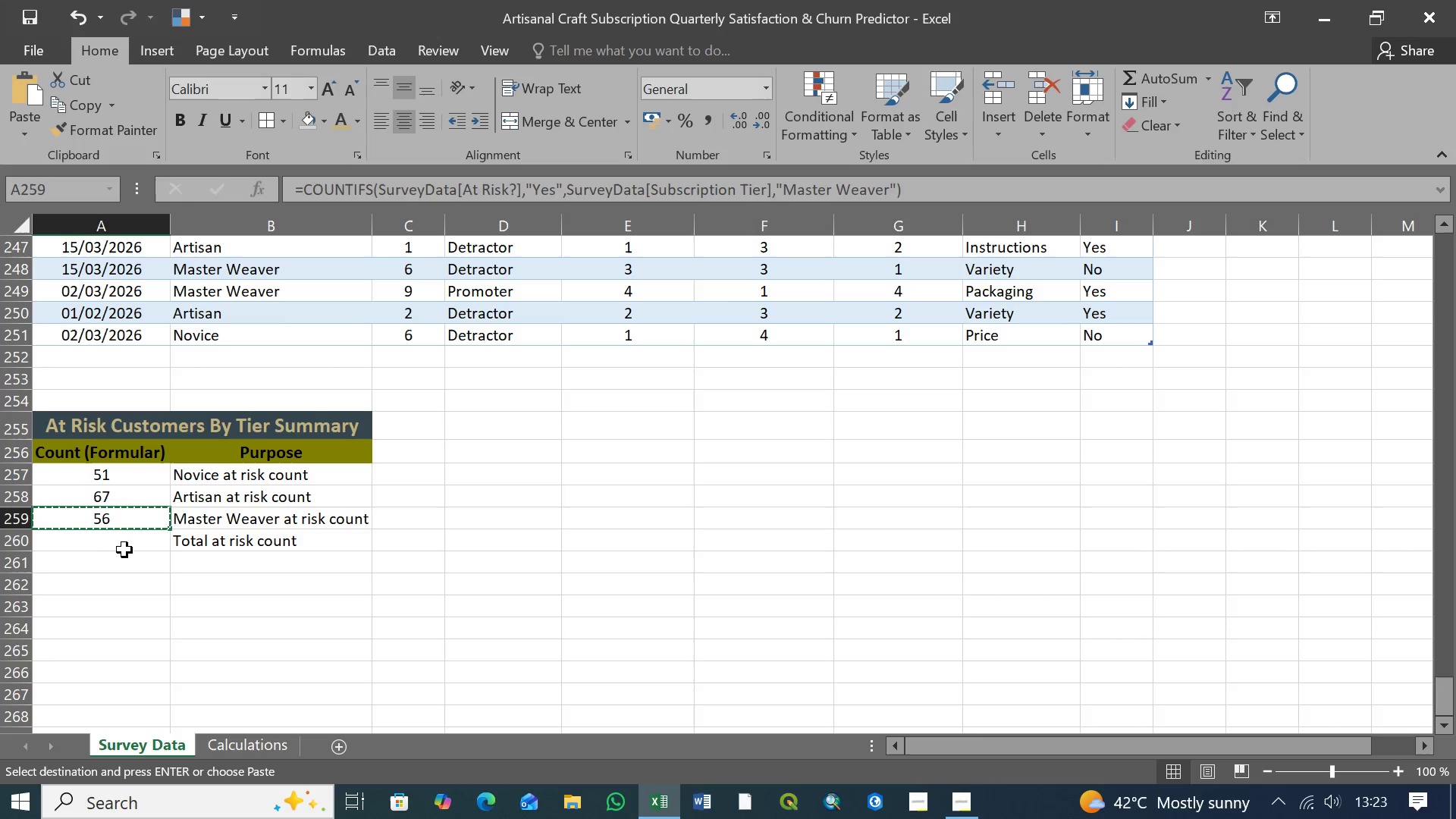 
left_click([127, 543])
 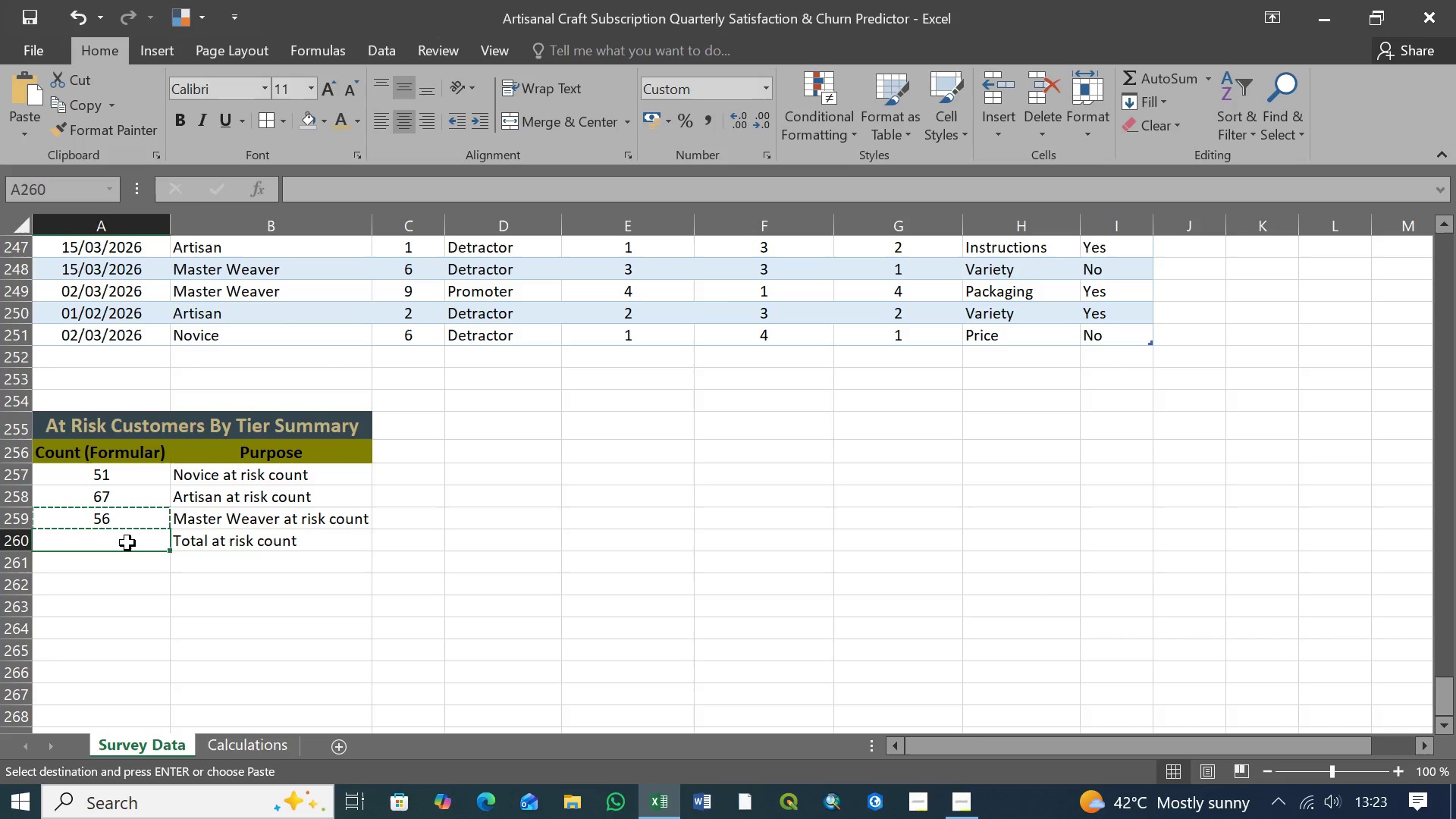 
key(Control+V)
 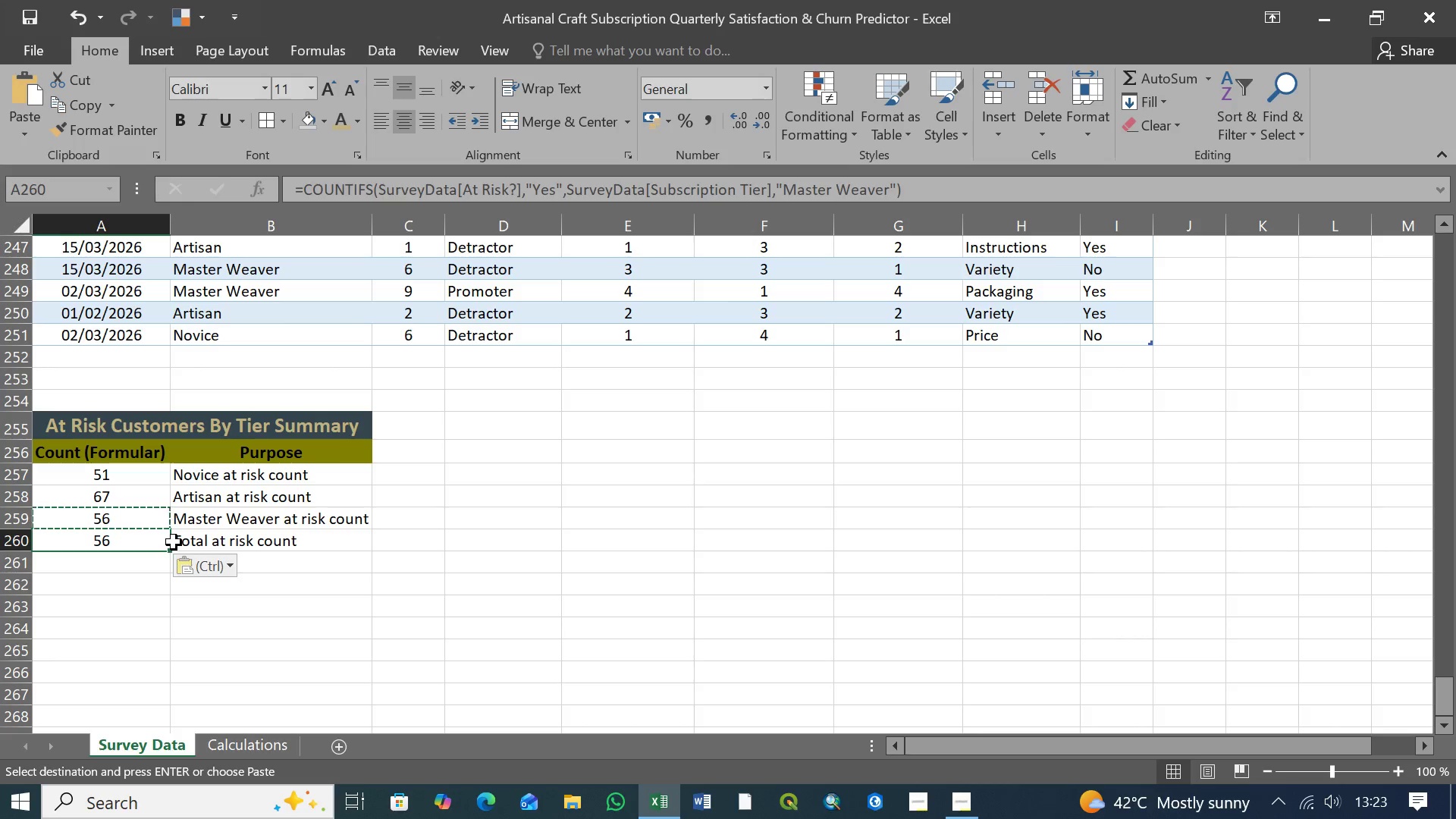 
key(Enter)
 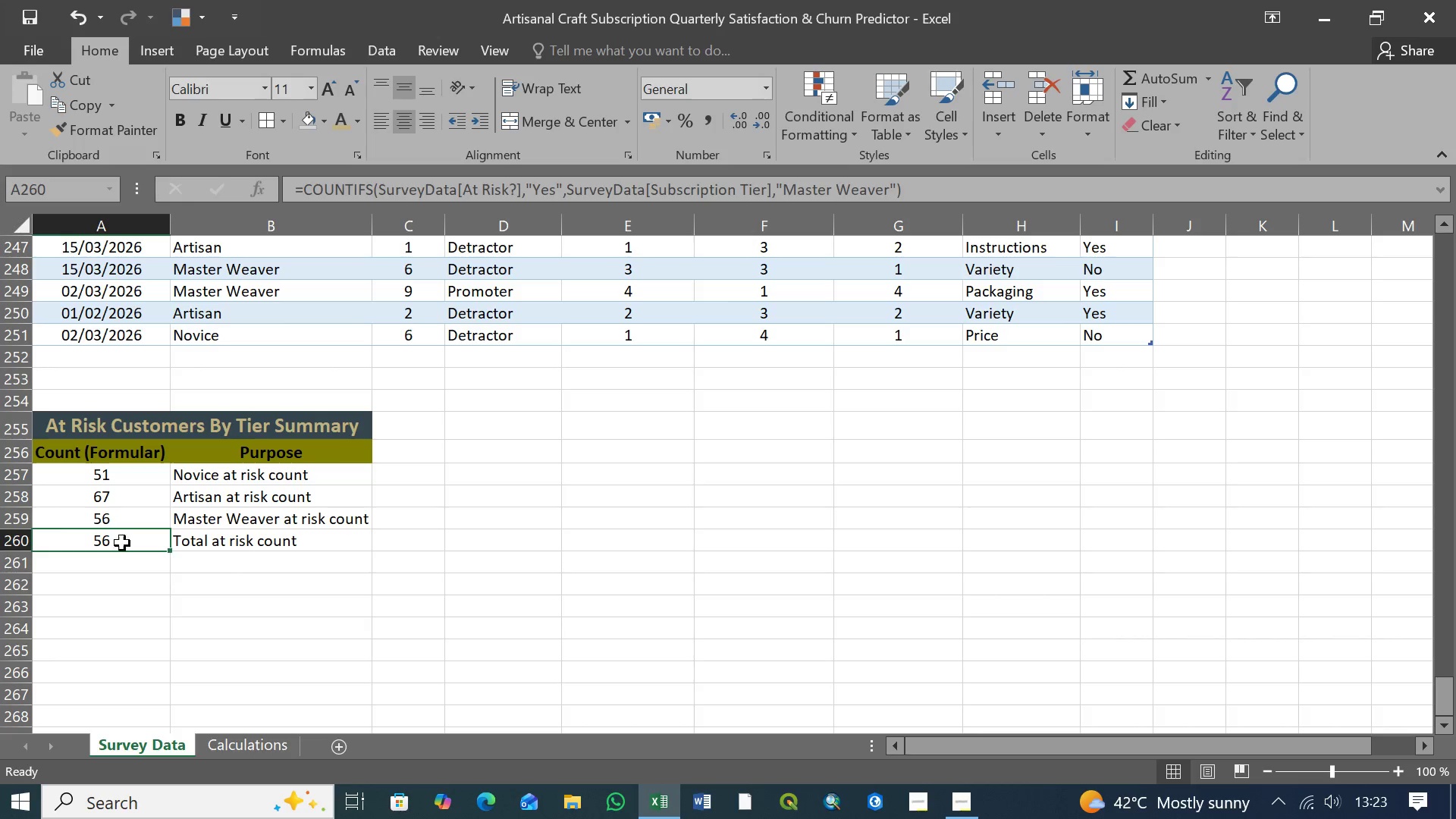 
left_click([125, 541])
 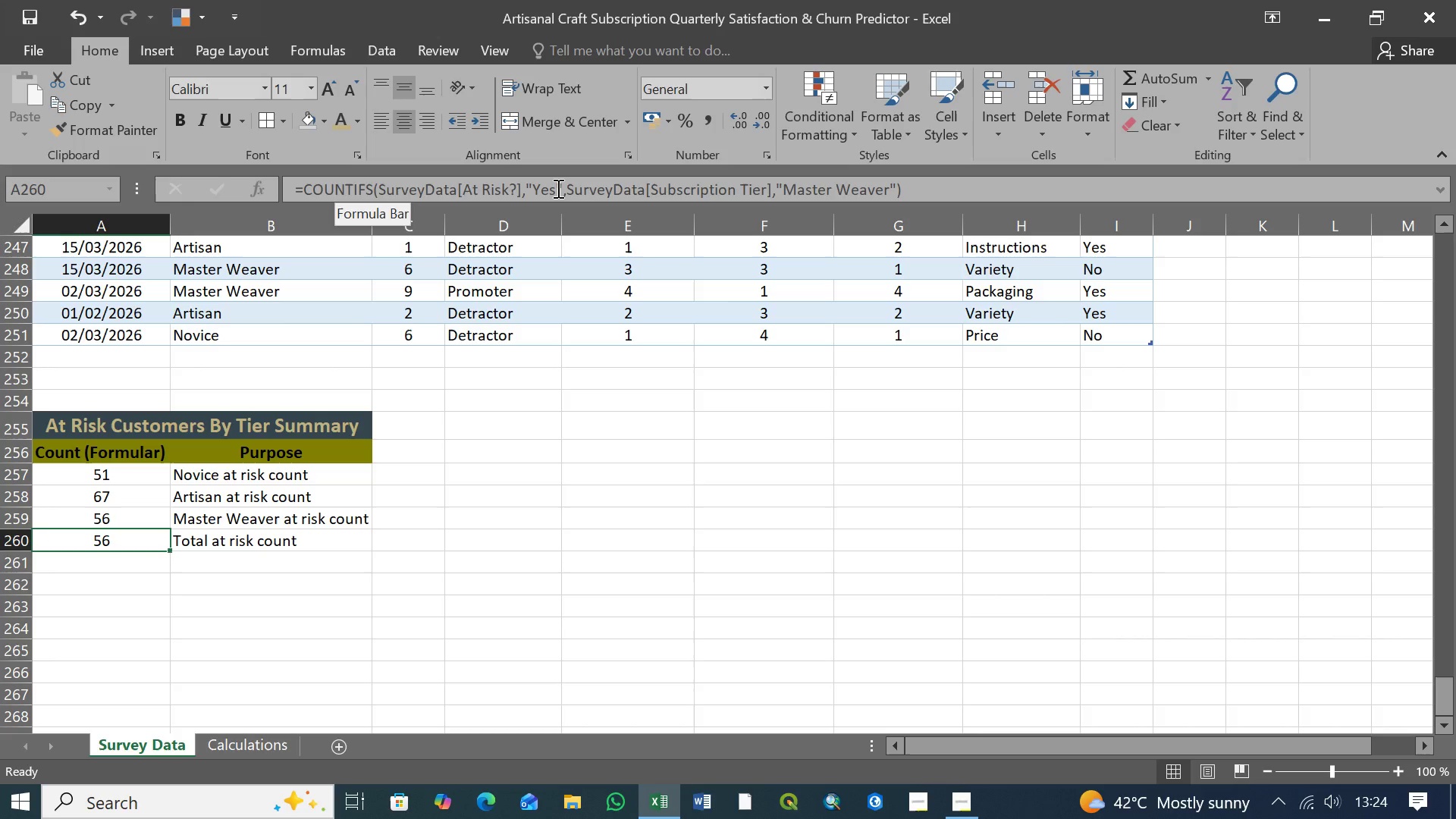 
wait(22.53)
 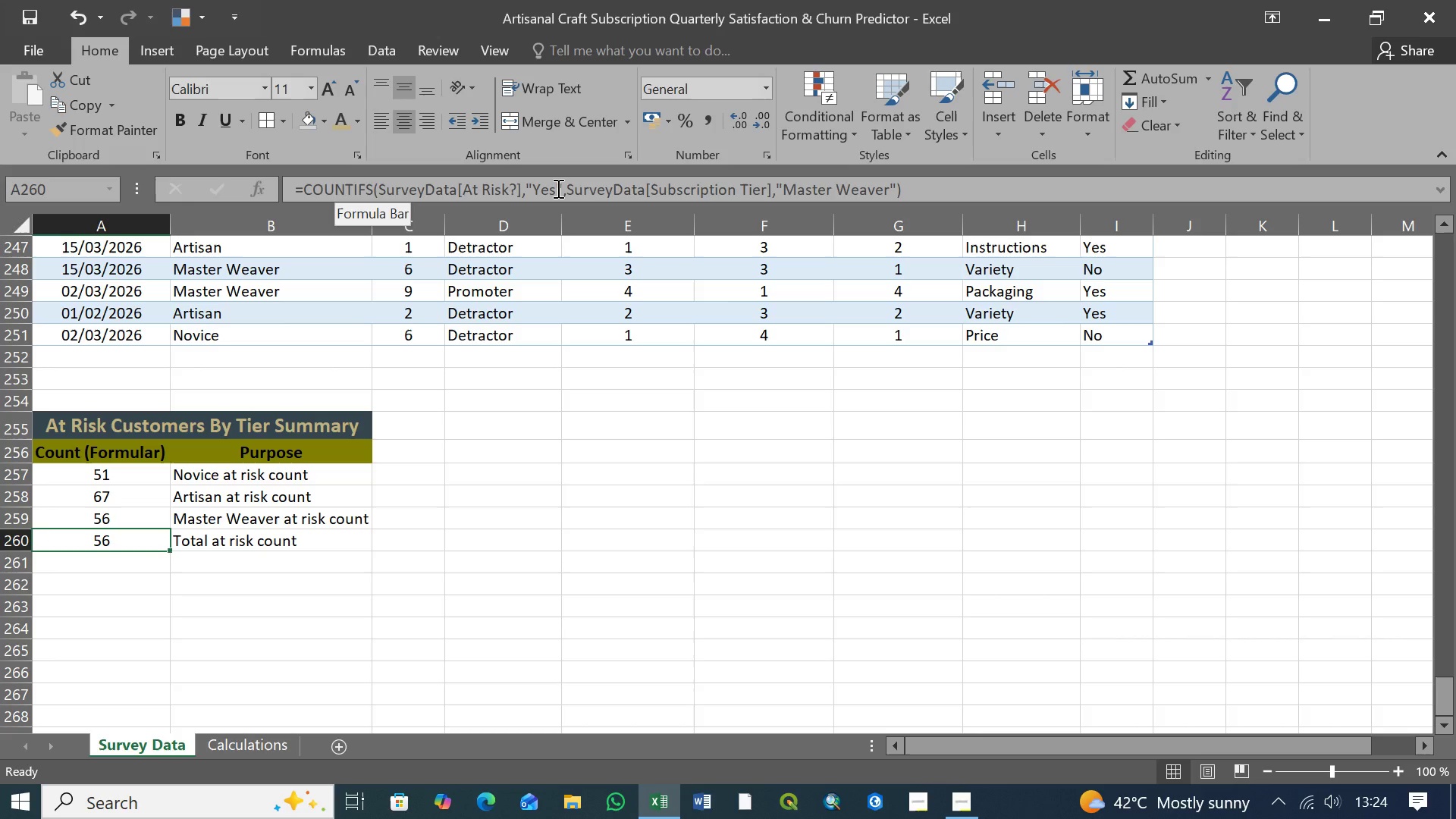 
left_click_drag(start_coordinate=[563, 190], to_coordinate=[893, 190])
 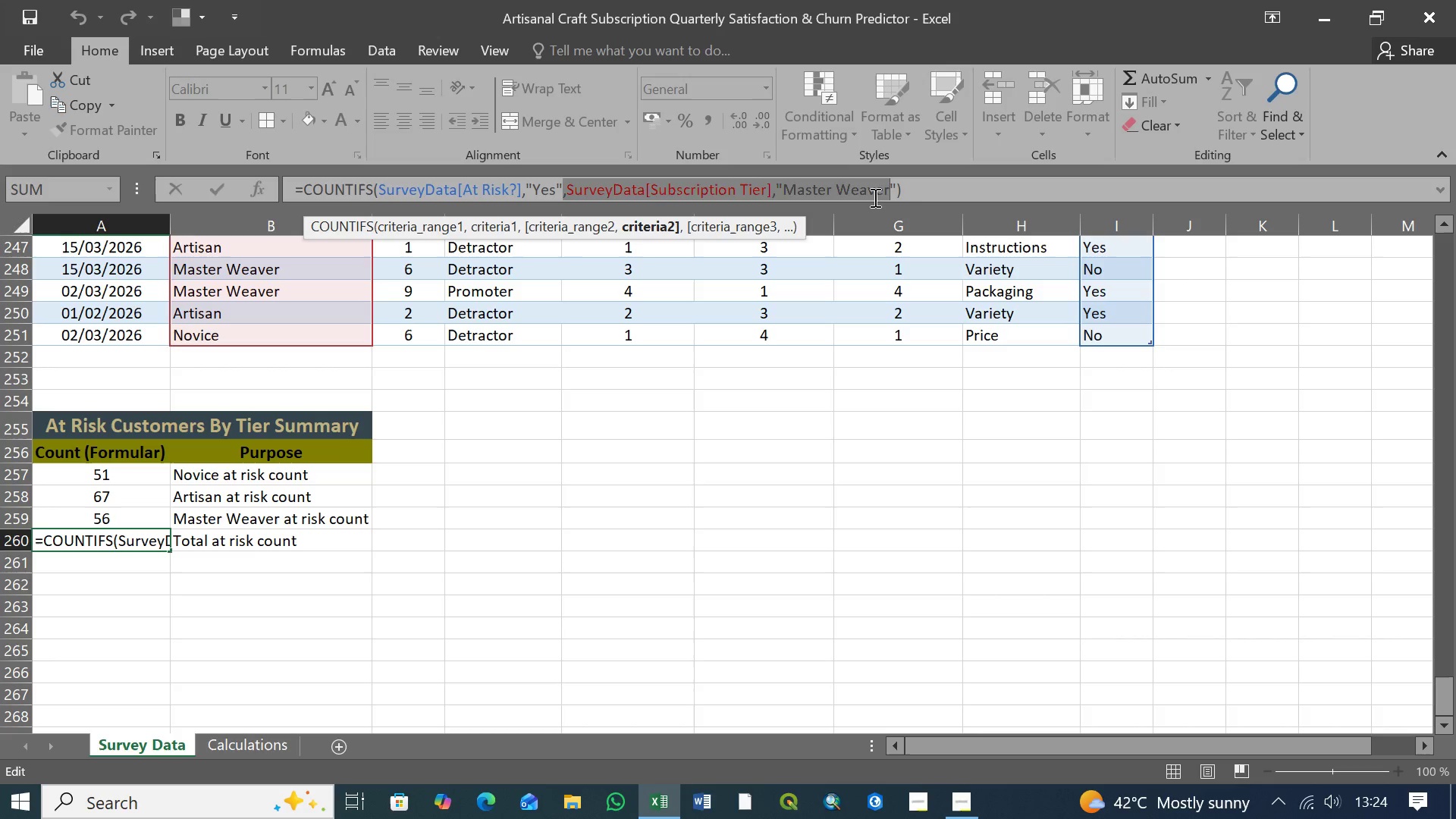 
key(Delete)
 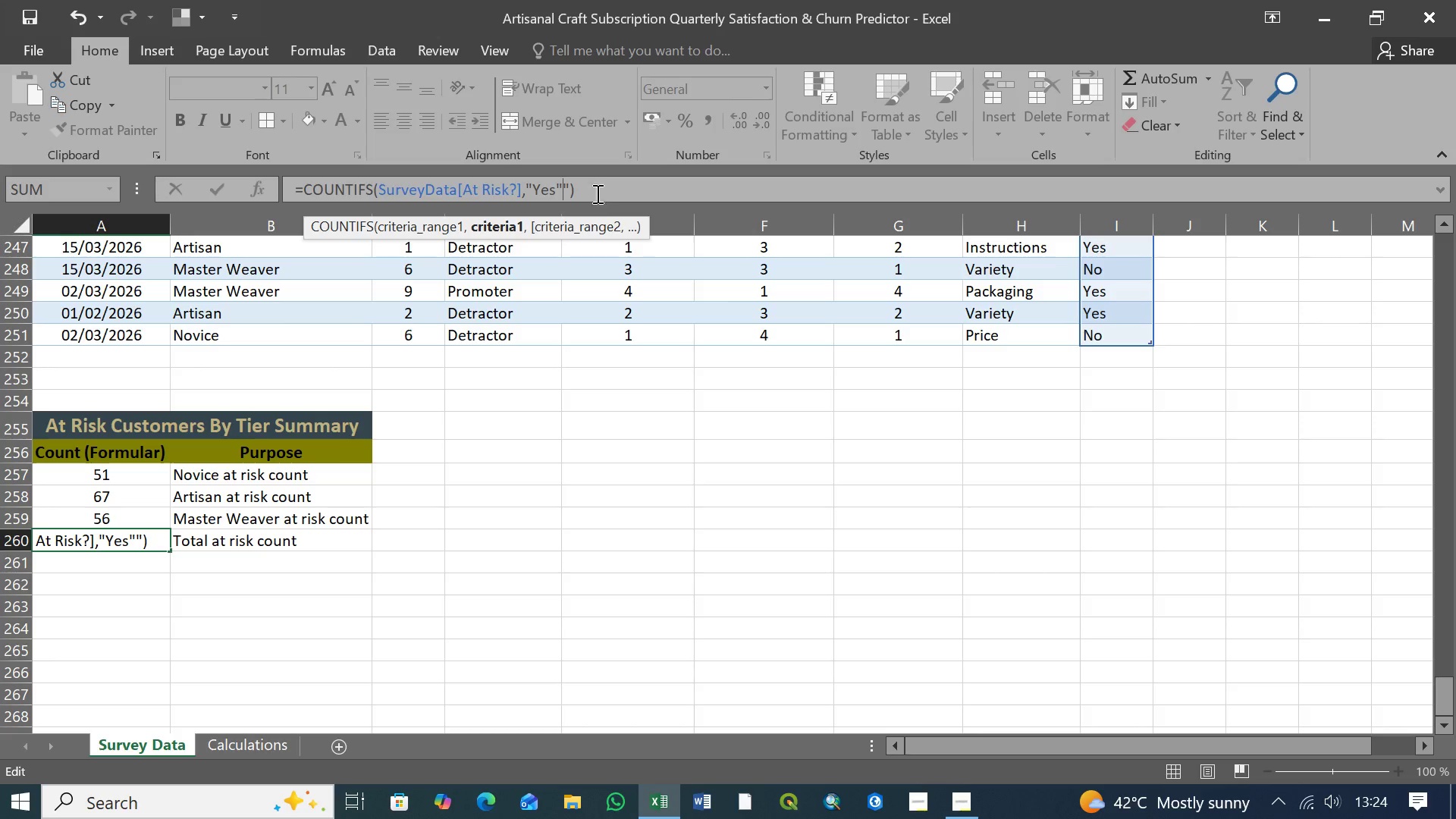 
key(Backspace)
 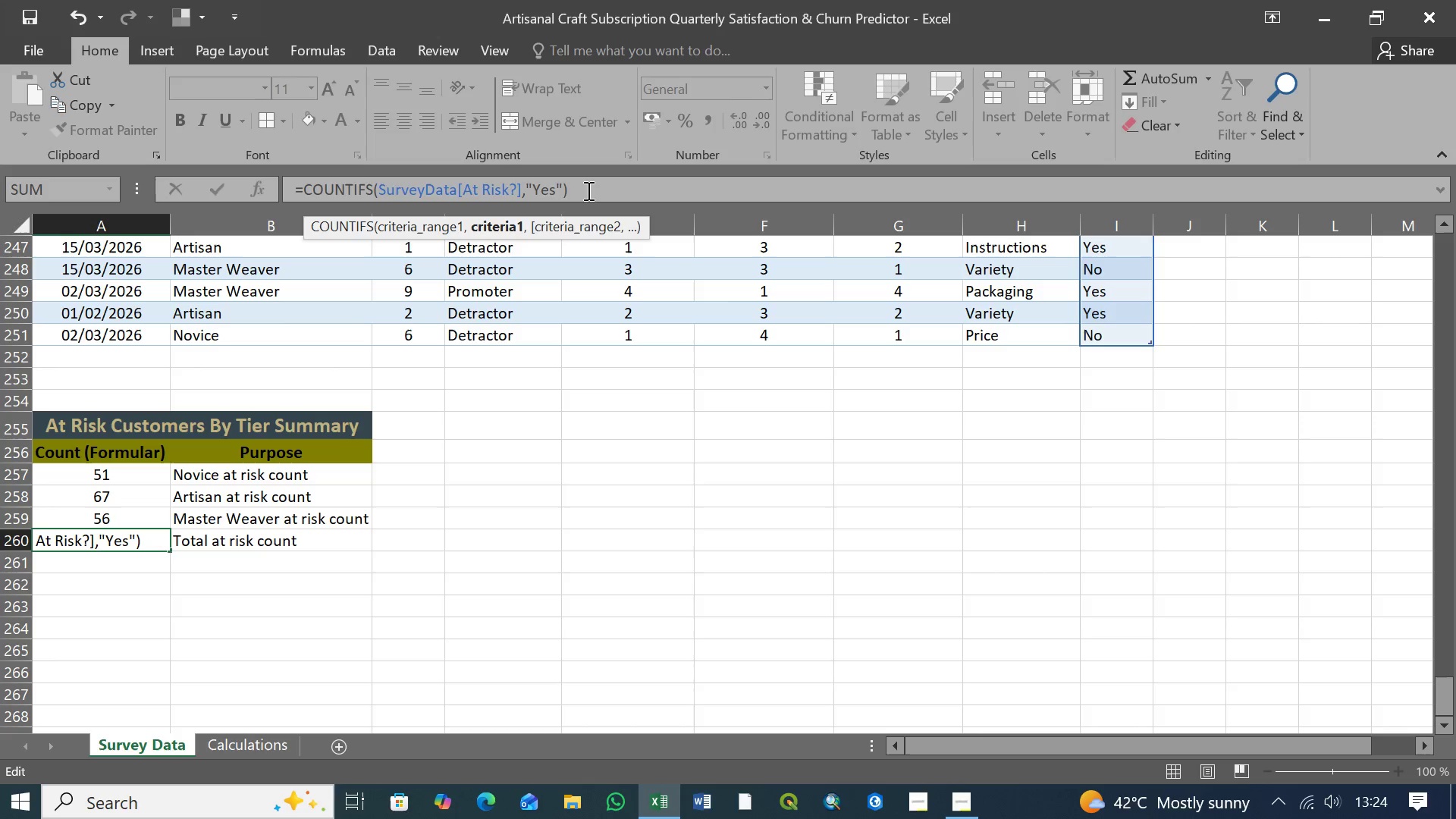 
left_click([587, 190])
 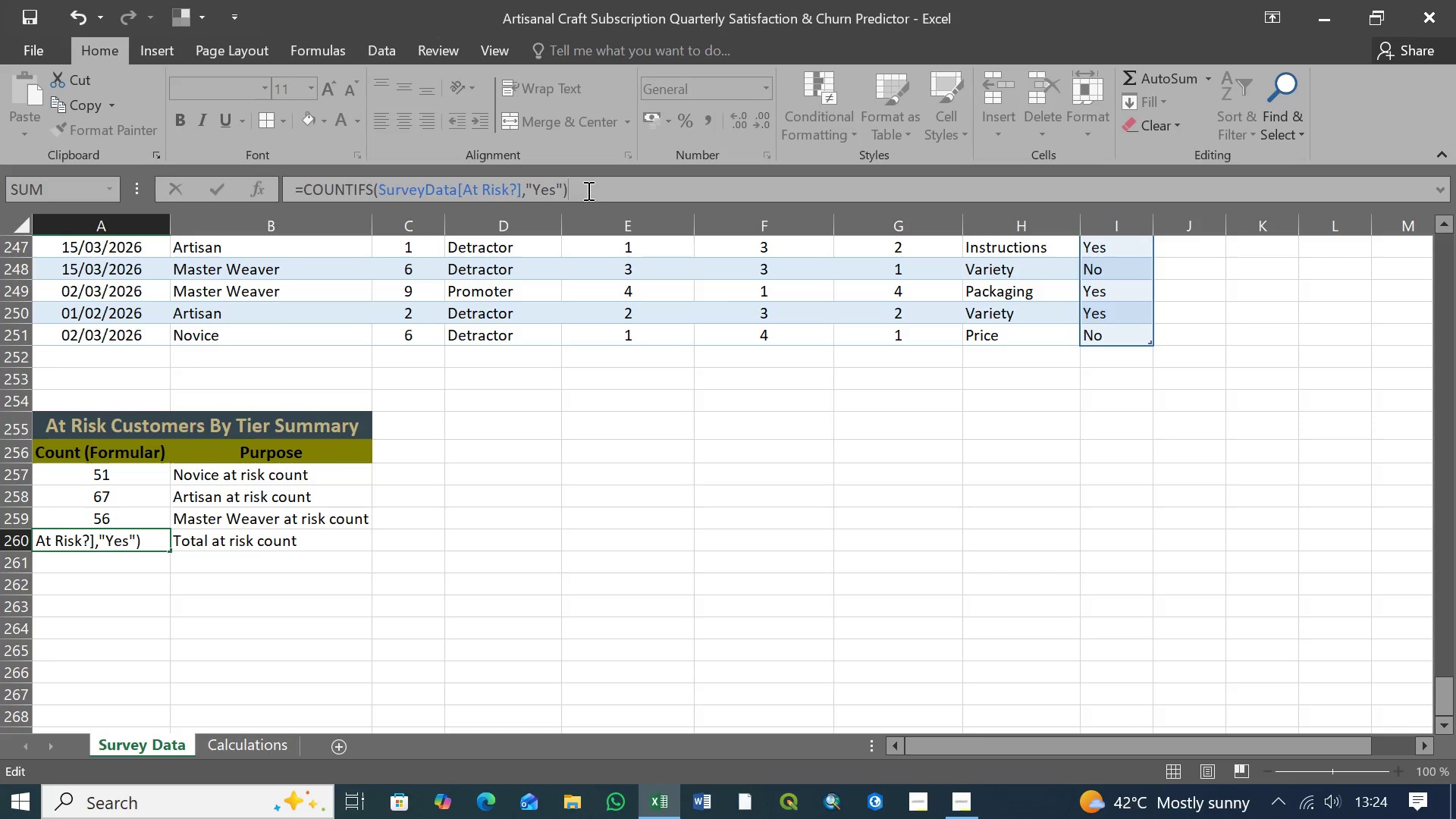 
key(Enter)
 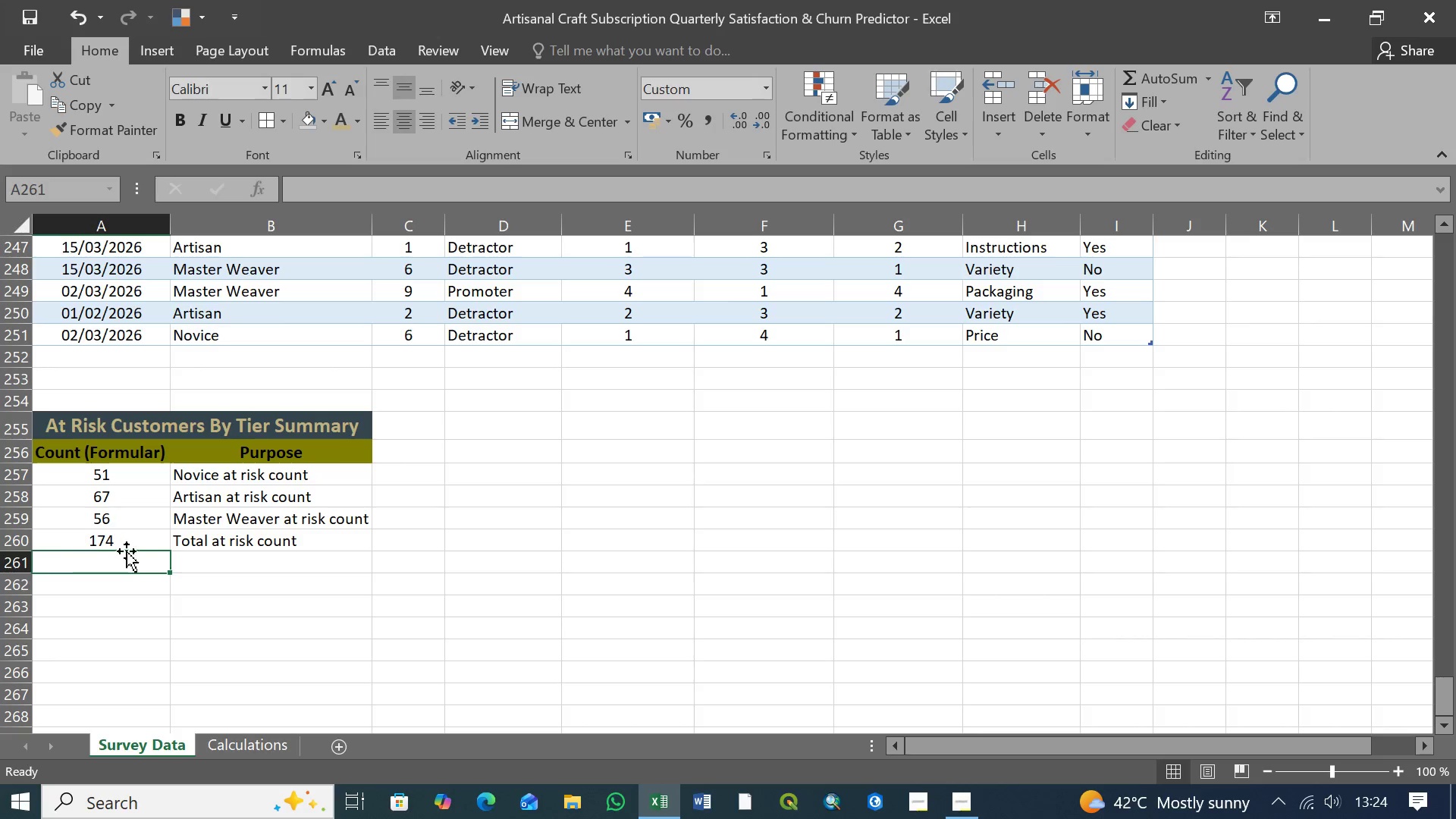 
left_click([212, 542])
 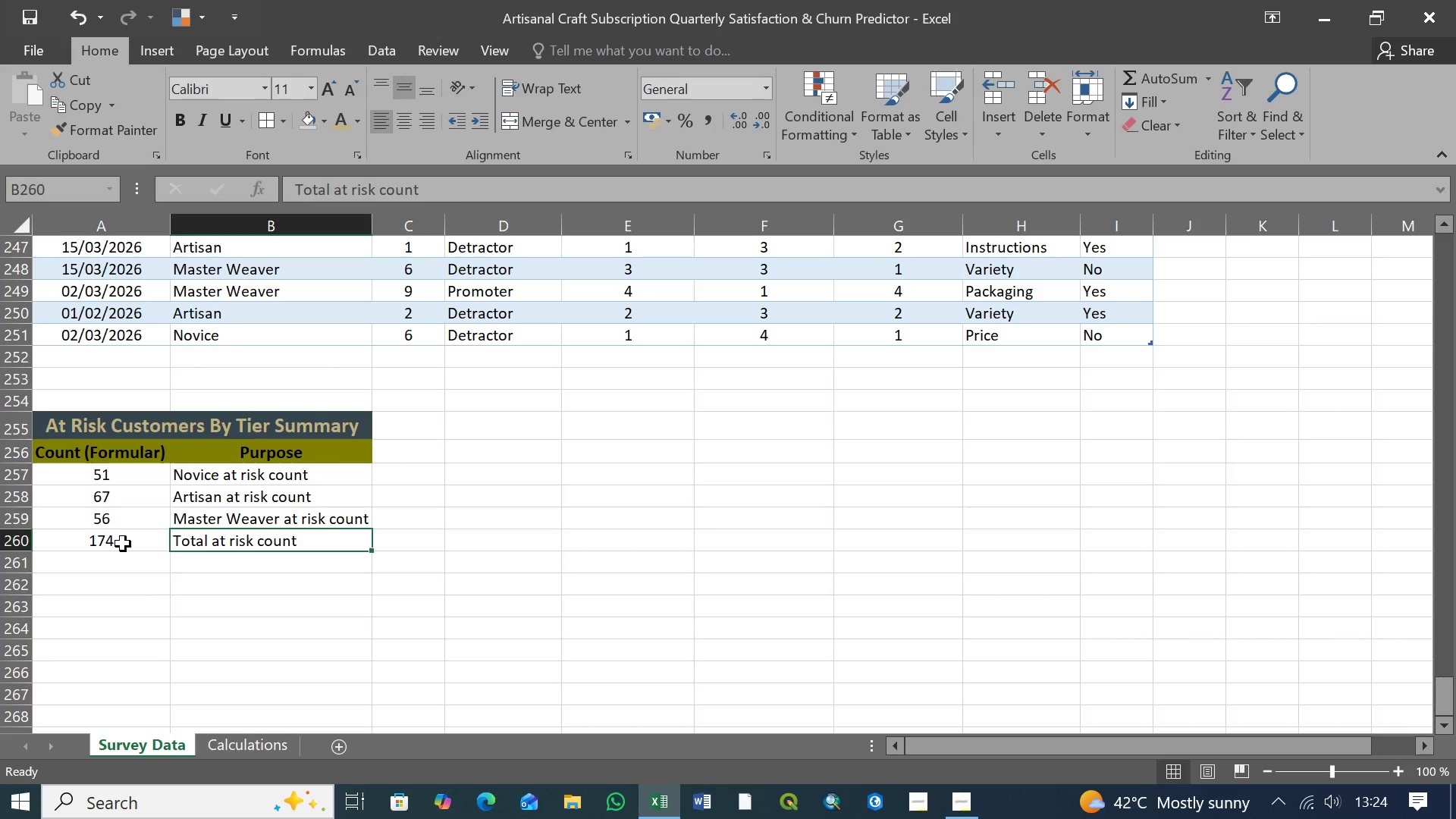 
double_click([123, 544])
 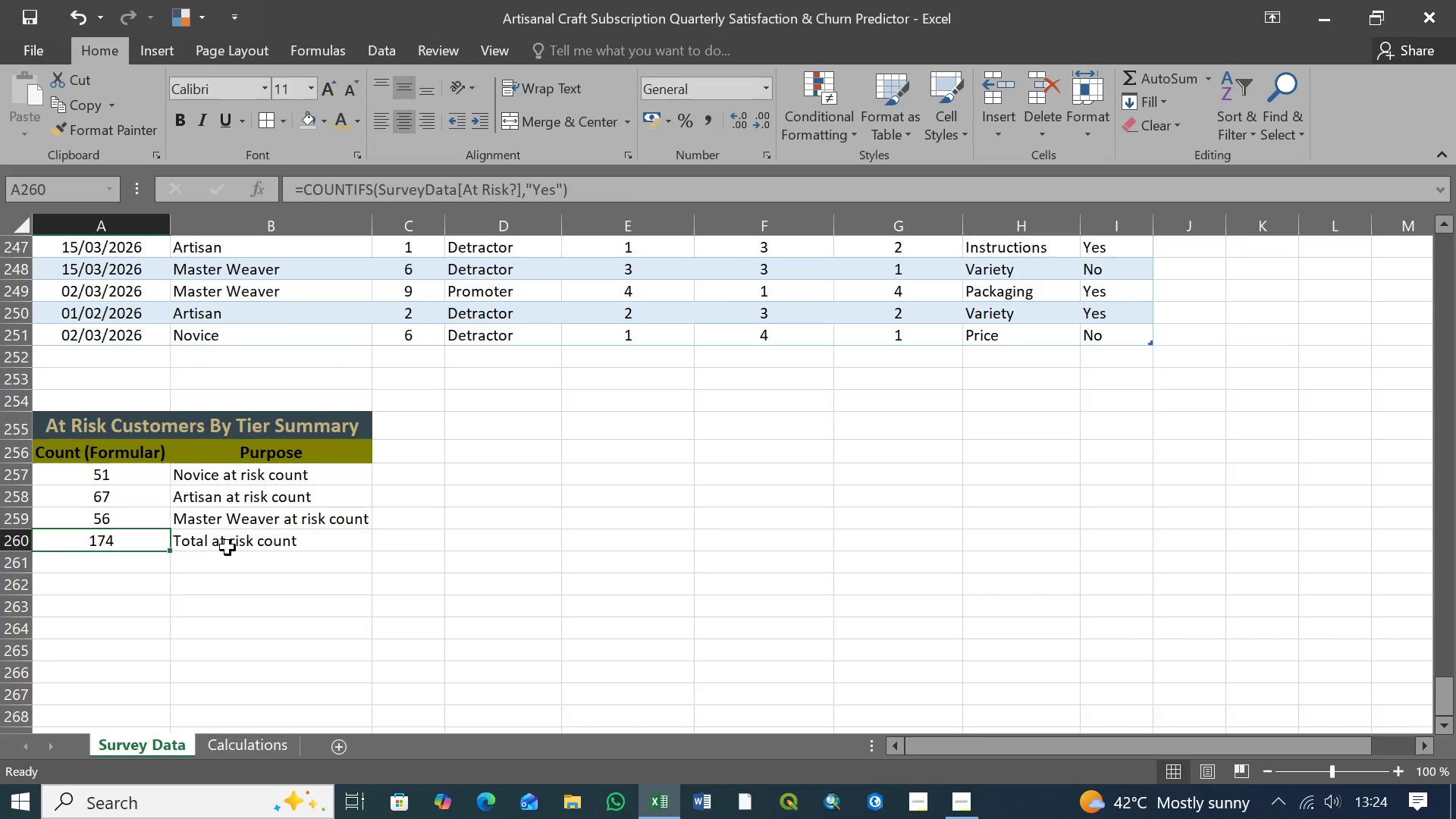 
left_click([237, 541])
 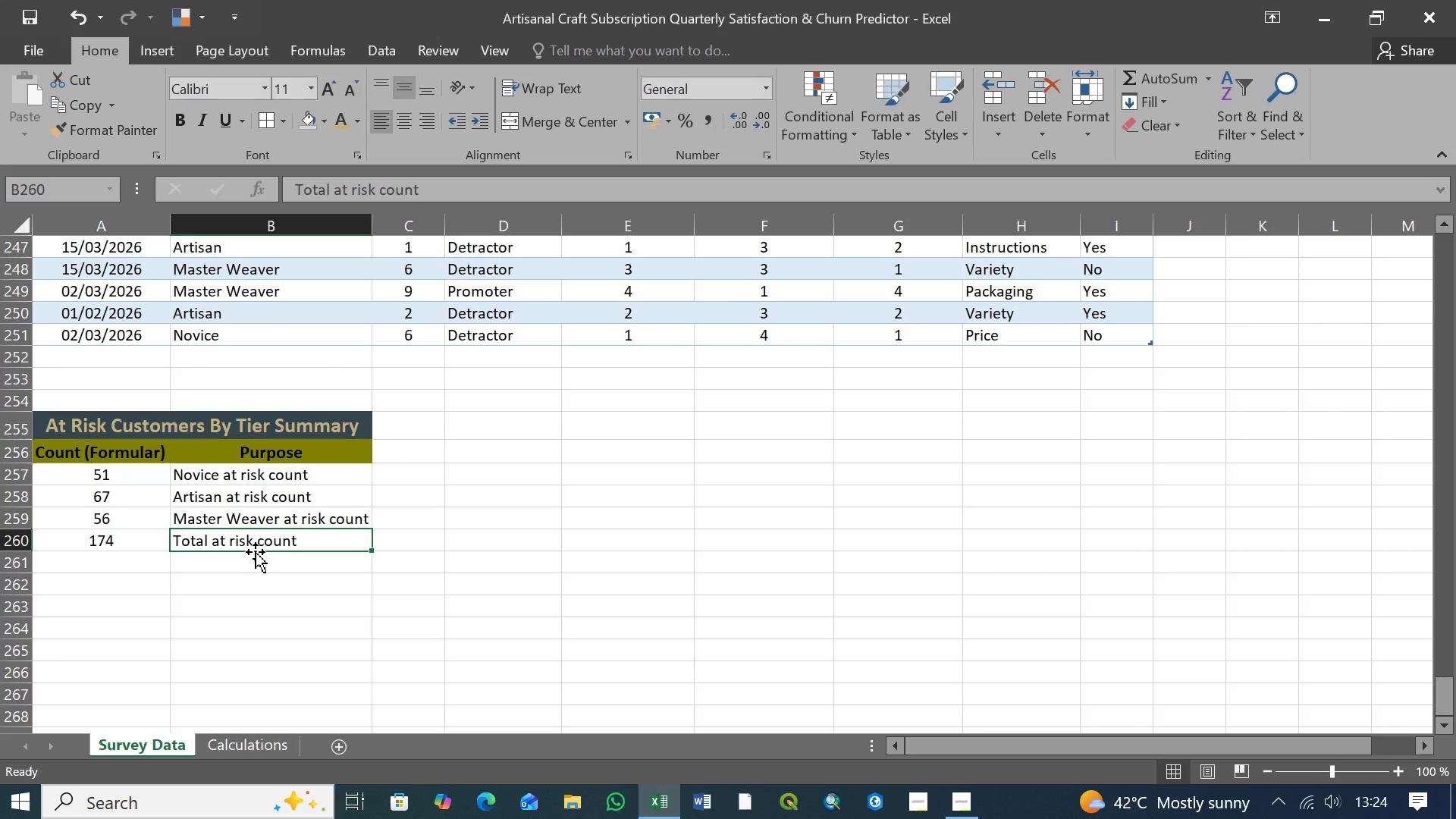 
key(Control+S)
 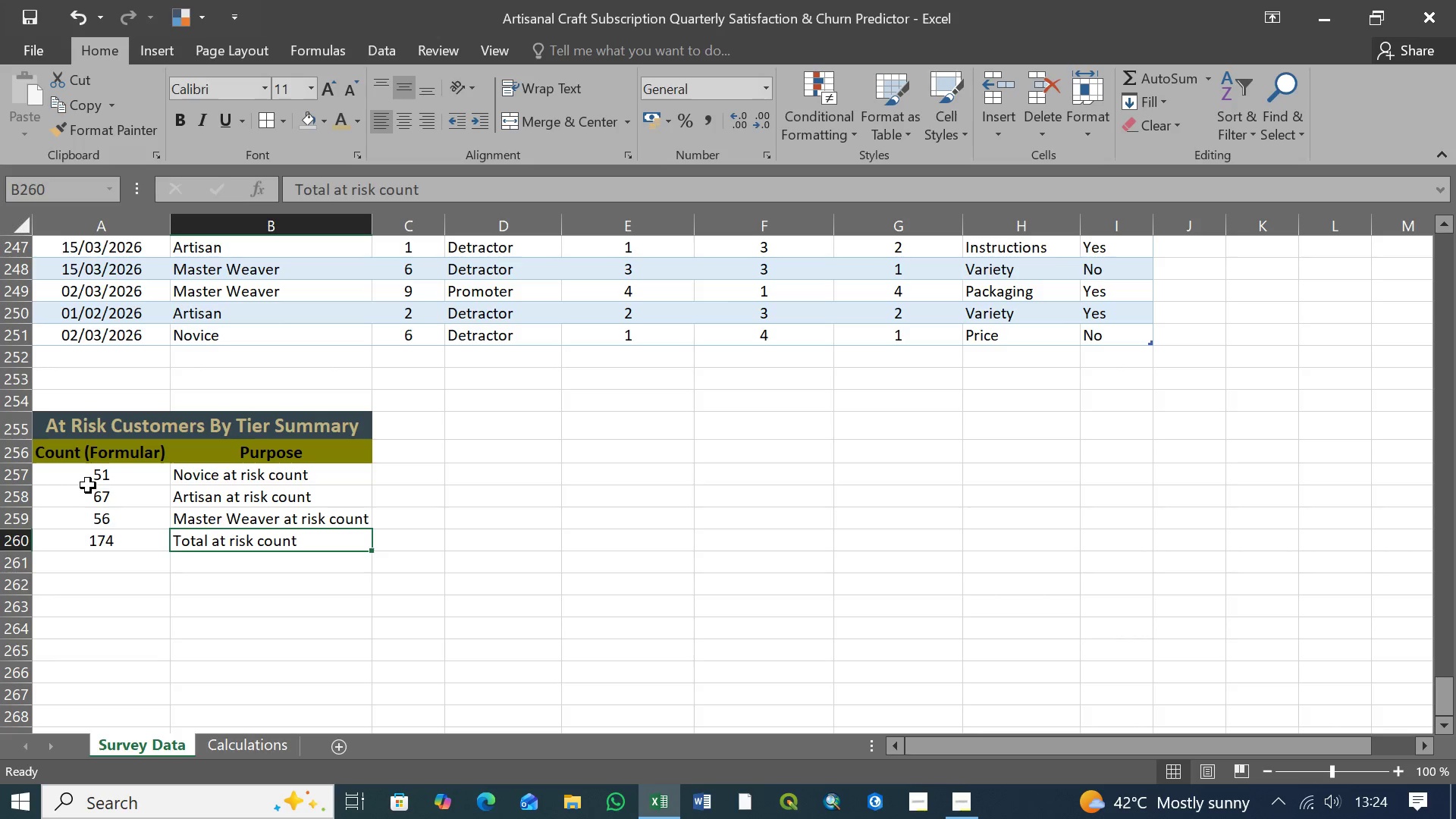 
left_click([90, 481])
 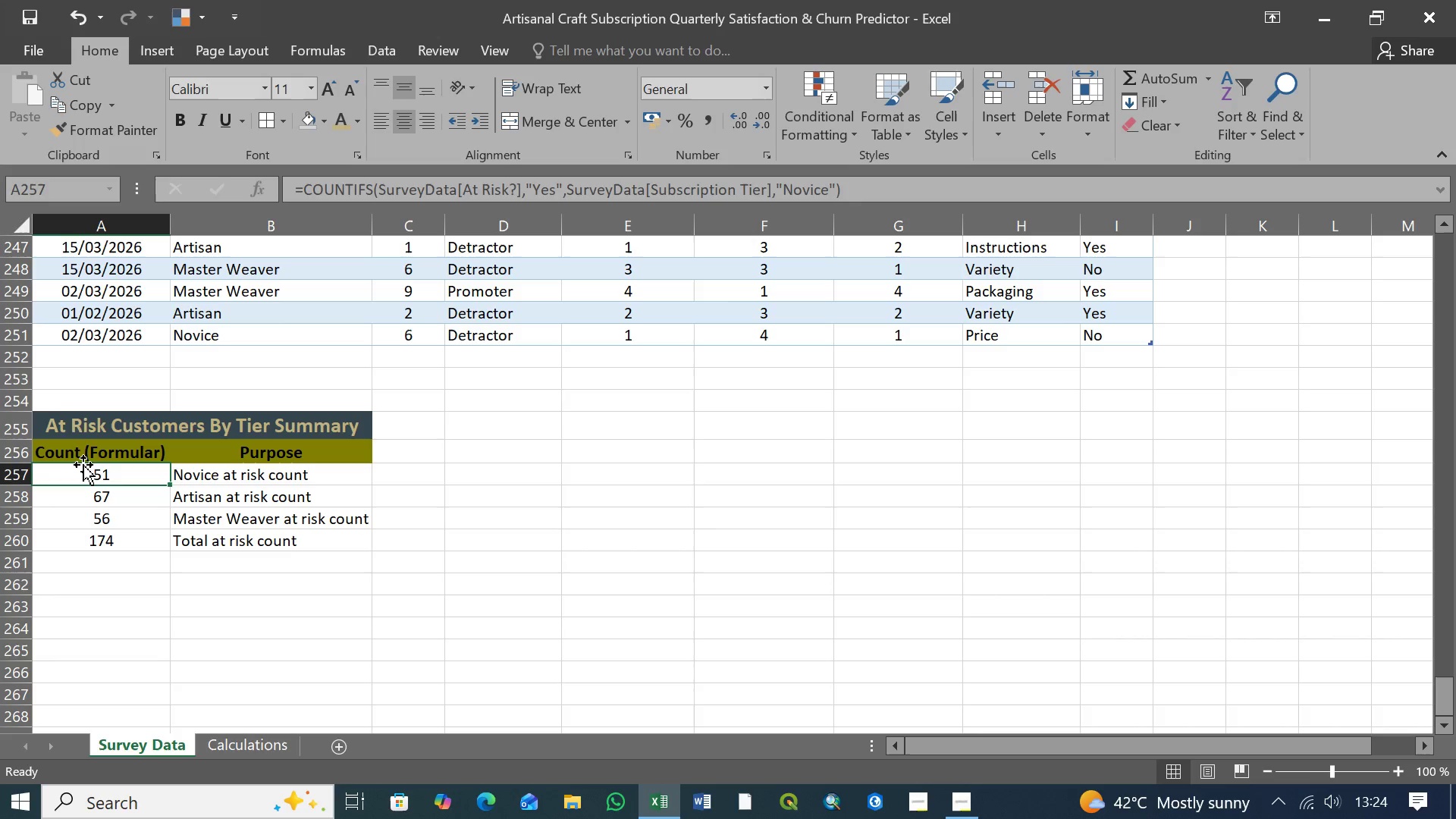 
left_click([64, 425])
 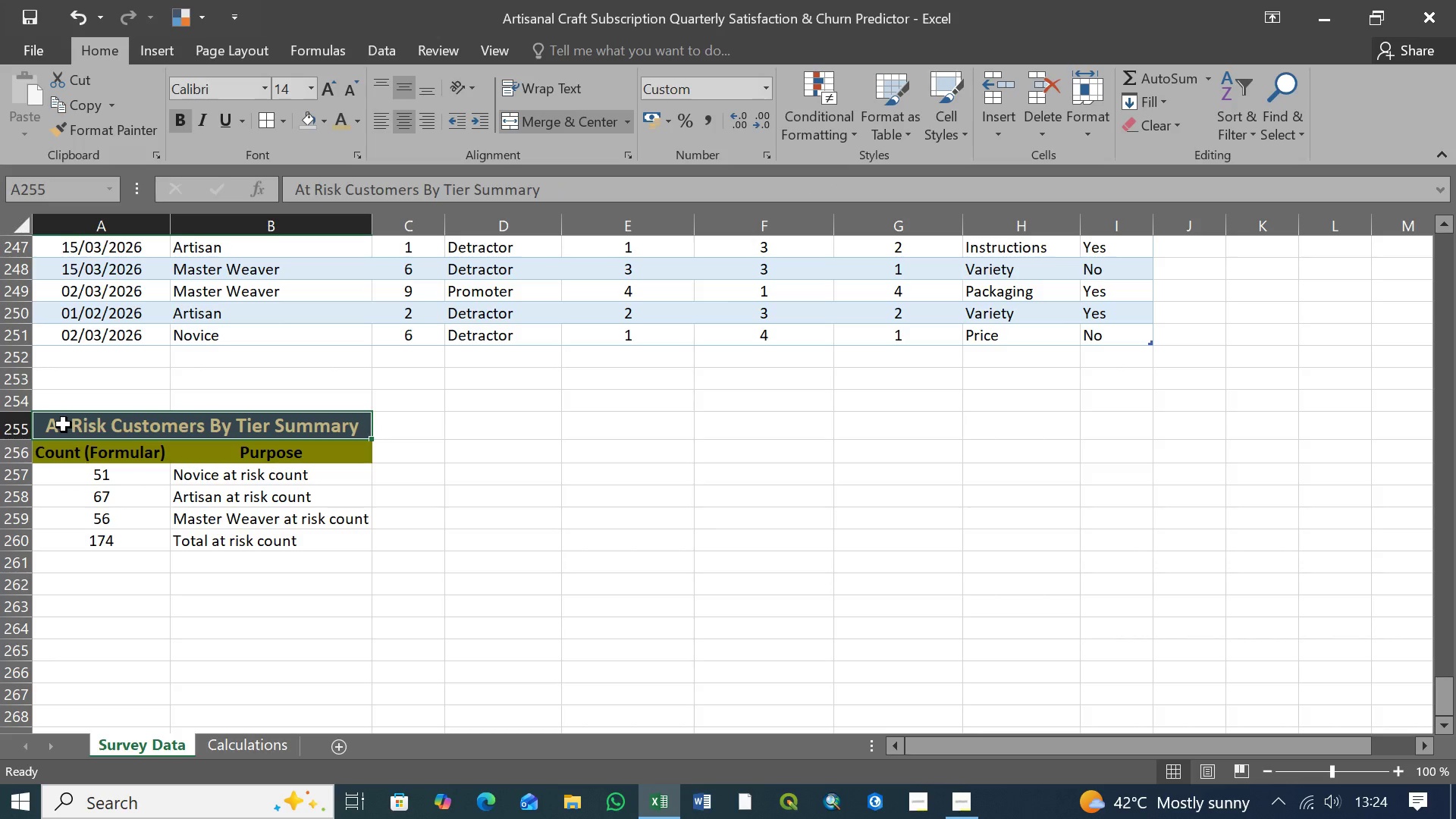 
hold_key(key=ShiftLeft, duration=0.98)
left_click([309, 541])
 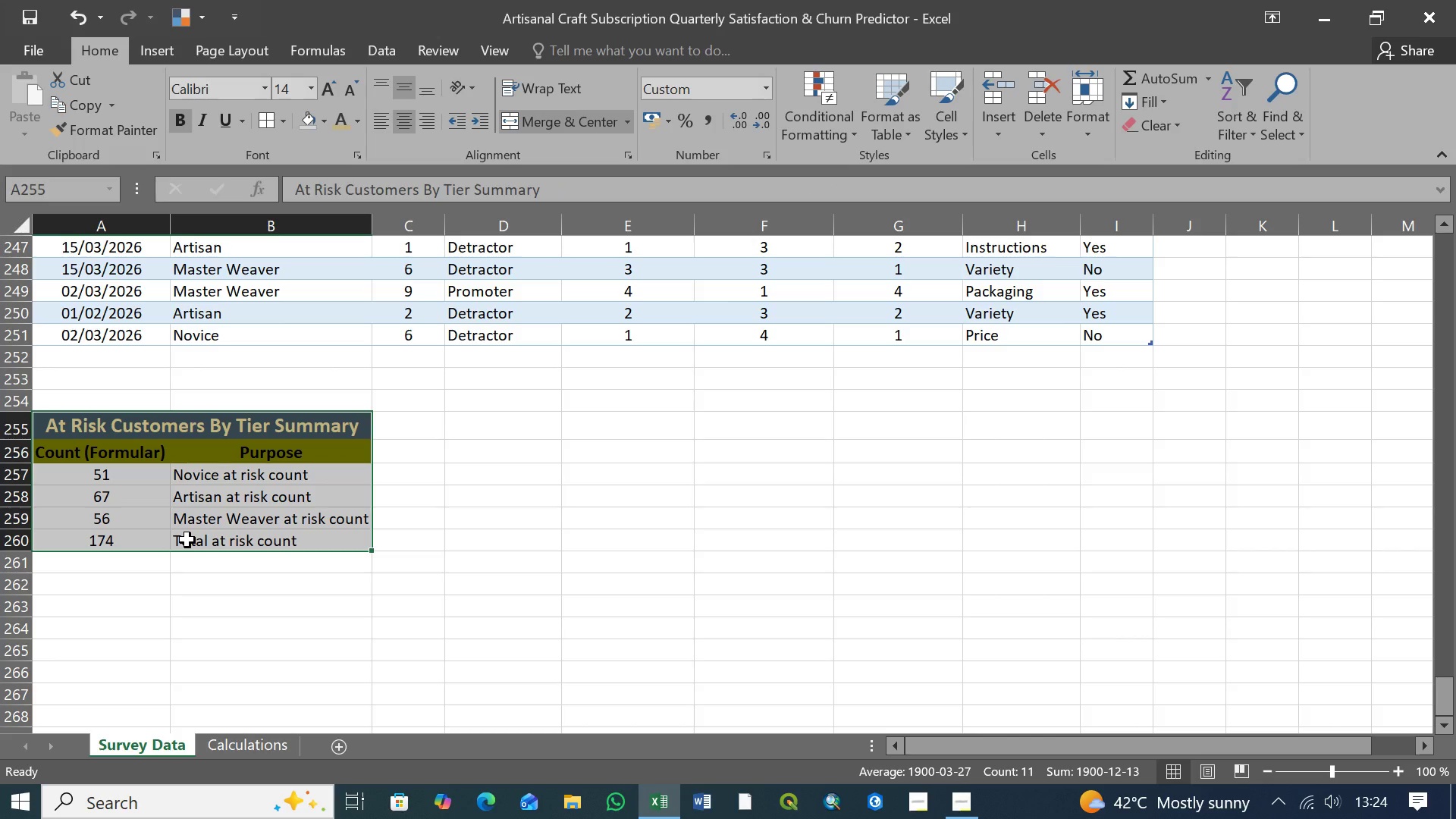 
wait(10.25)
 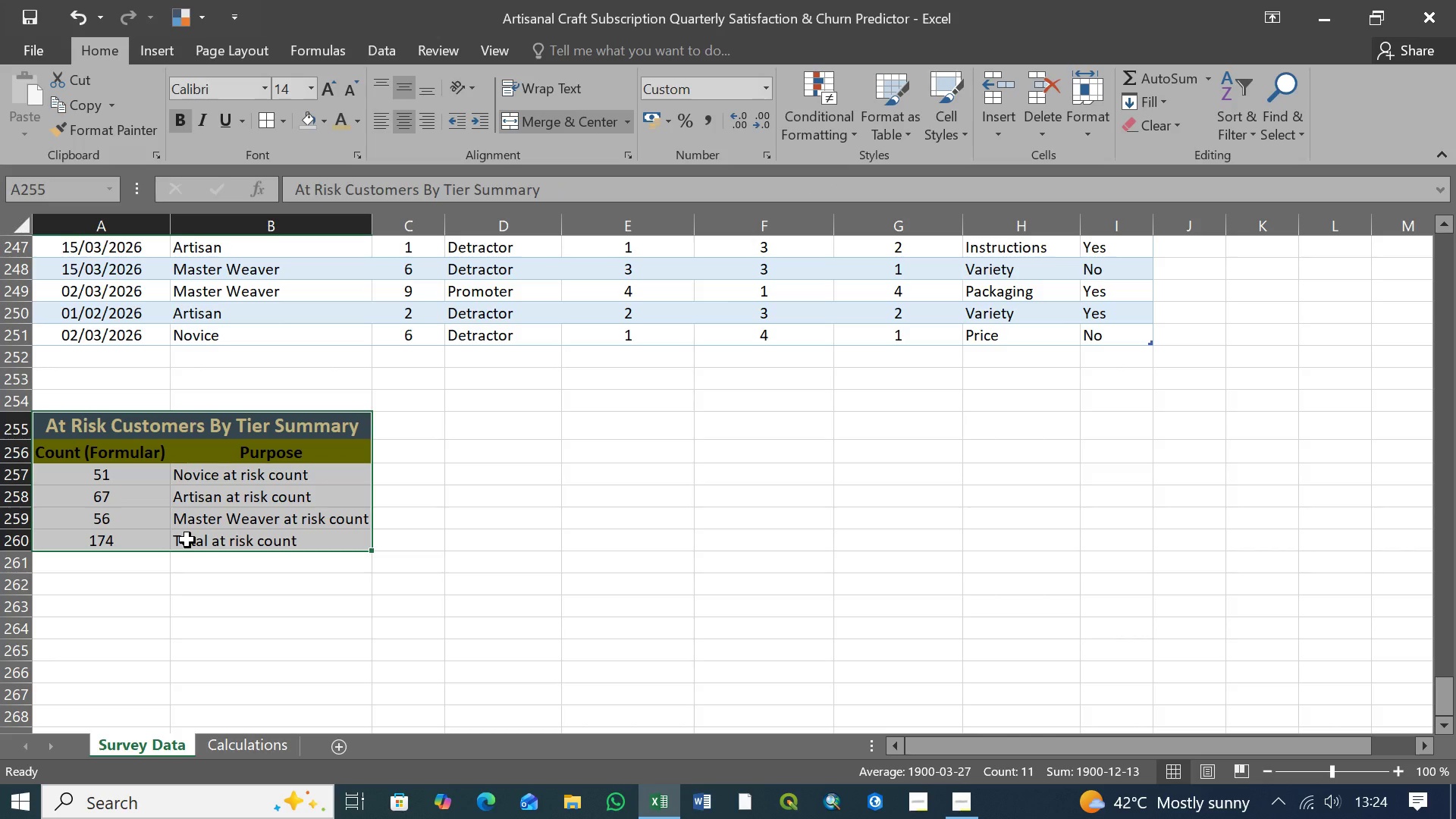 
left_click([265, 123])
 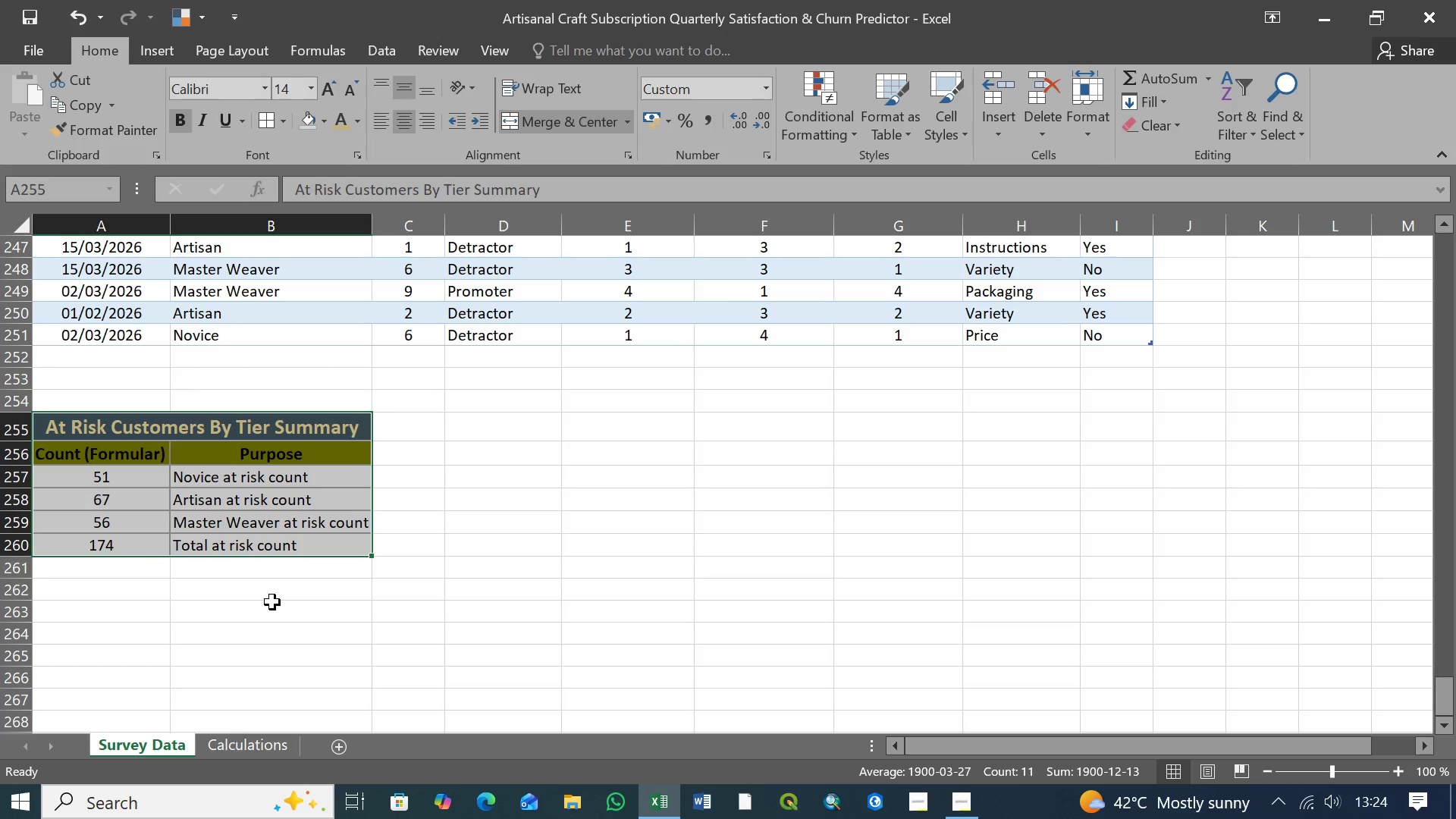 
left_click([274, 595])
 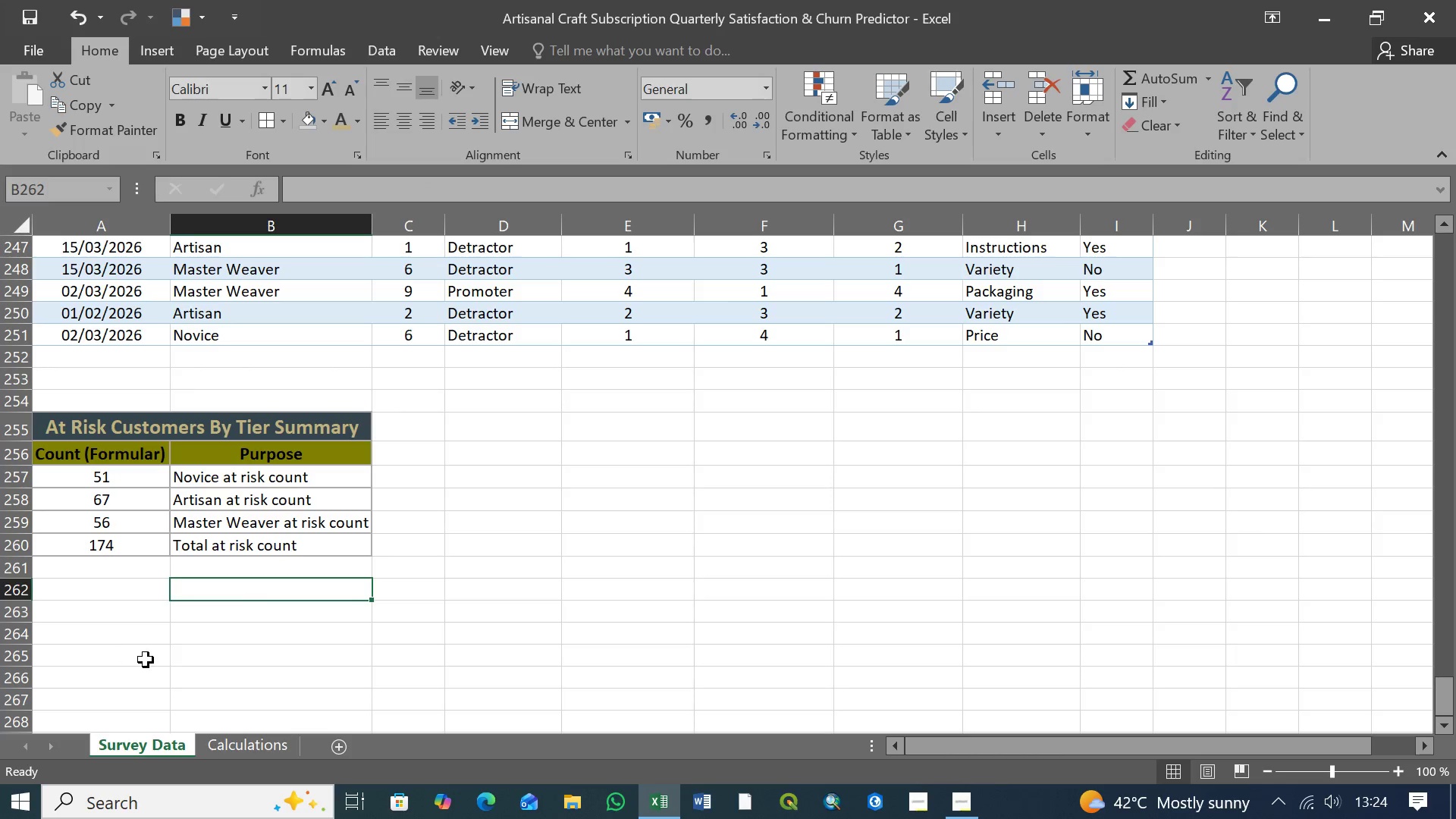 
left_click([133, 604])
 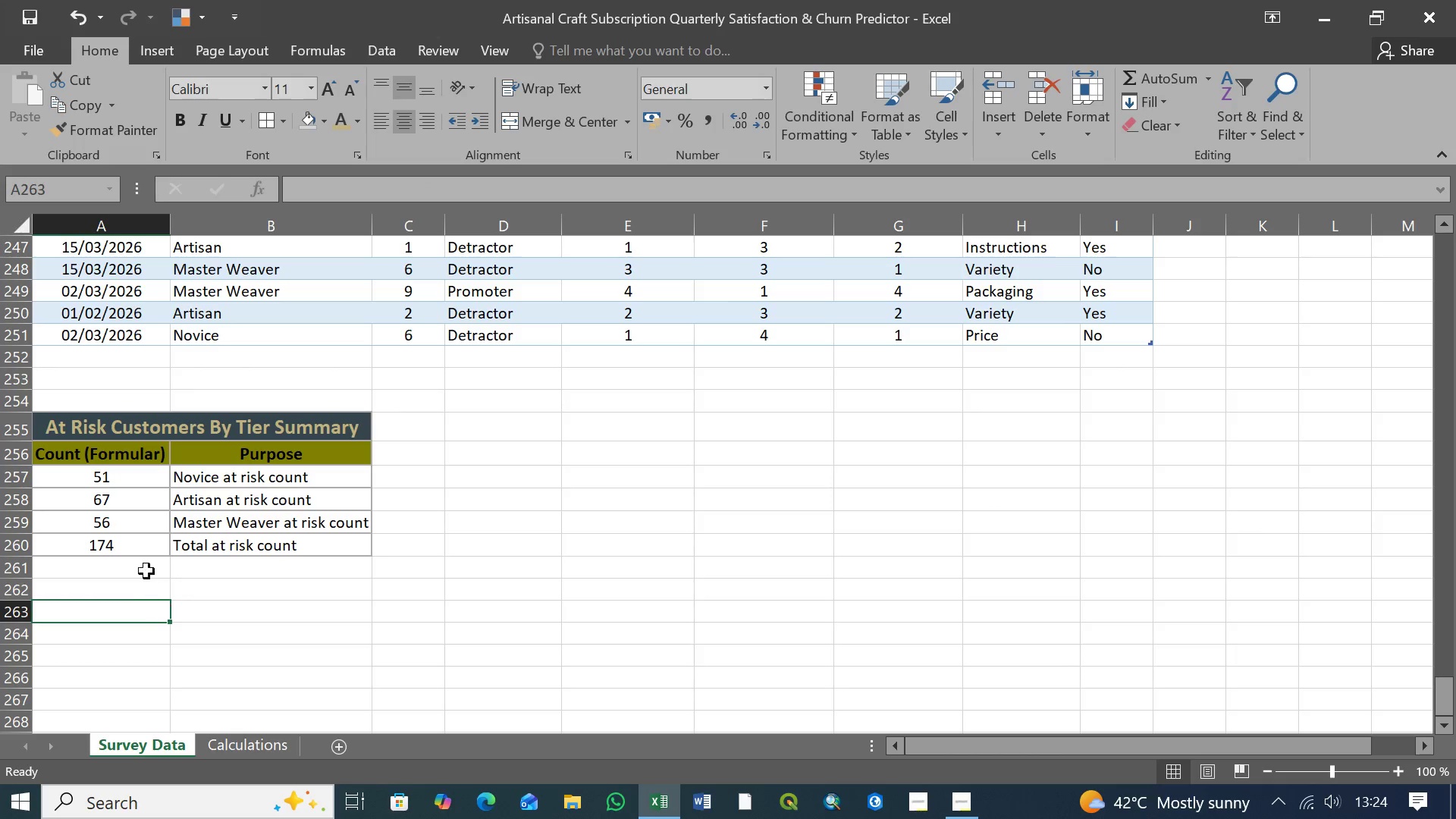 
left_click([91, 421])
 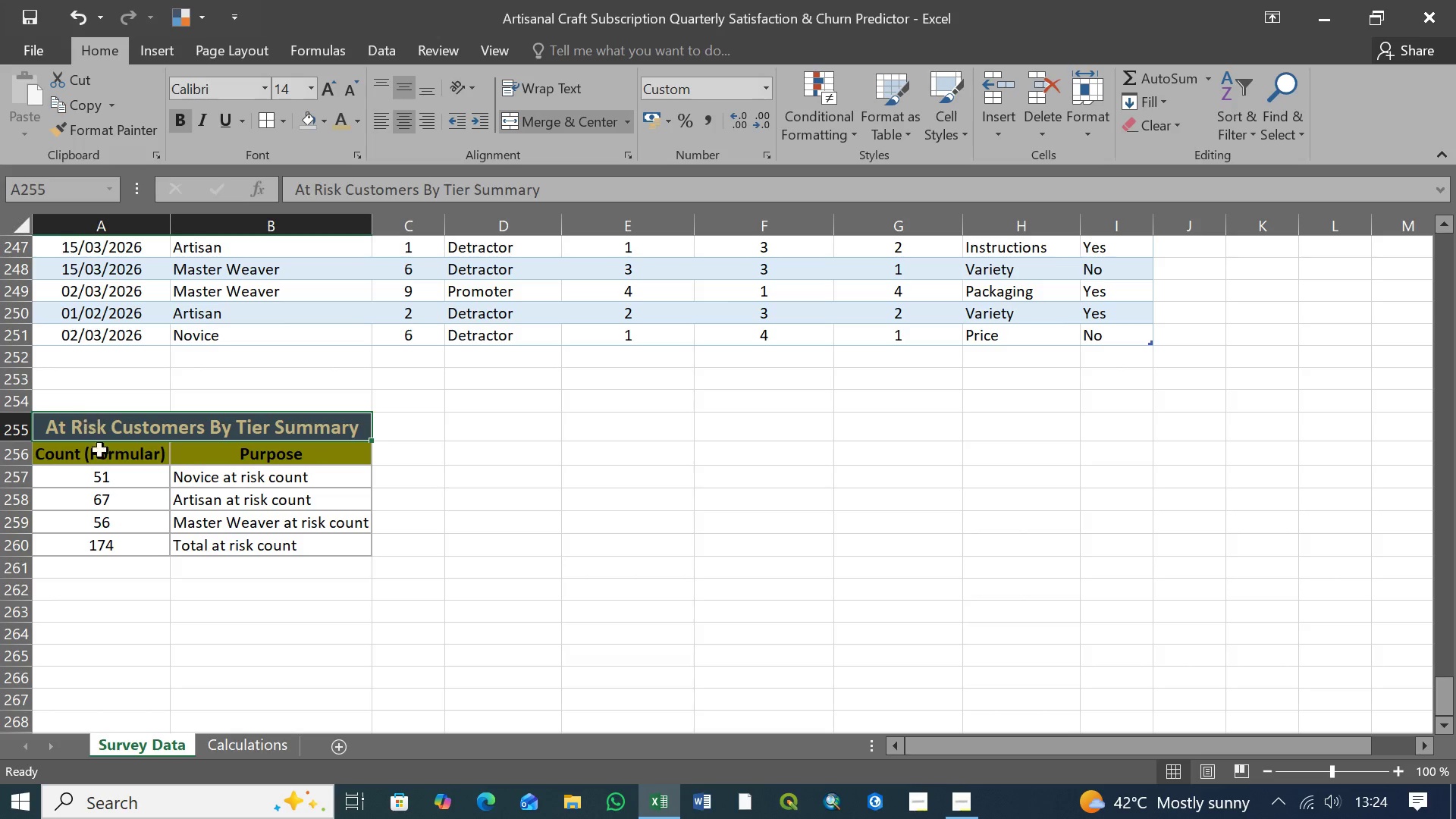 
left_click([290, 587])
 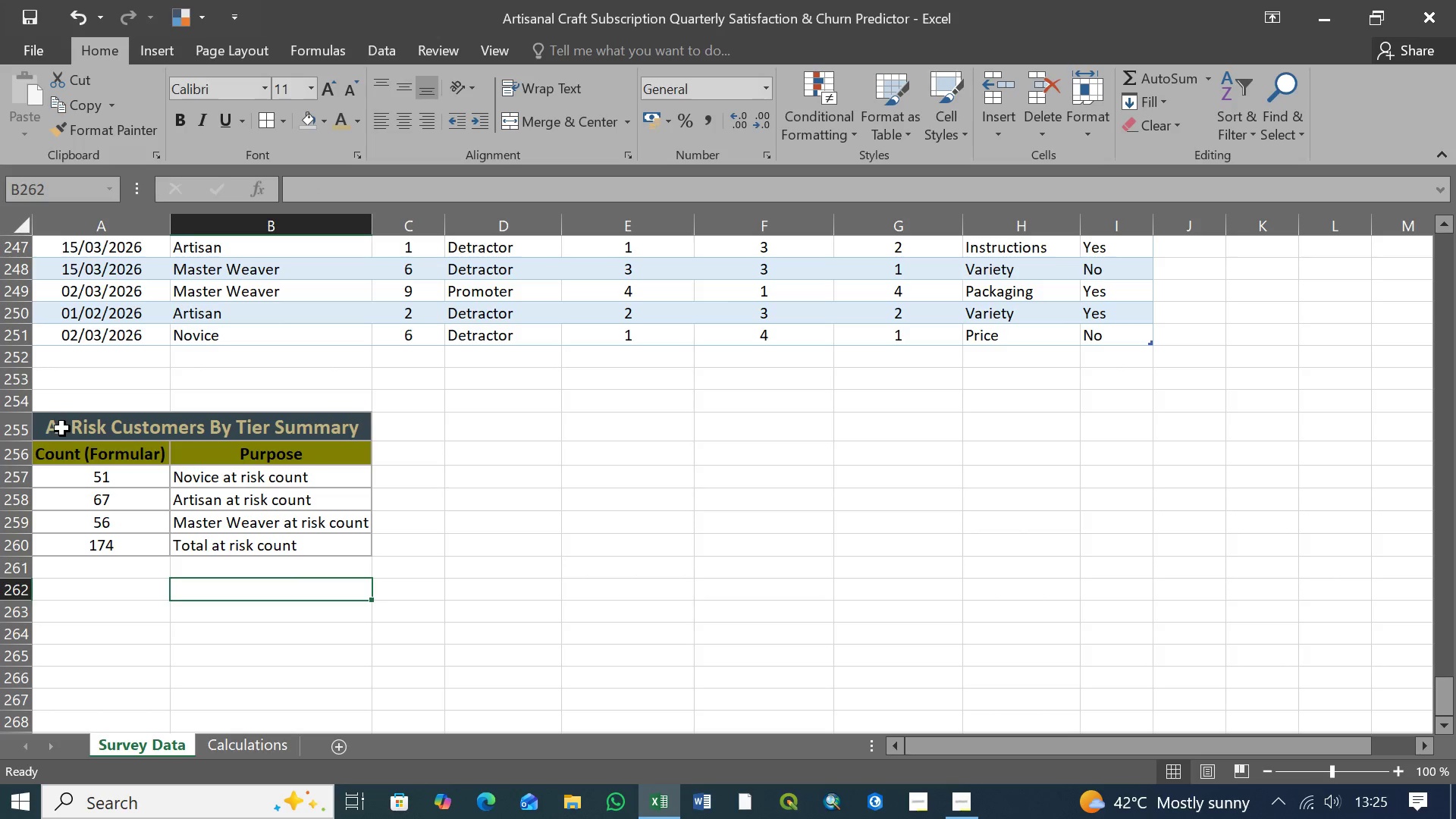 
wait(6.92)
 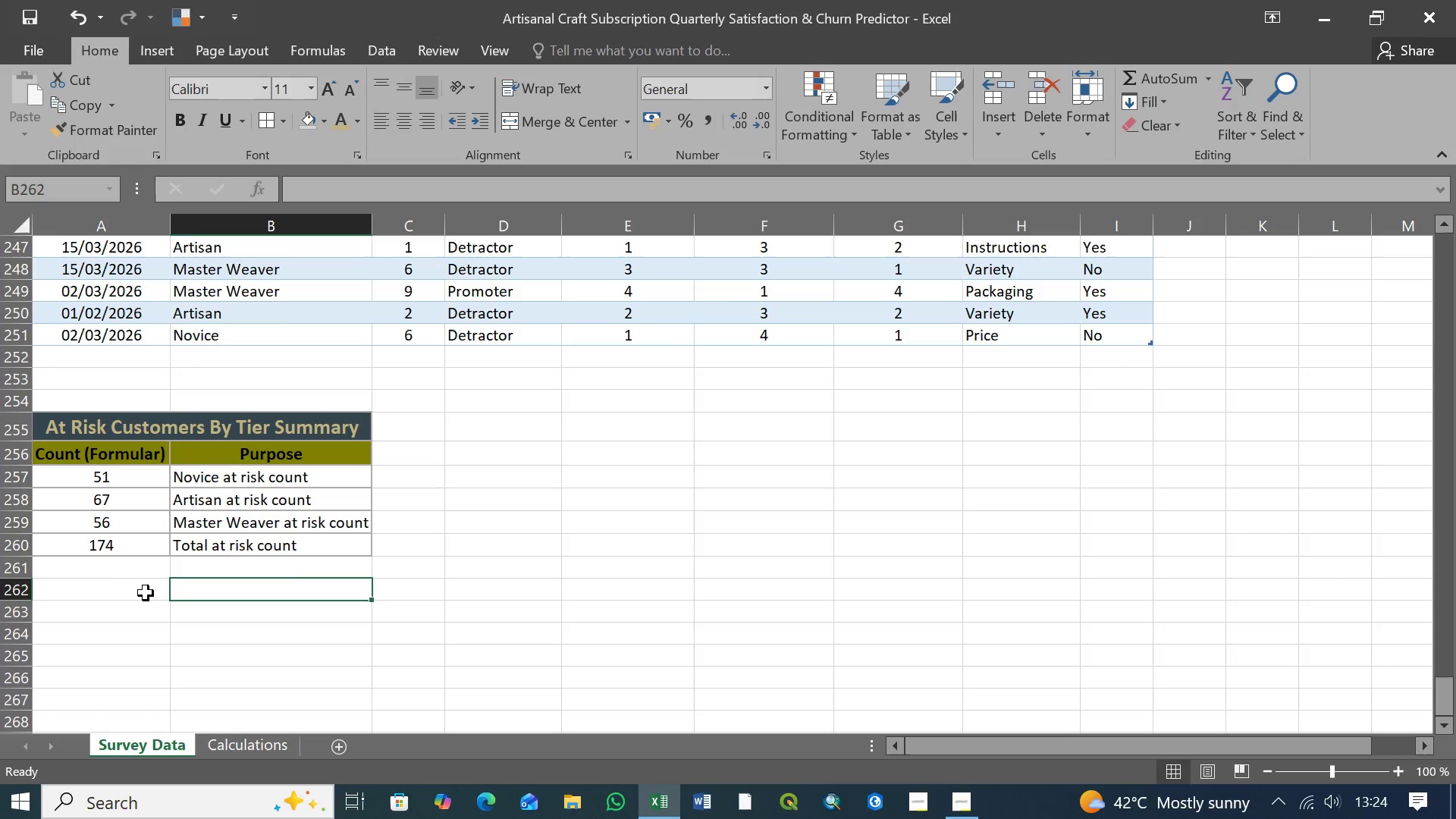 
left_click([62, 427])
 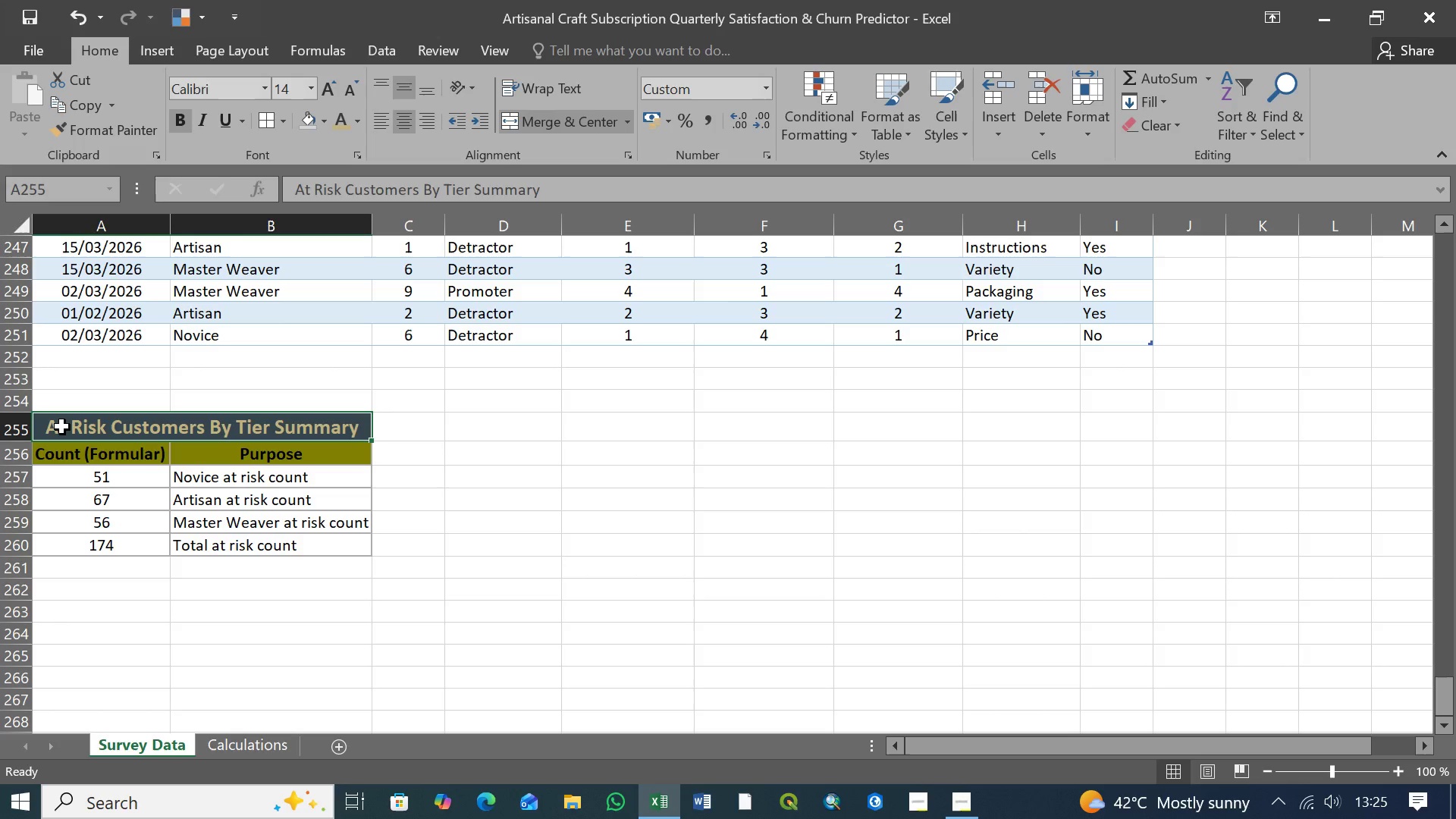 
hold_key(key=ShiftLeft, duration=1.2)
left_click([290, 548])
 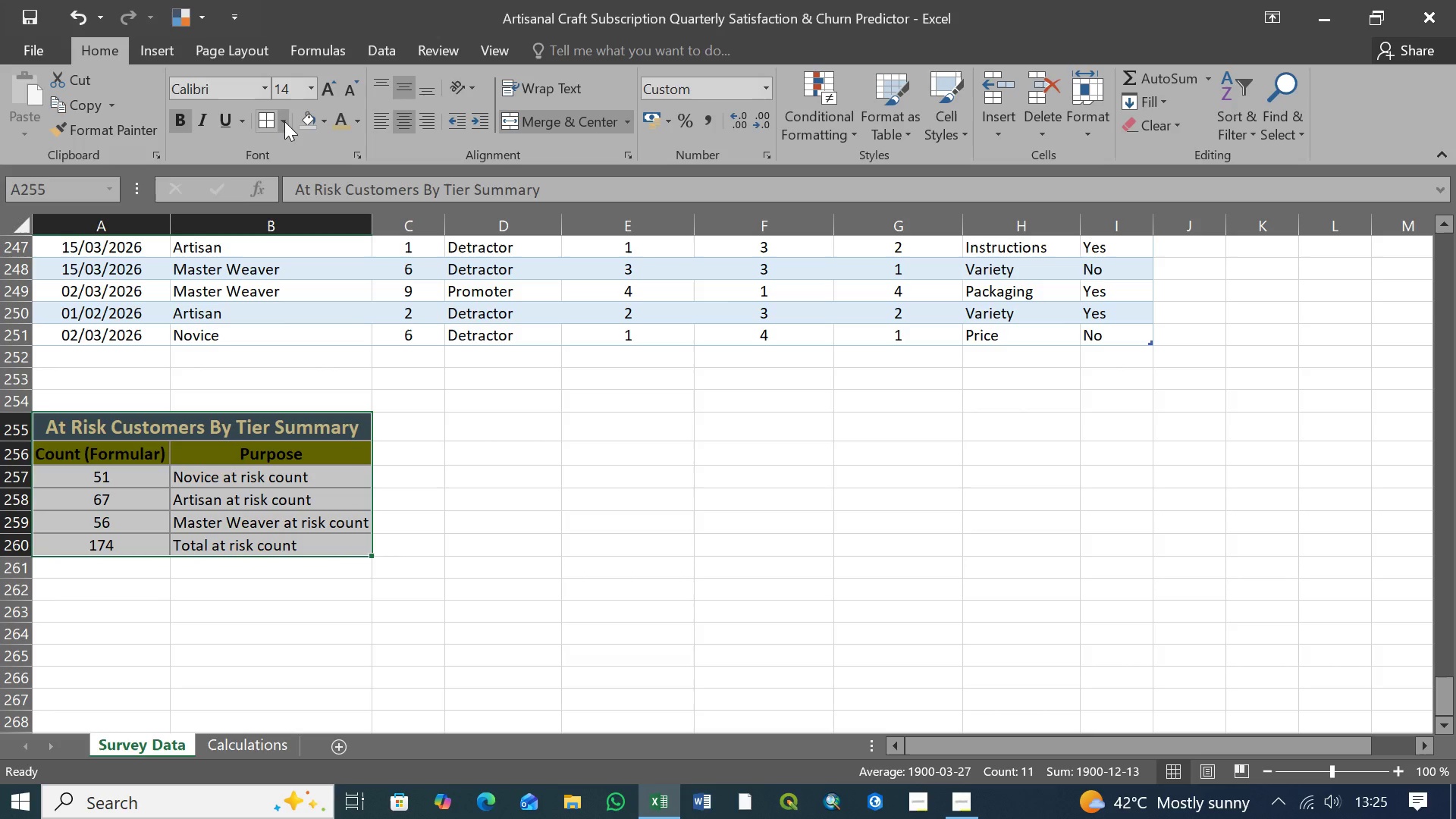 
left_click([284, 121])
 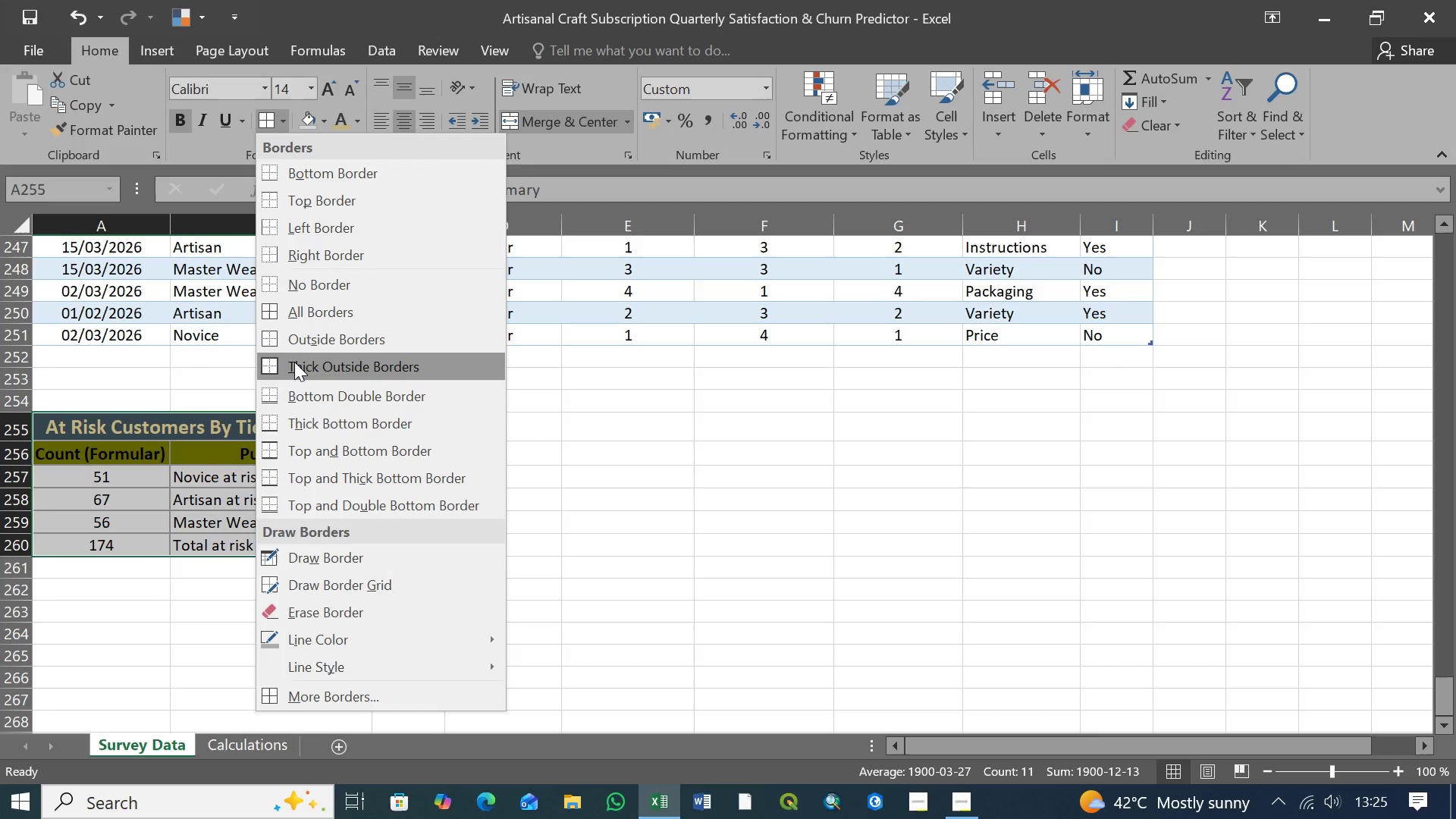 
left_click([294, 362])
 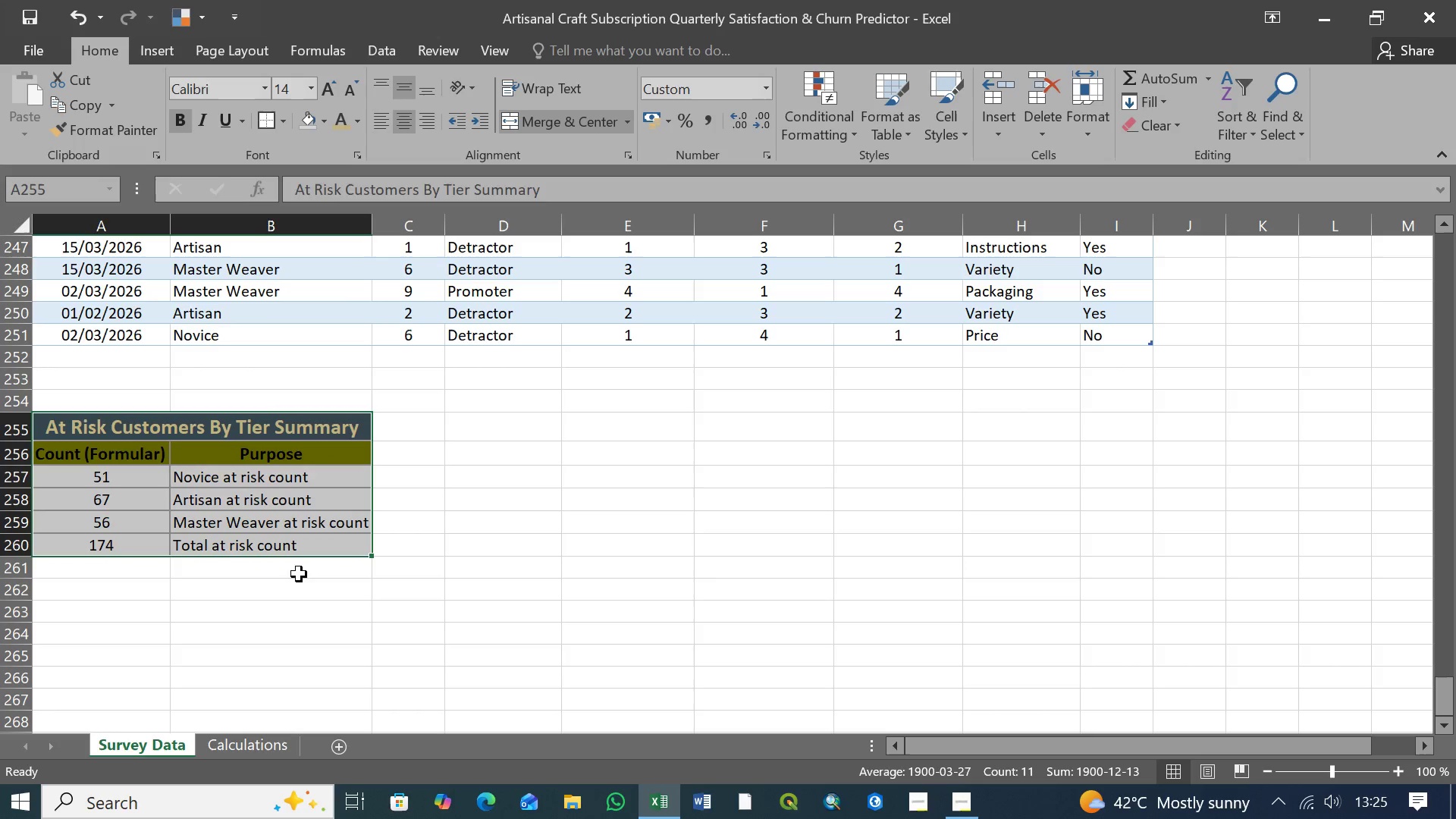 
left_click([301, 604])
 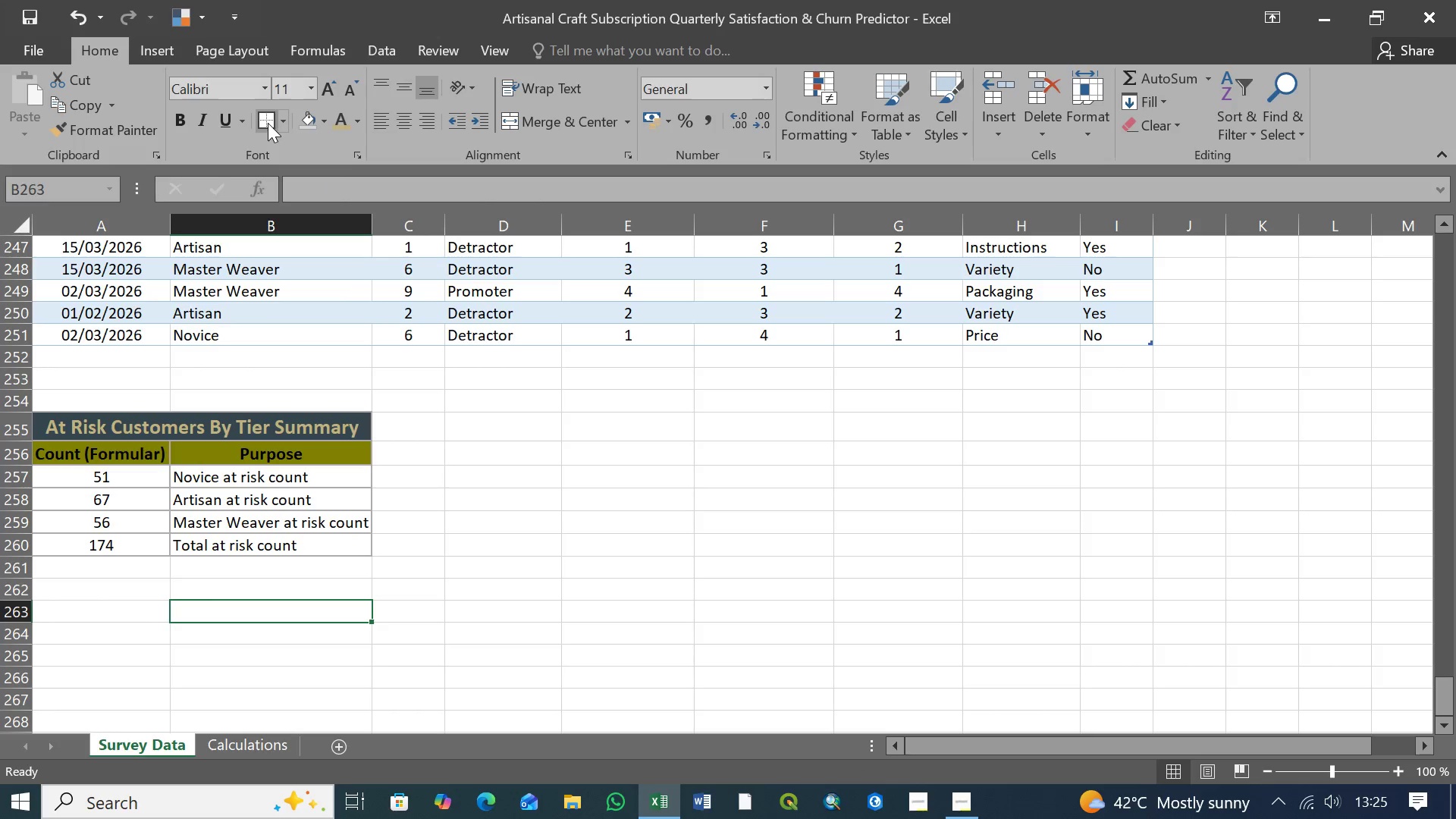 
left_click([266, 122])
 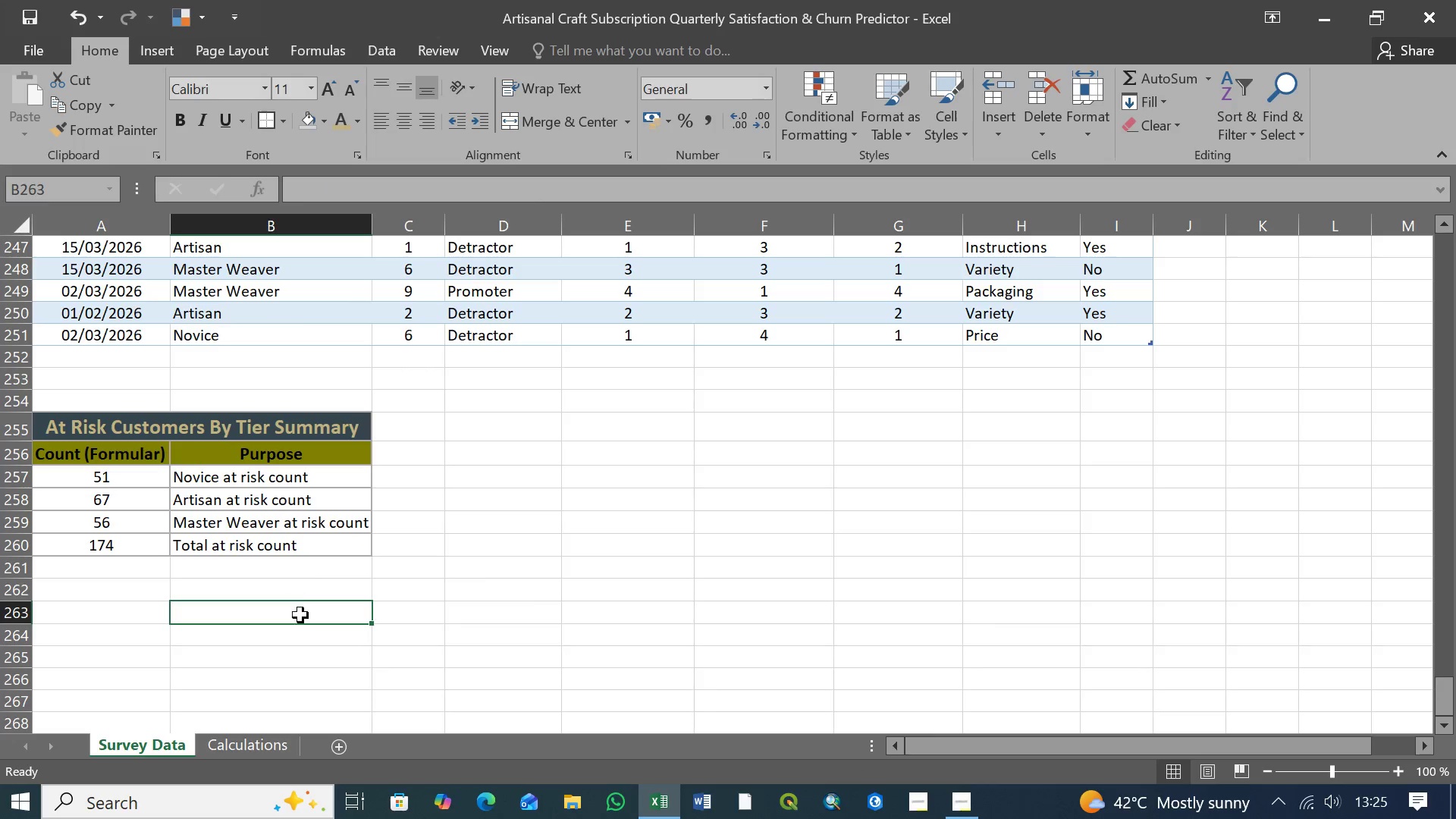 
left_click([325, 592])
 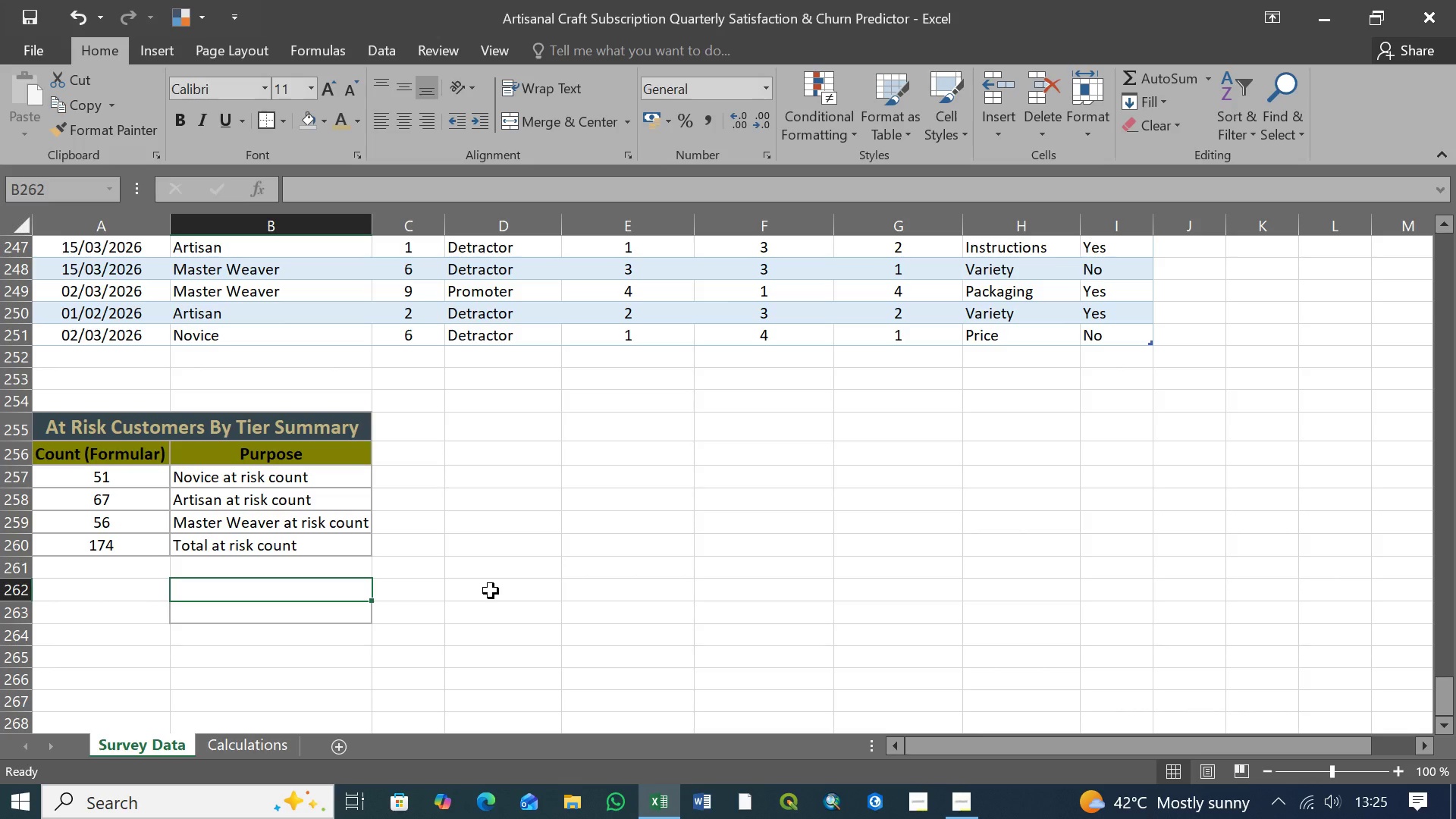 
key(Control+Z)
 